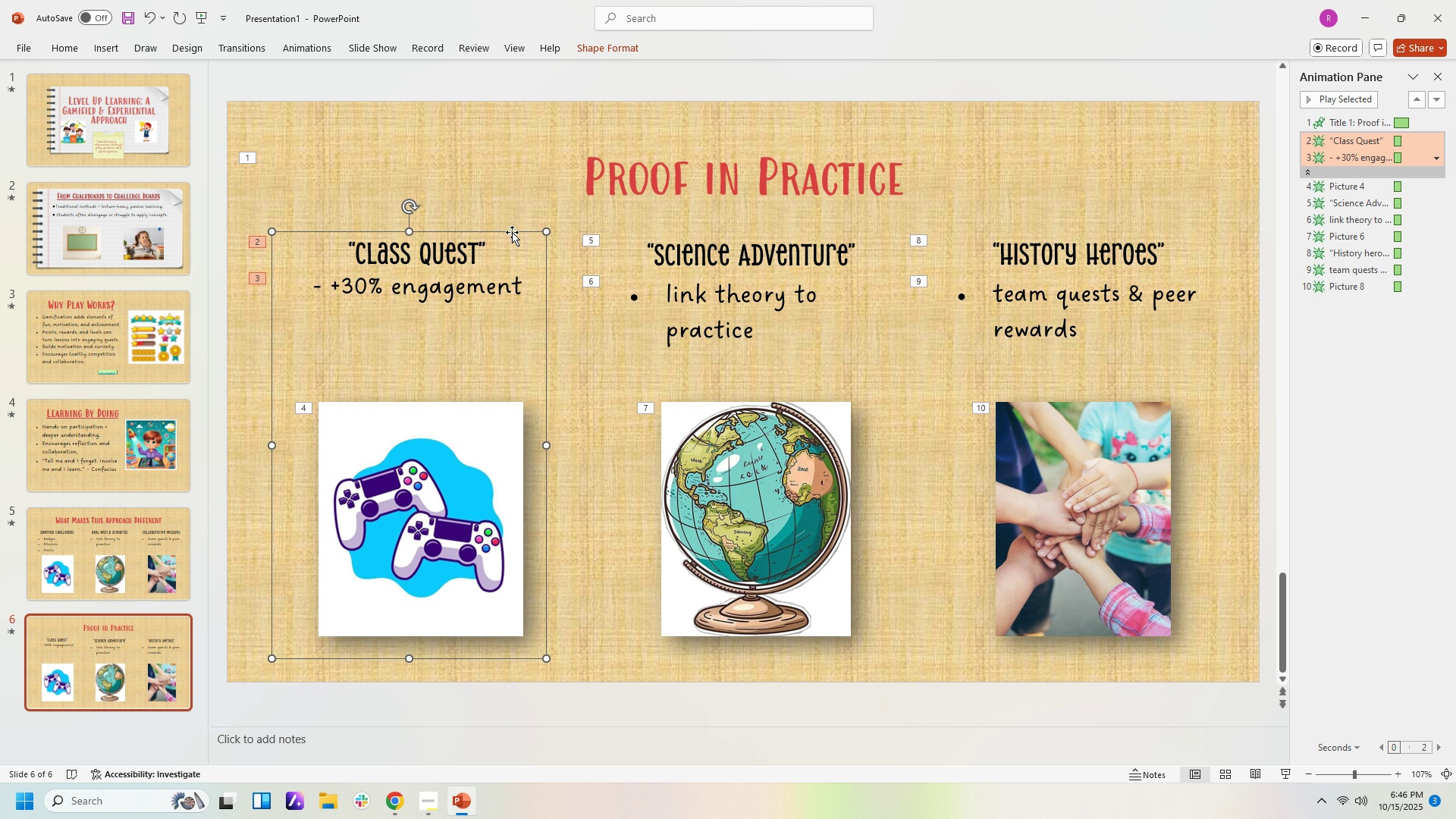 
key(ArrowDown)
 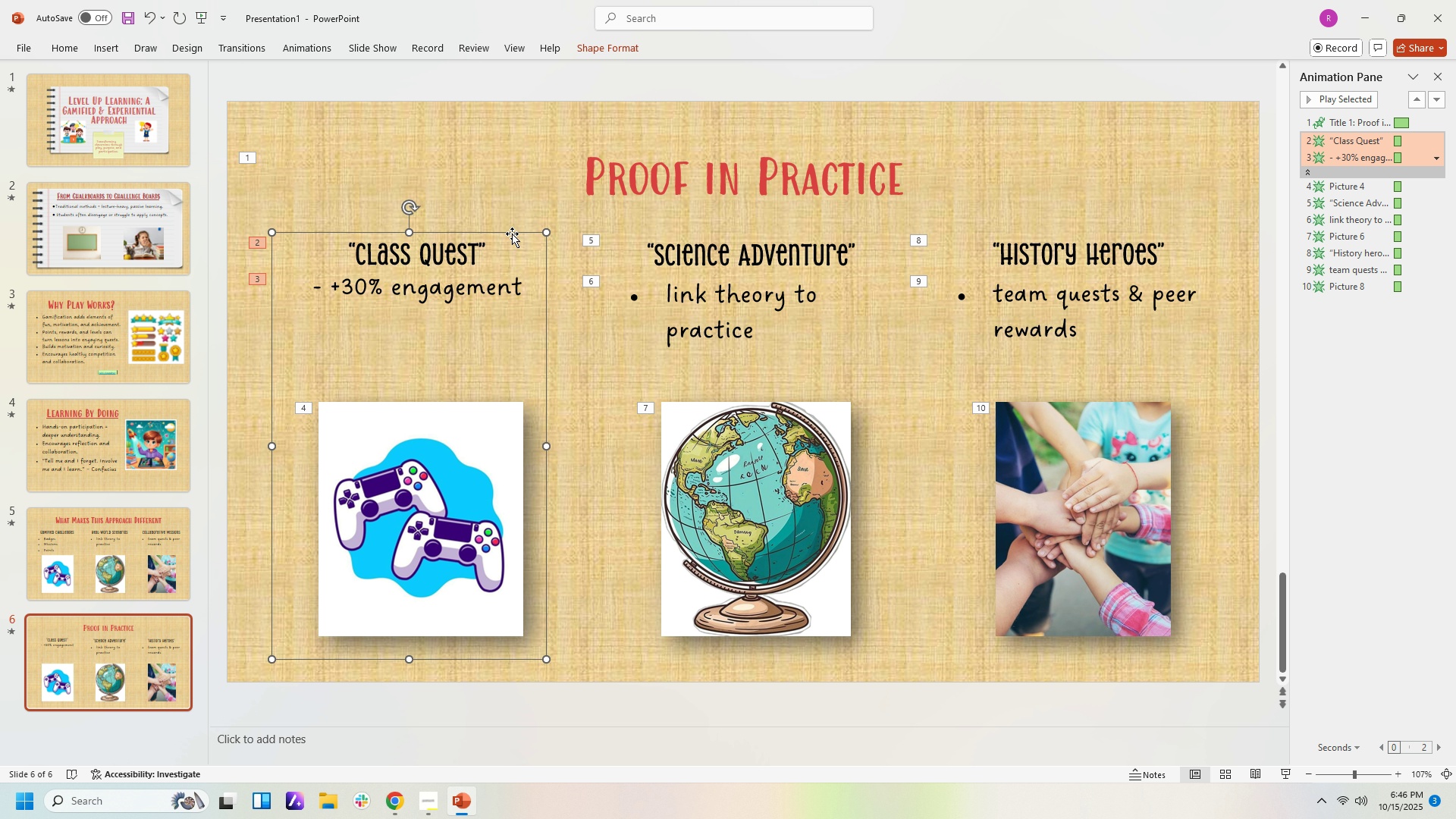 
key(ArrowDown)
 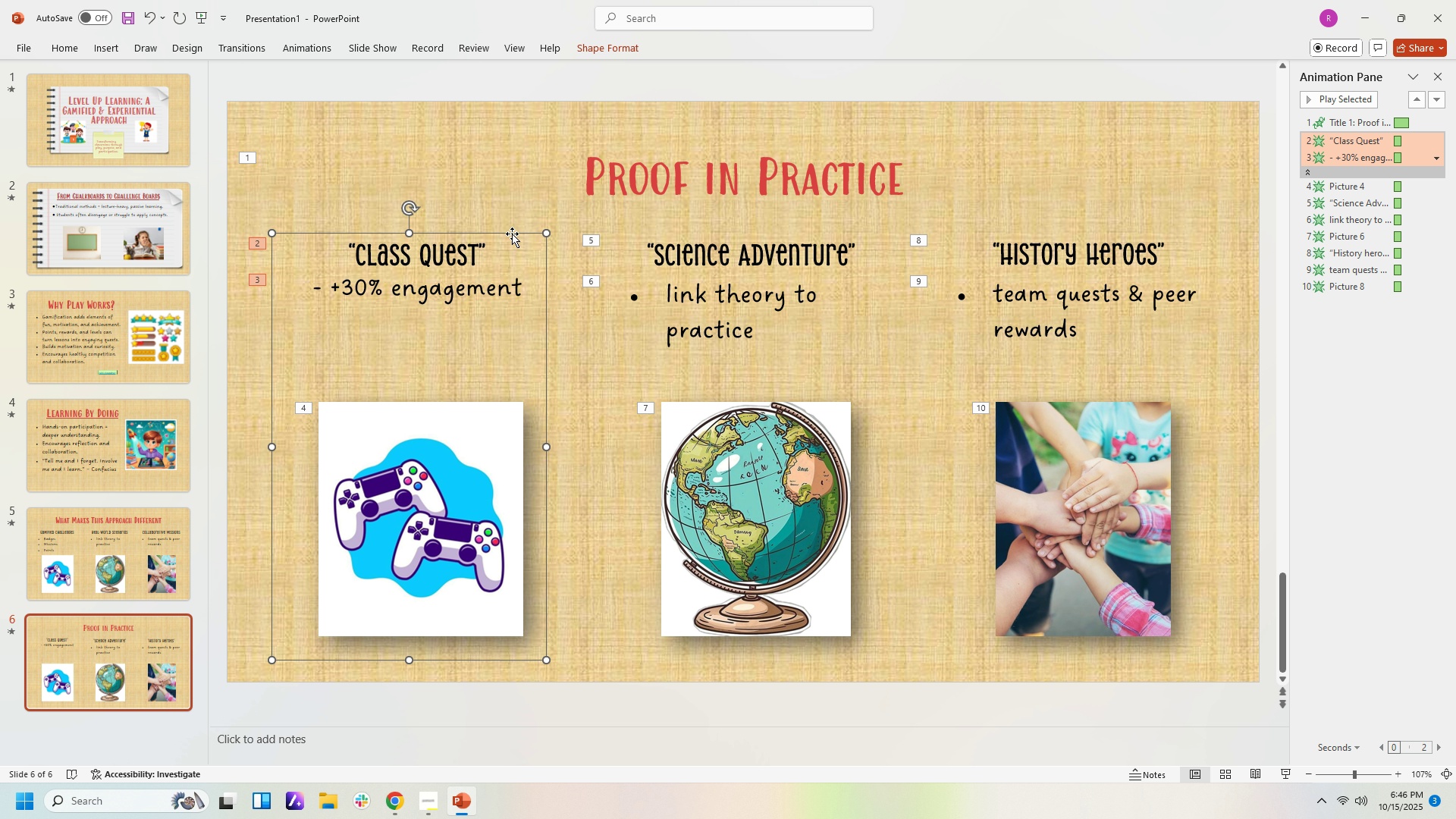 
key(ArrowDown)
 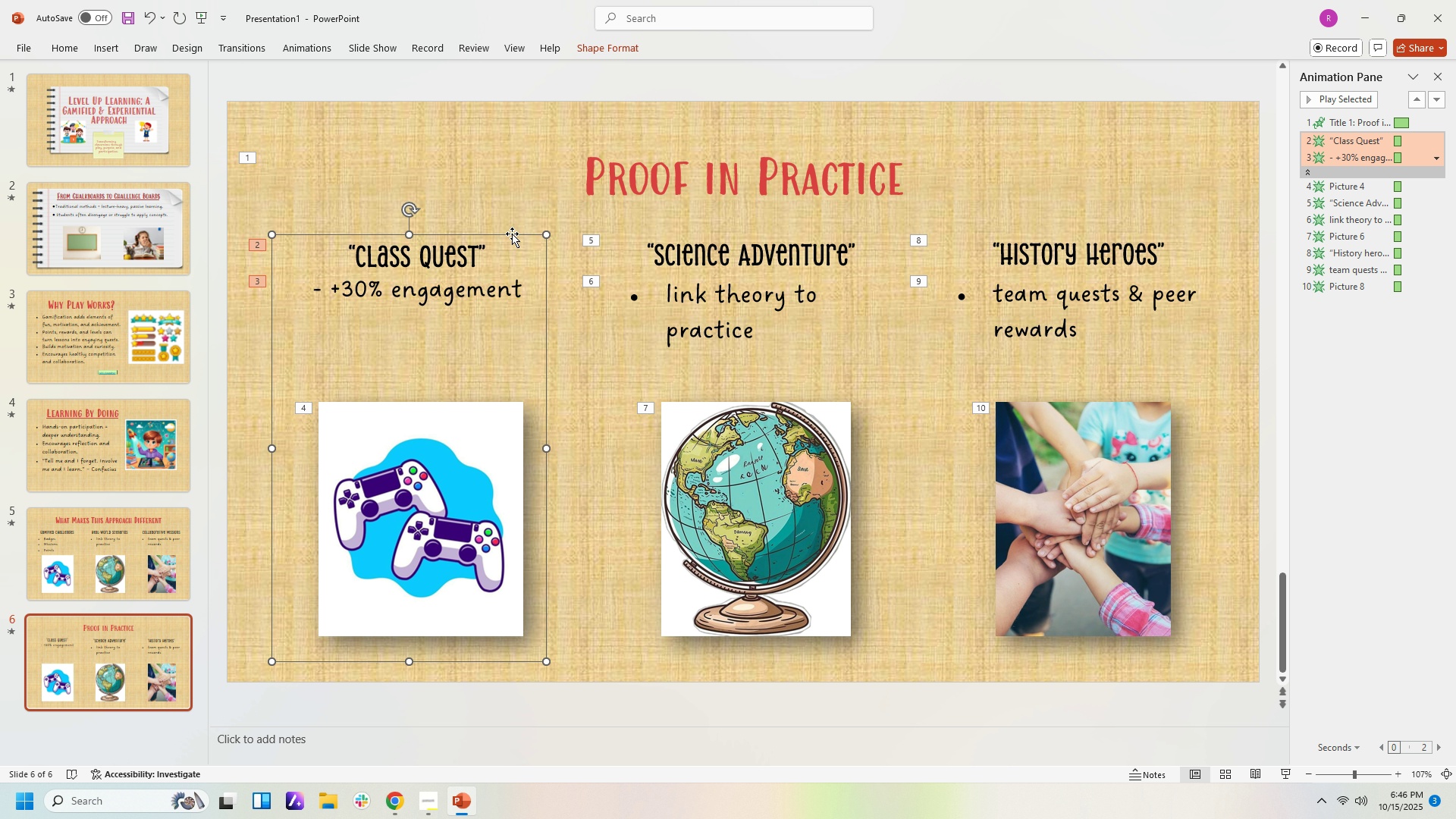 
key(ArrowDown)
 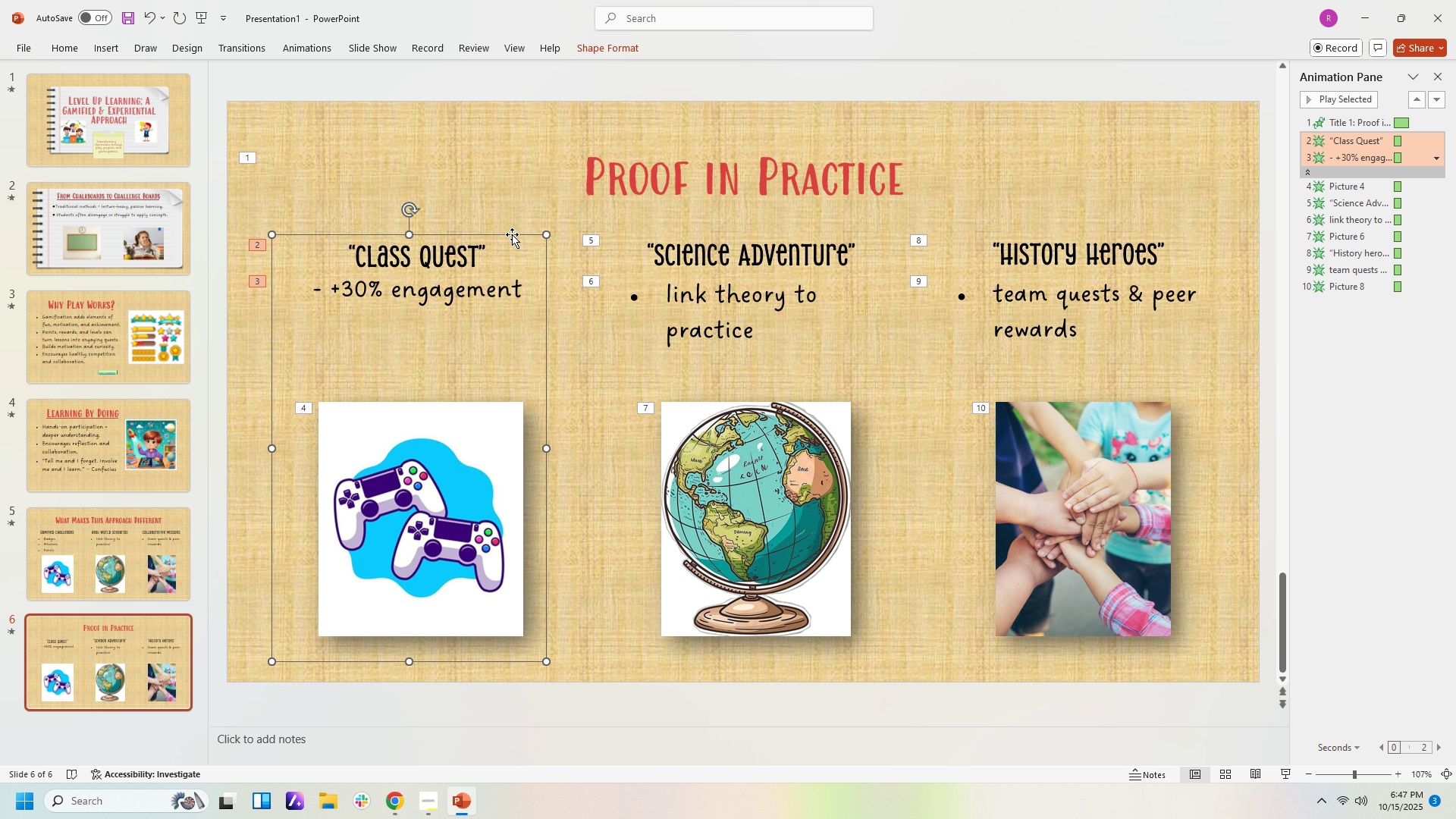 
key(ArrowDown)
 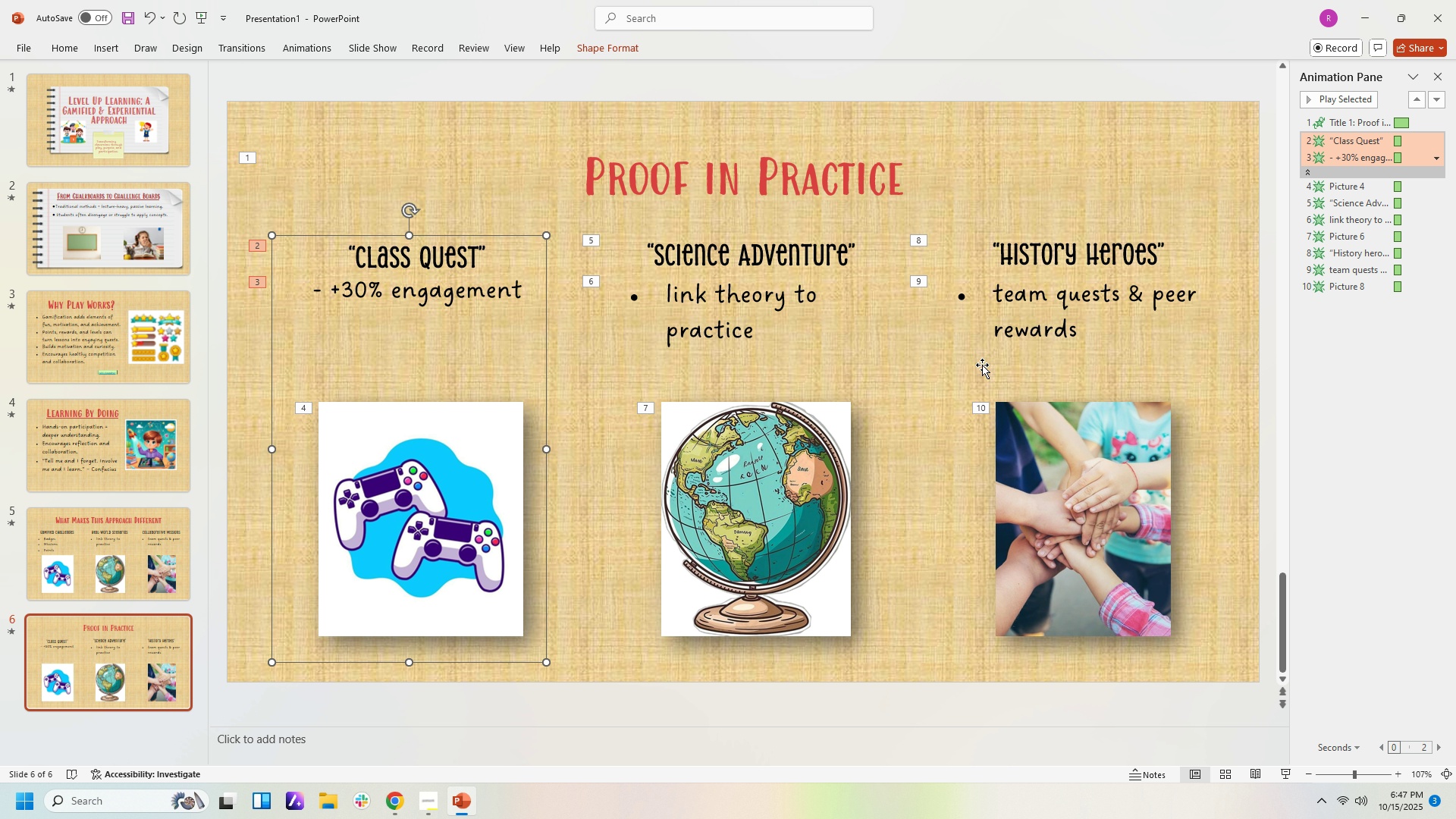 
left_click([1007, 376])
 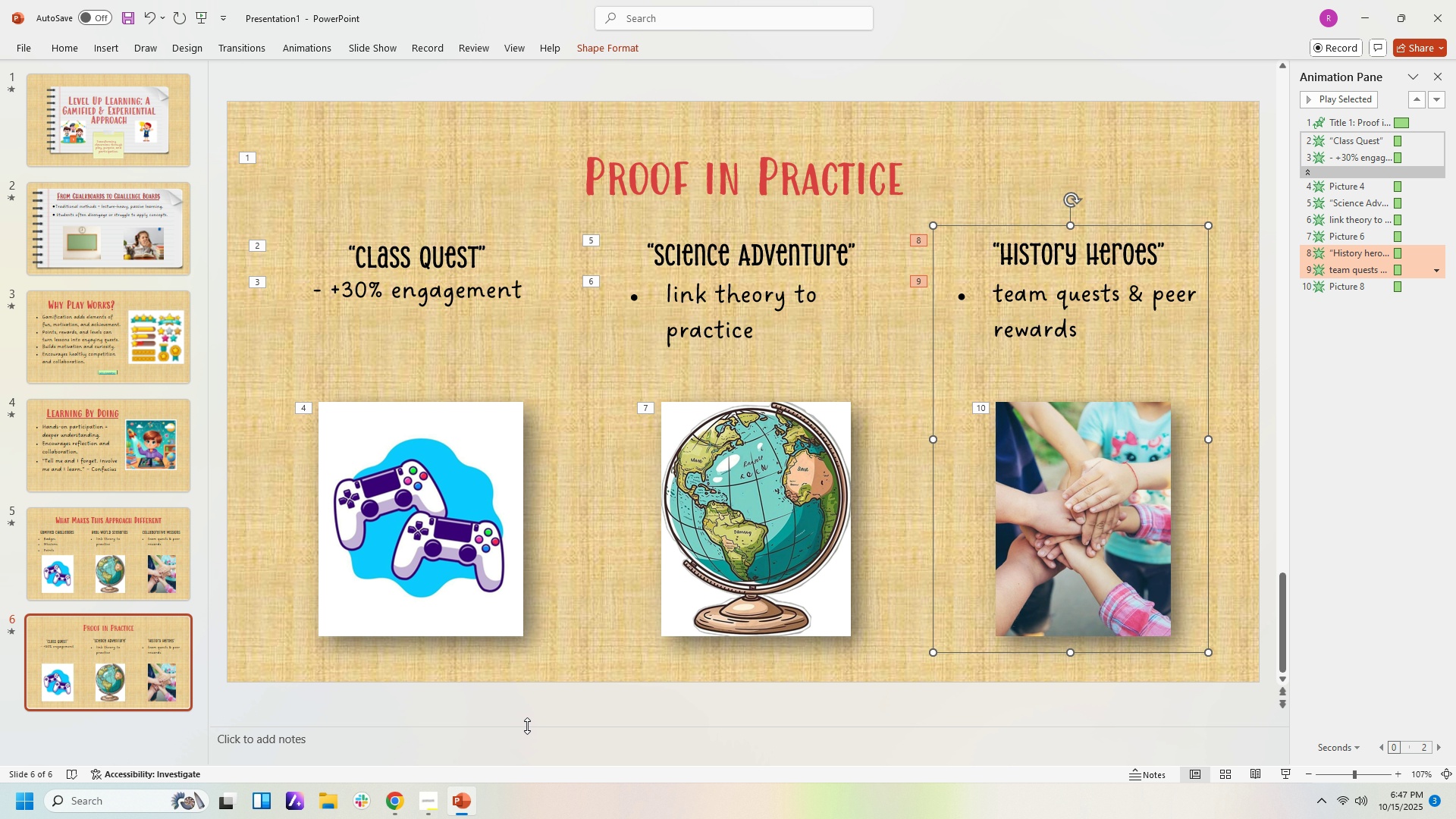 
left_click([468, 813])
 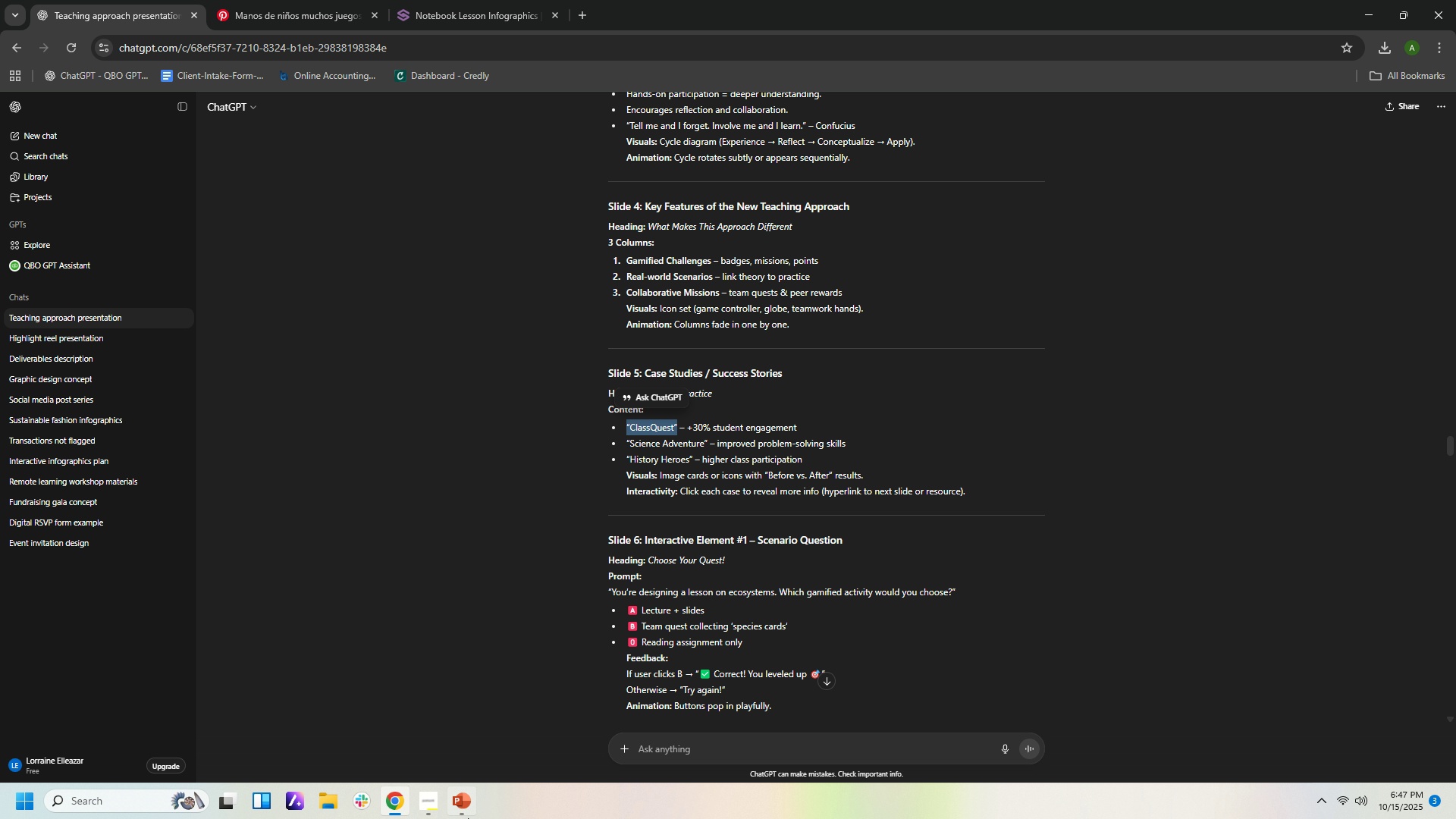 
wait(5.46)
 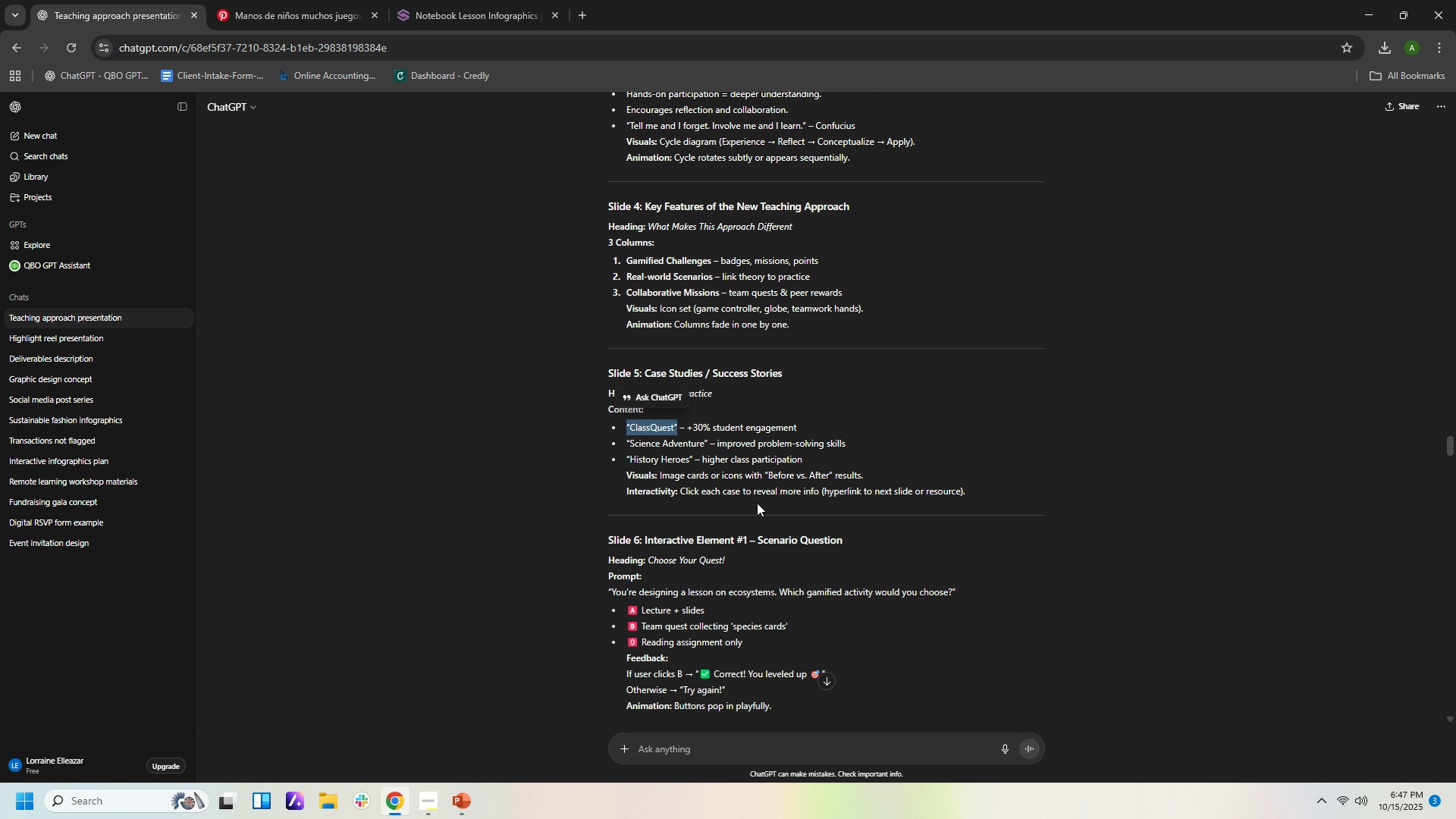 
left_click([472, 798])
 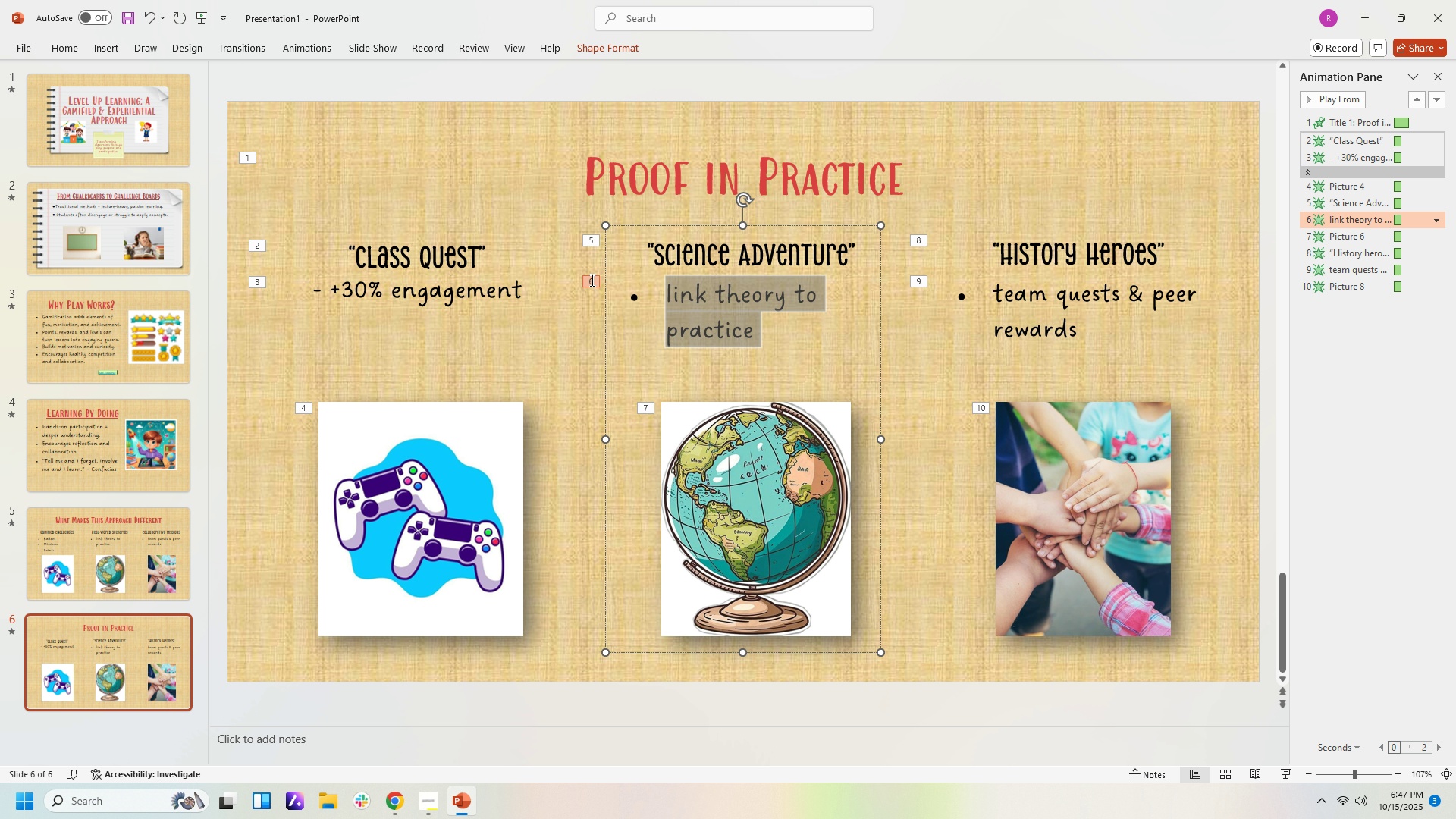 
key(Backspace)
 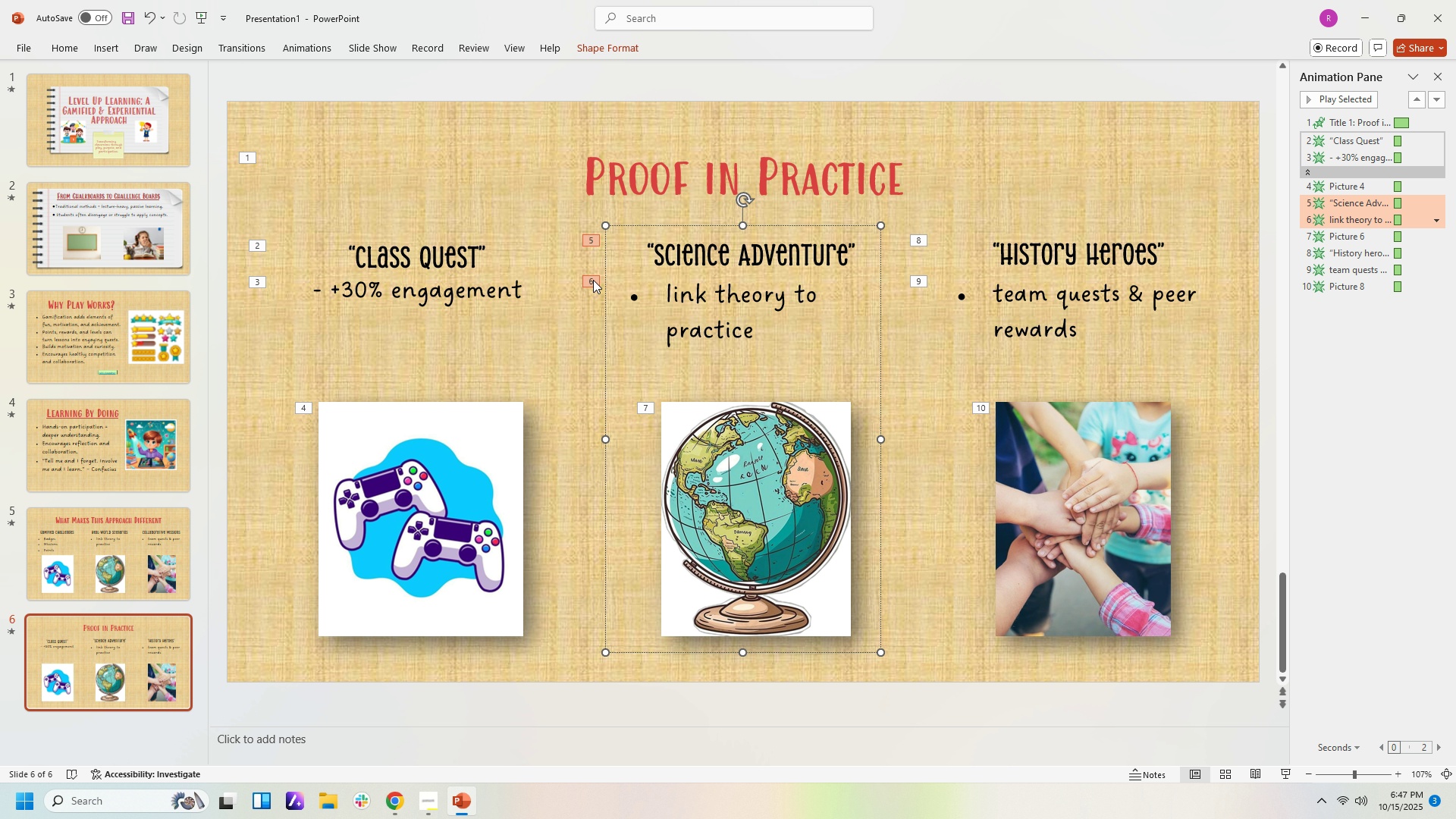 
key(Backspace)
 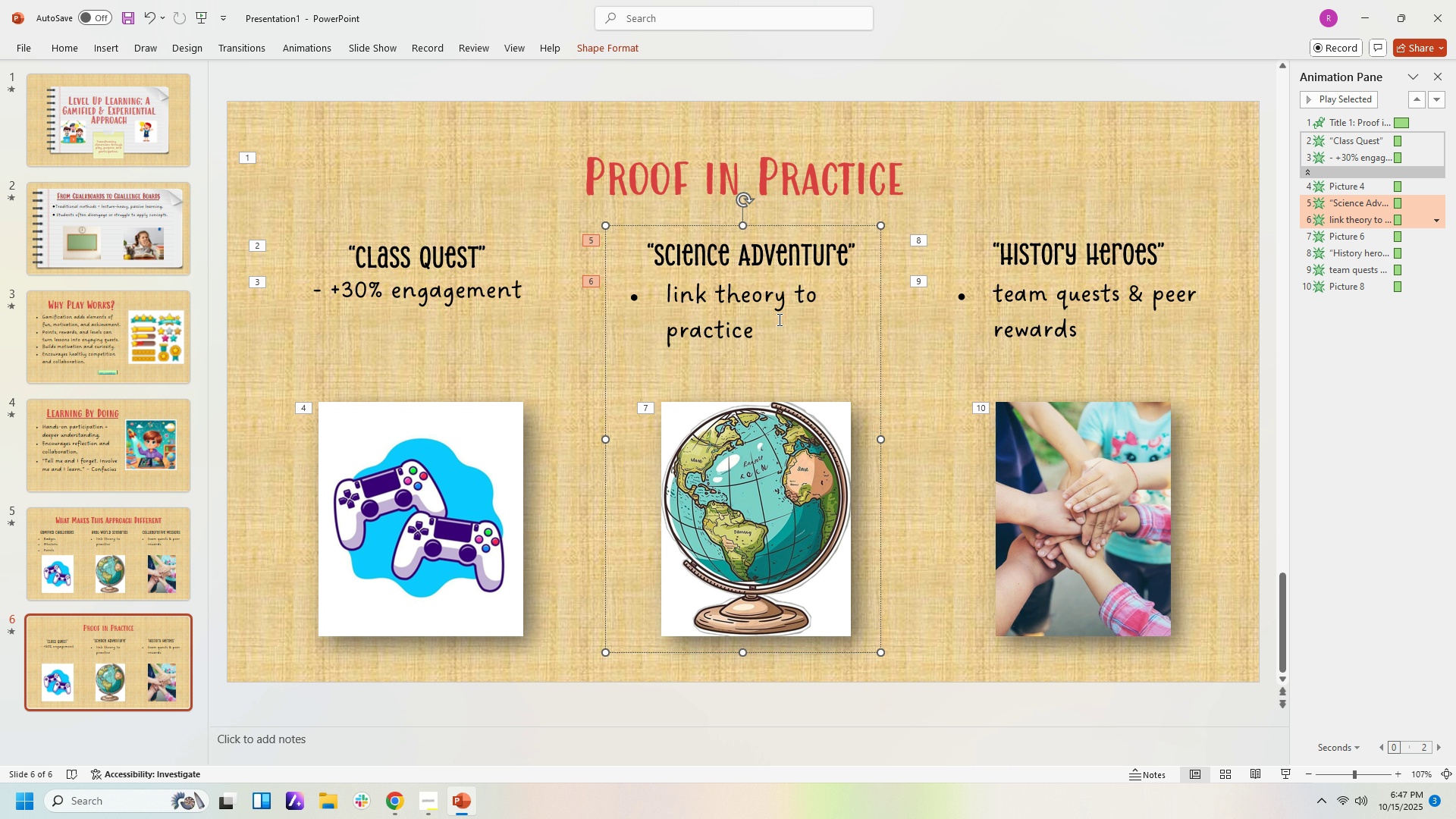 
double_click([778, 319])
 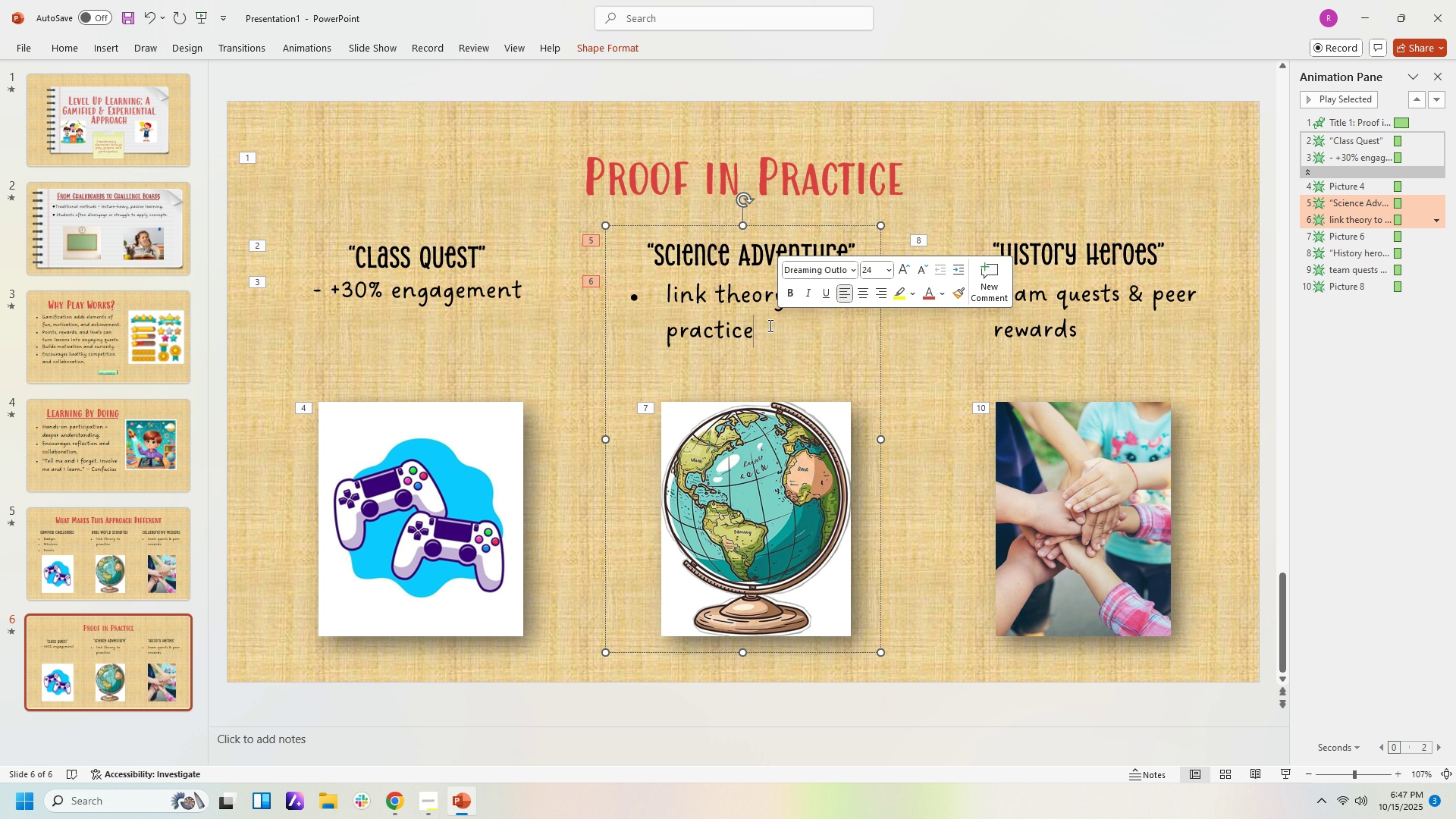 
key(Backspace)
key(Backspace)
type(- improve )
key(Backspace)
type(d por)
key(Backspace)
key(Backspace)
type(roblem-solving skills)
 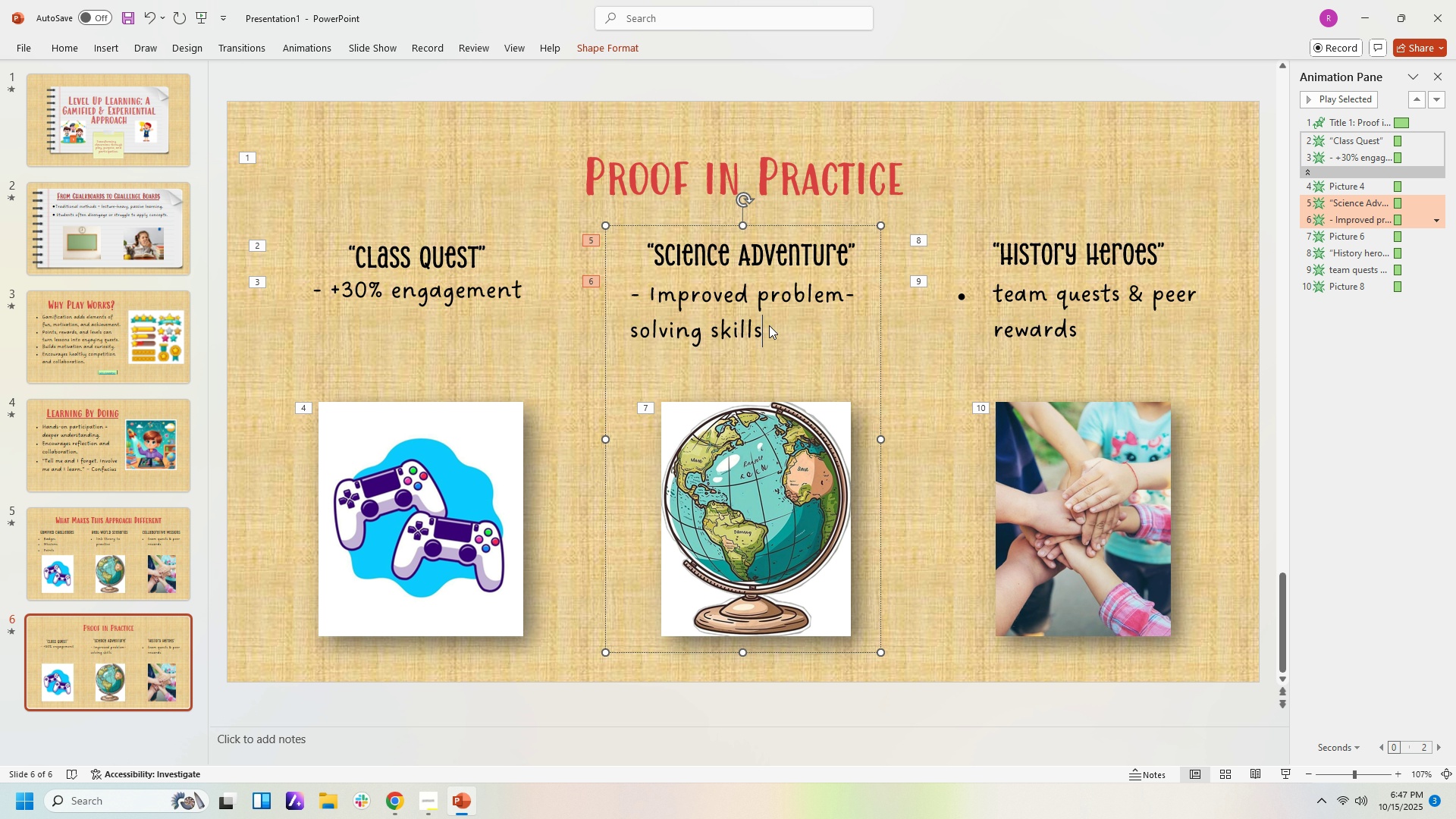 
left_click([466, 789])
 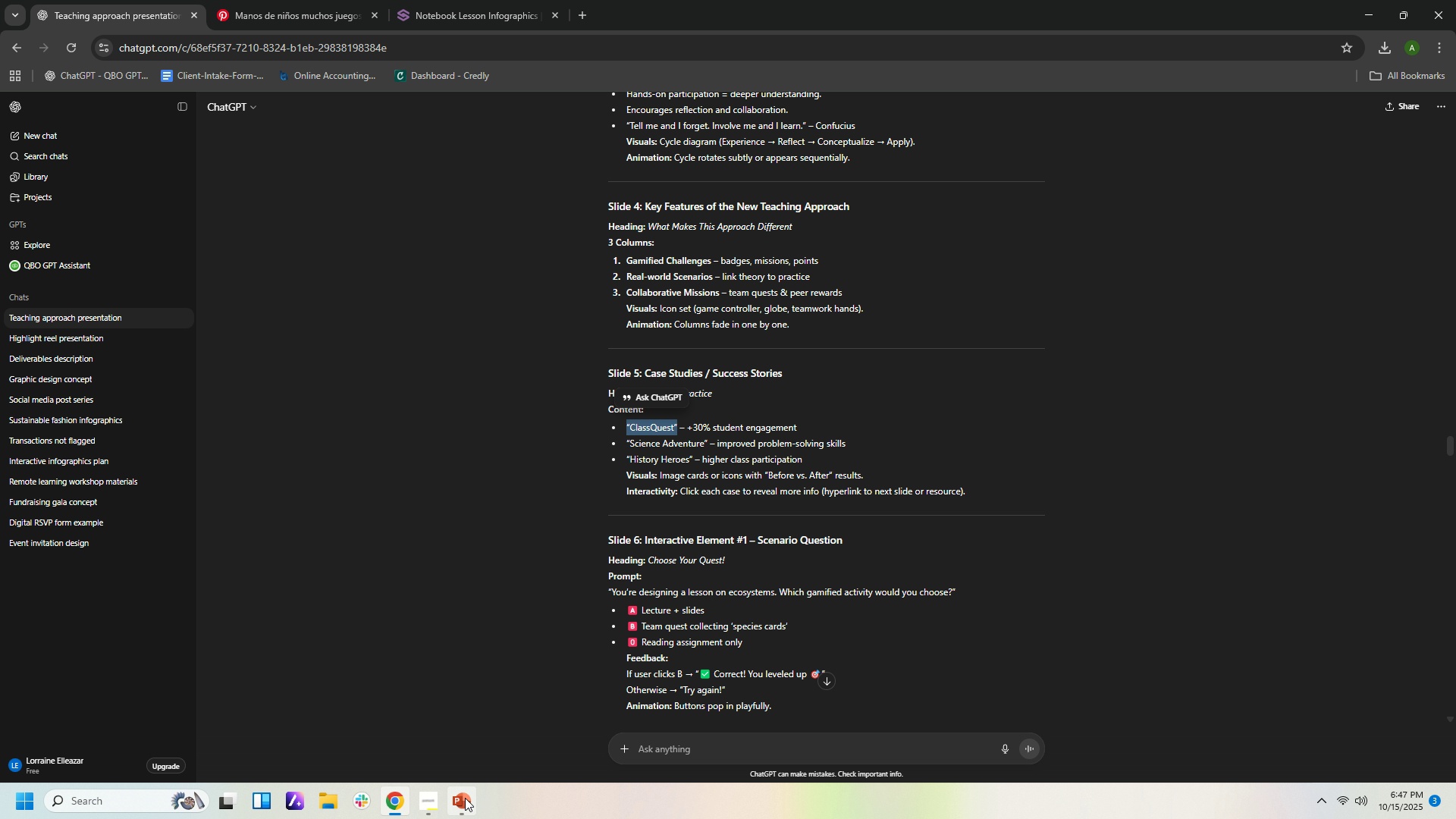 
left_click([465, 798])
 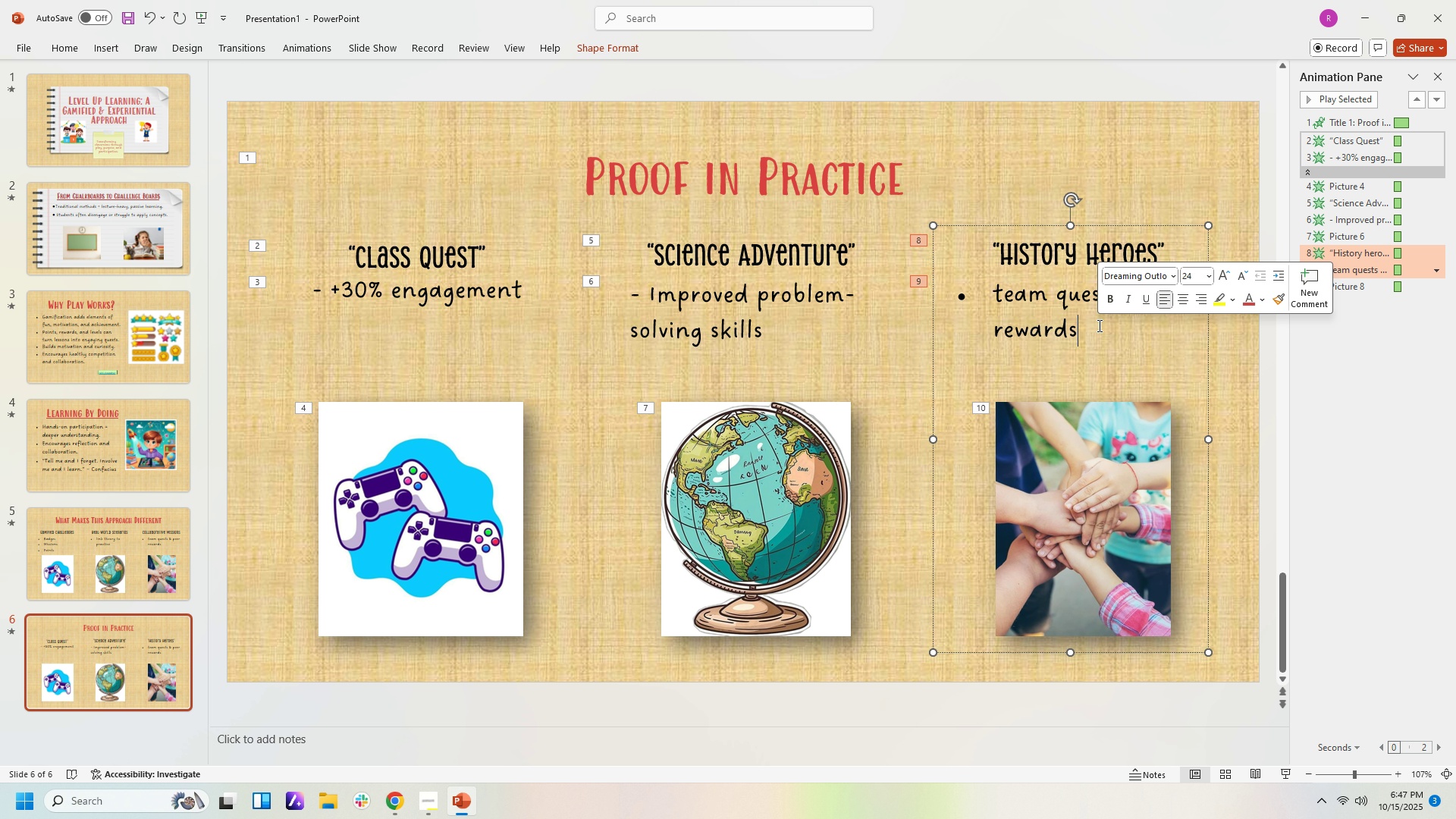 
hold_key(key=Backspace, duration=1.11)
 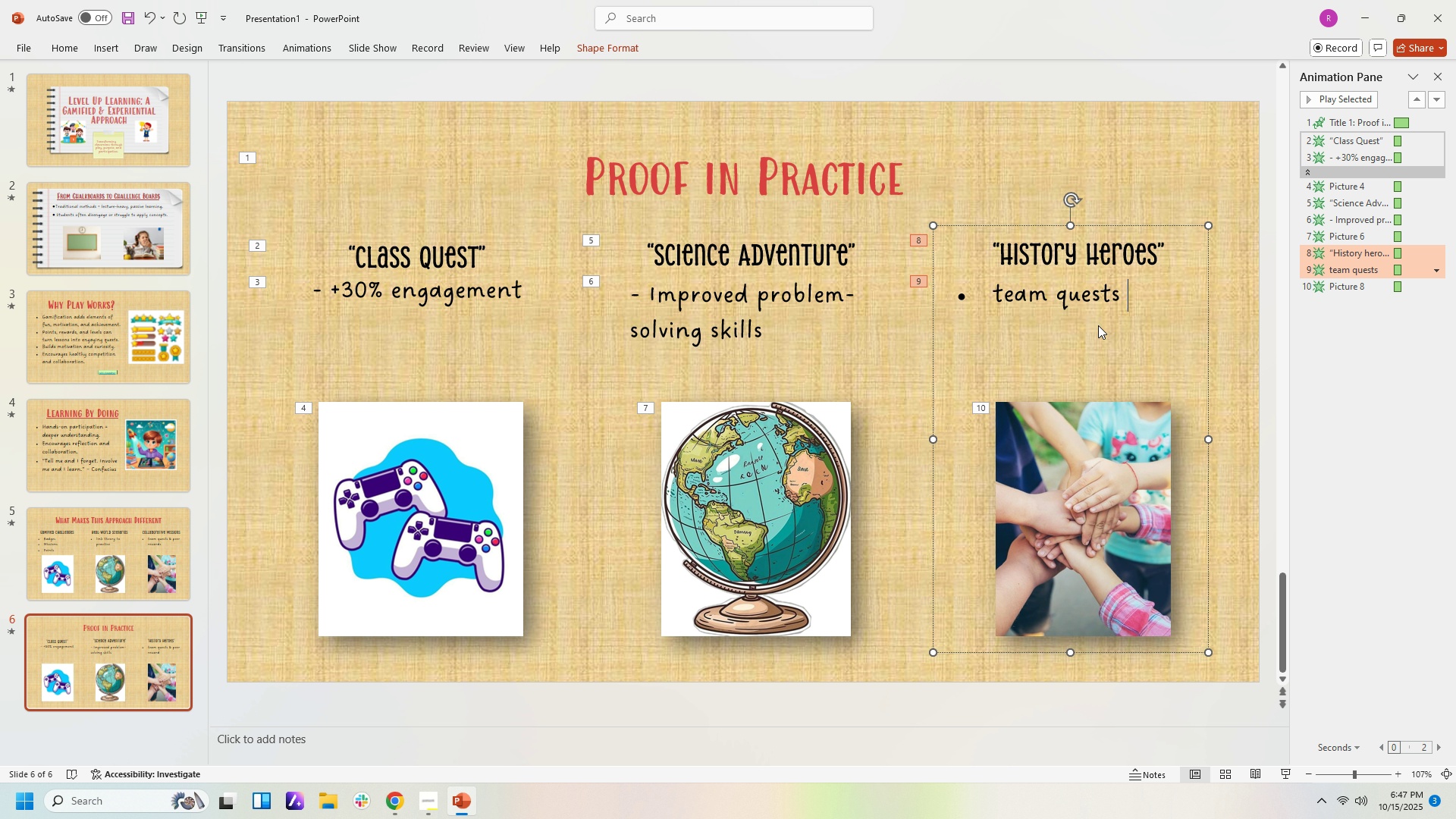 
key(Backspace)
 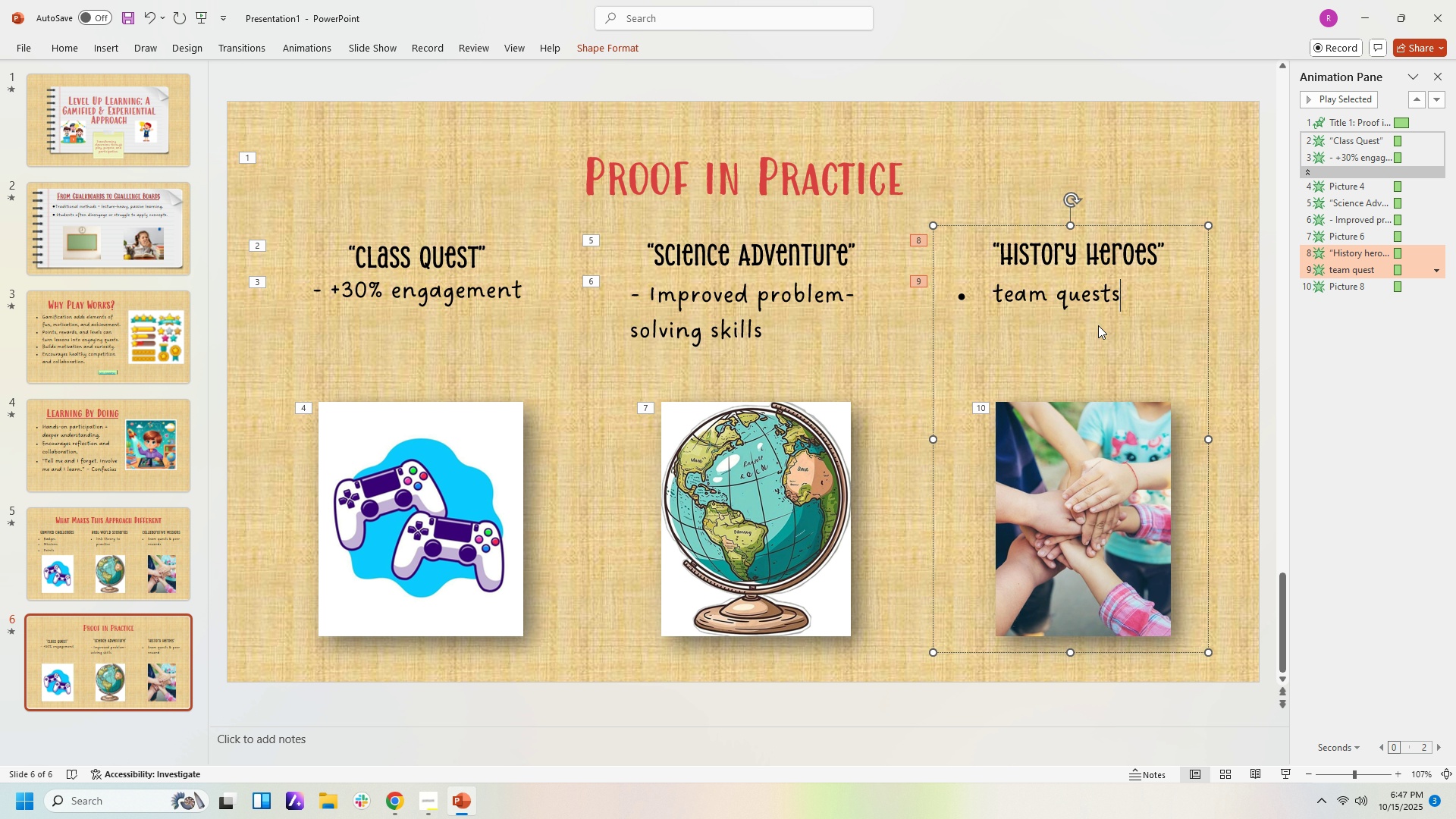 
key(Backspace)
 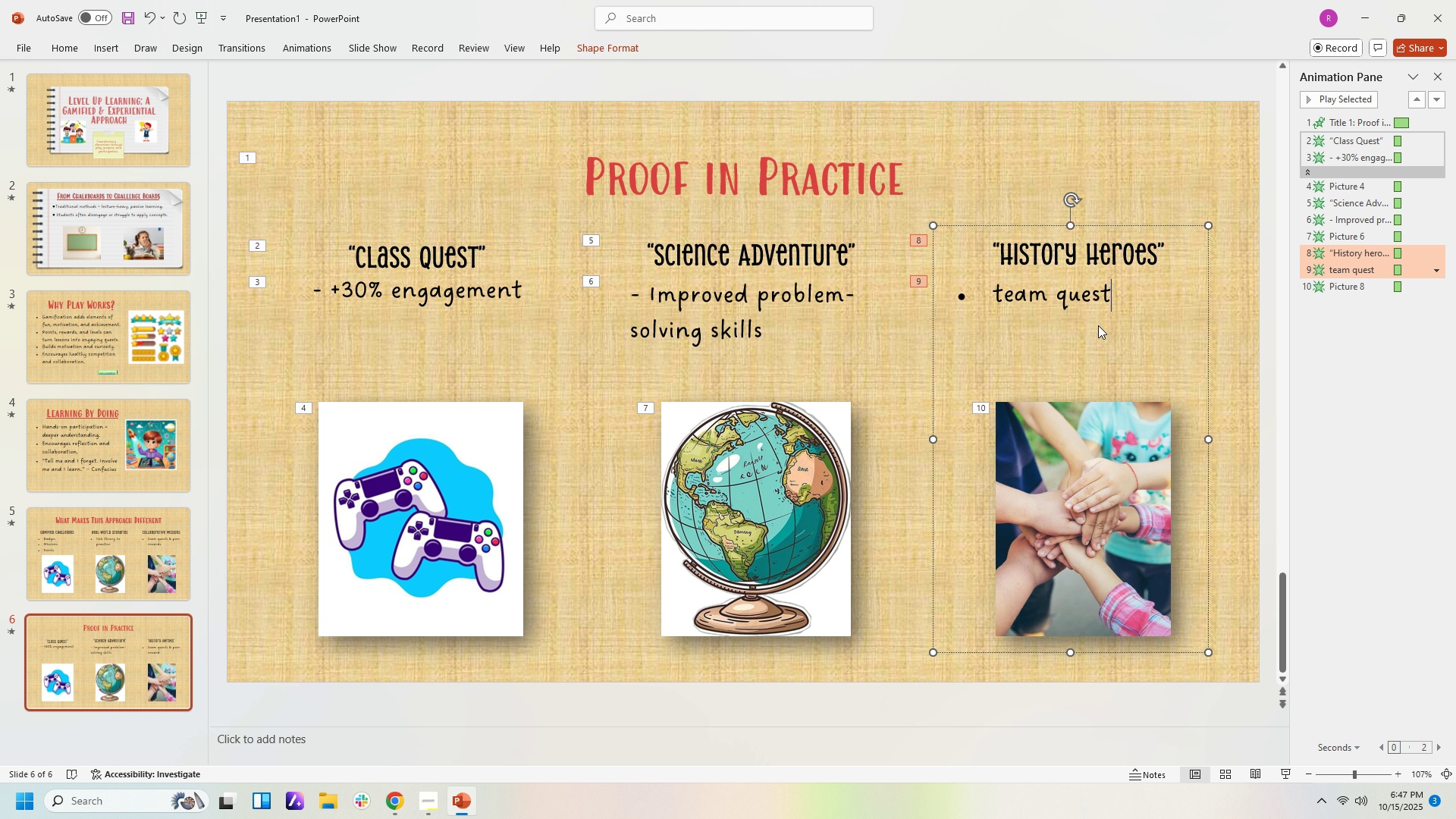 
hold_key(key=Backspace, duration=1.02)
 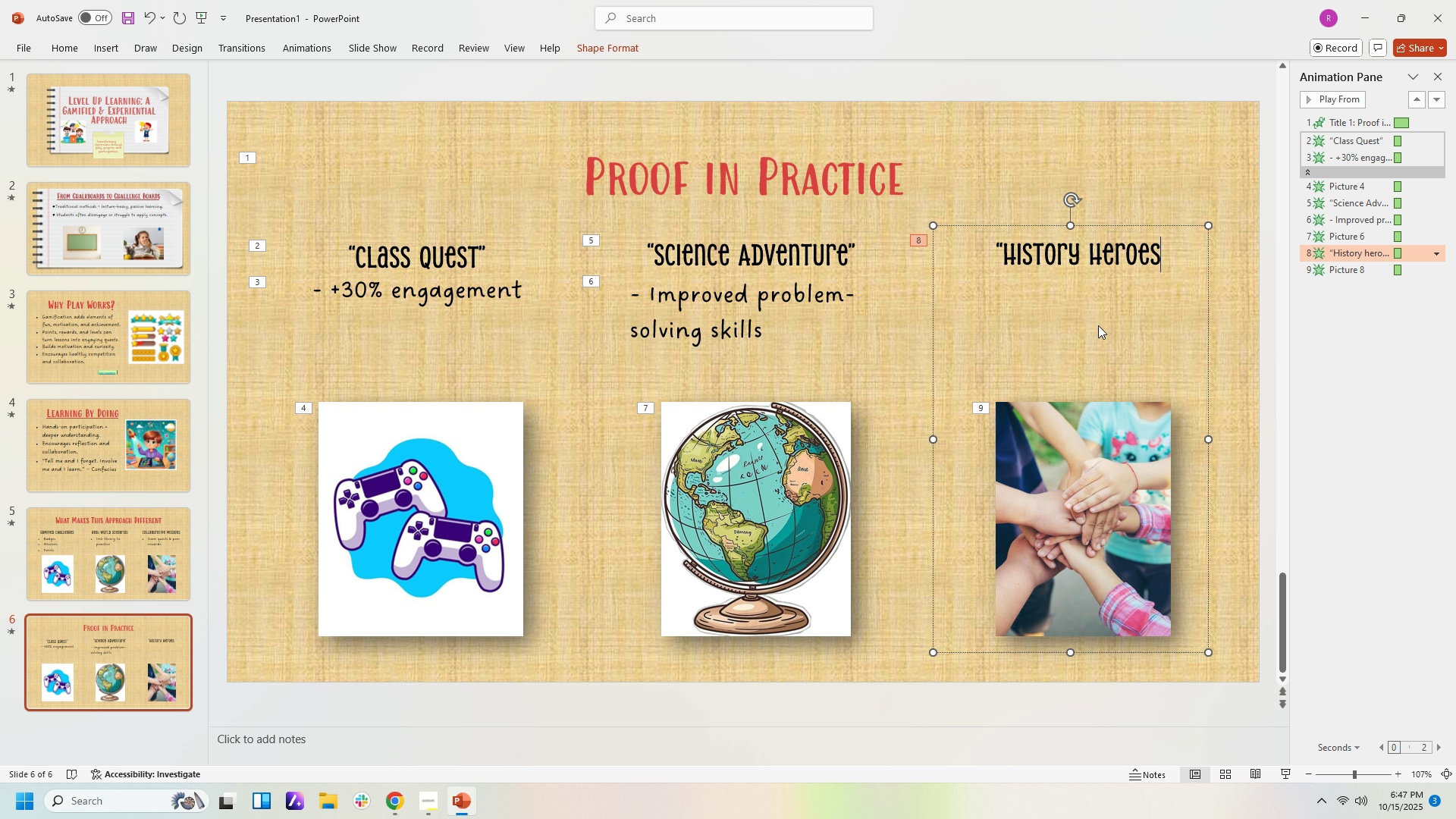 
key(Enter)
 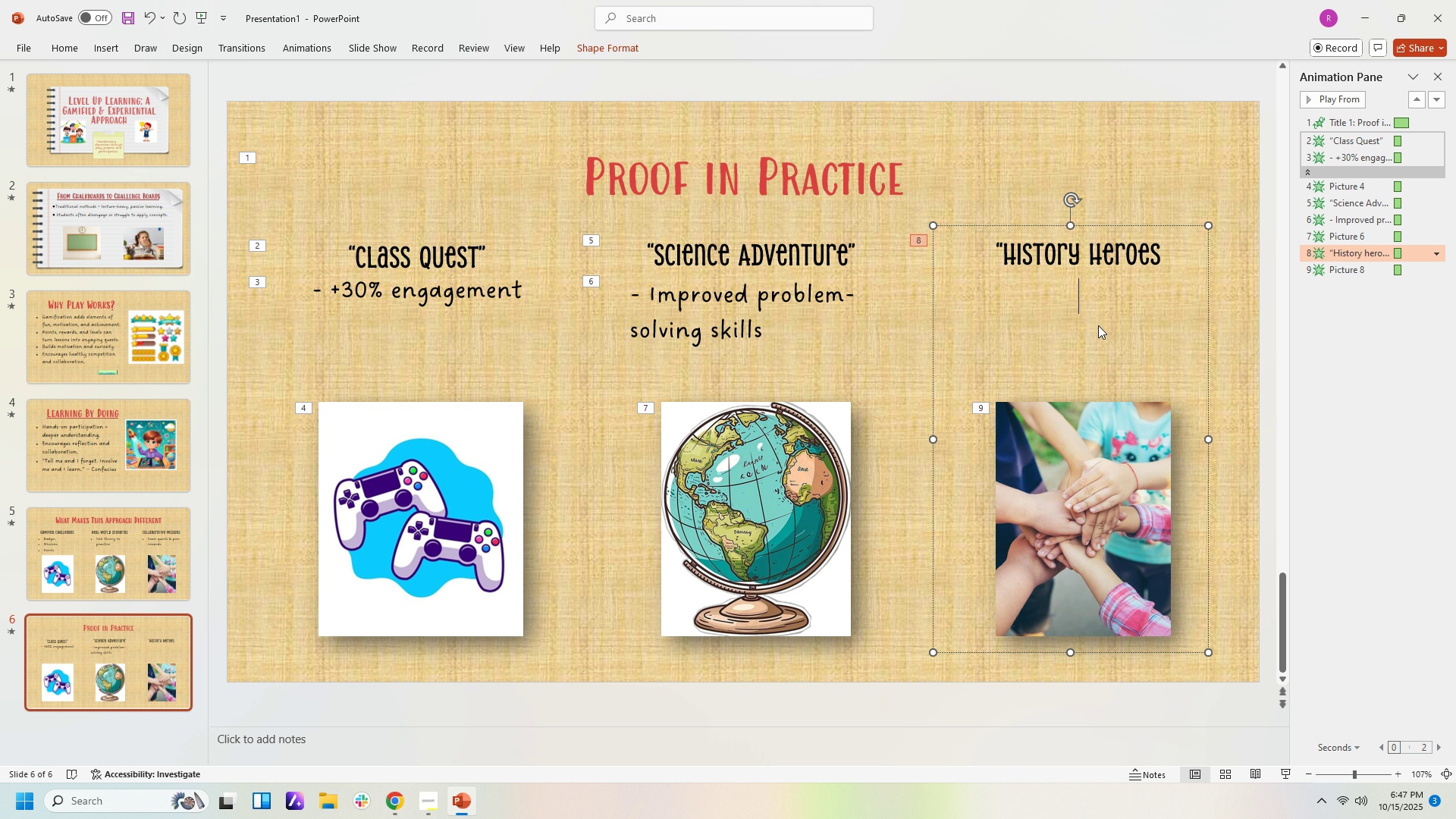 
key(Backspace)
 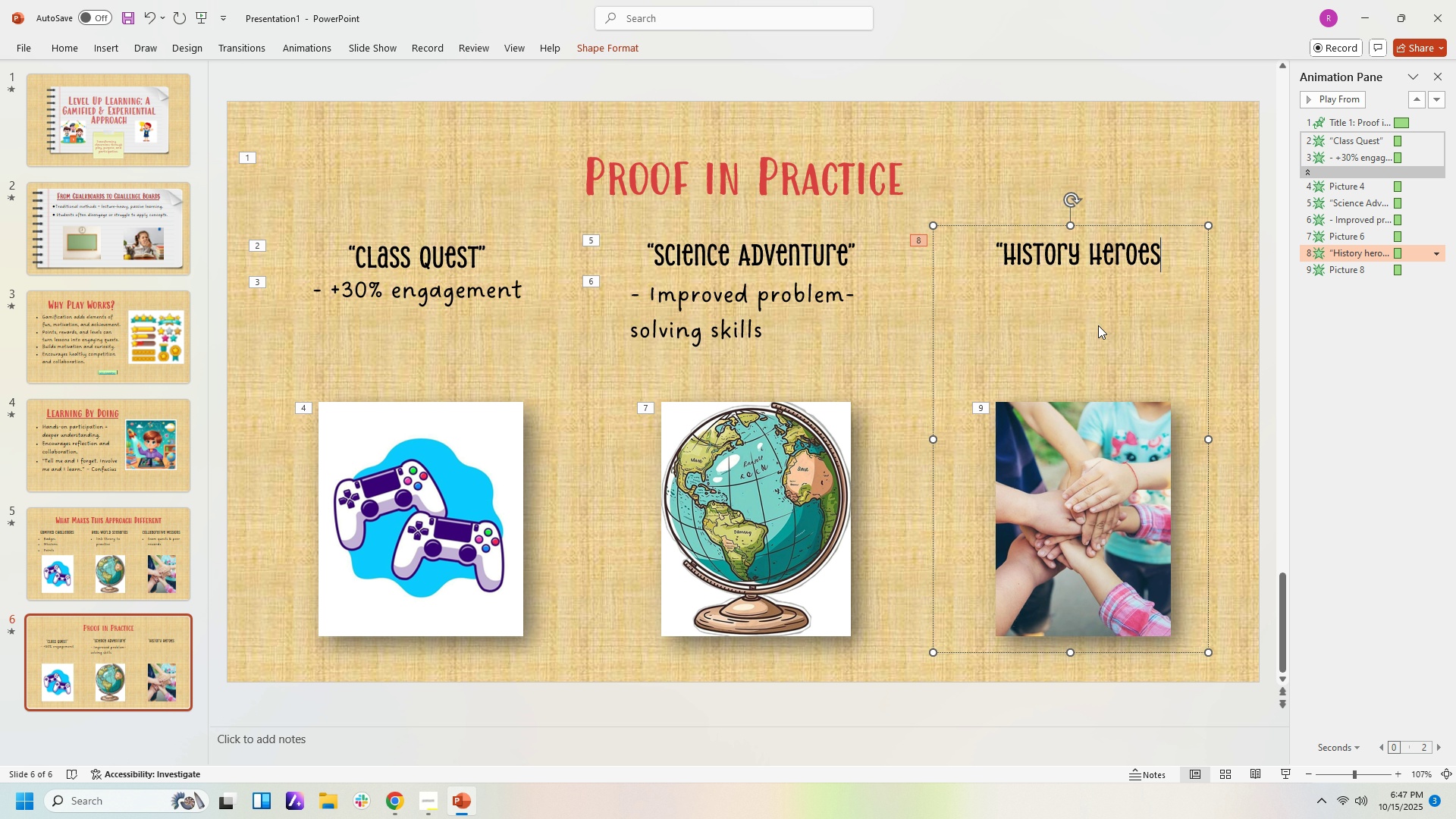 
key(Shift+ShiftLeft)
 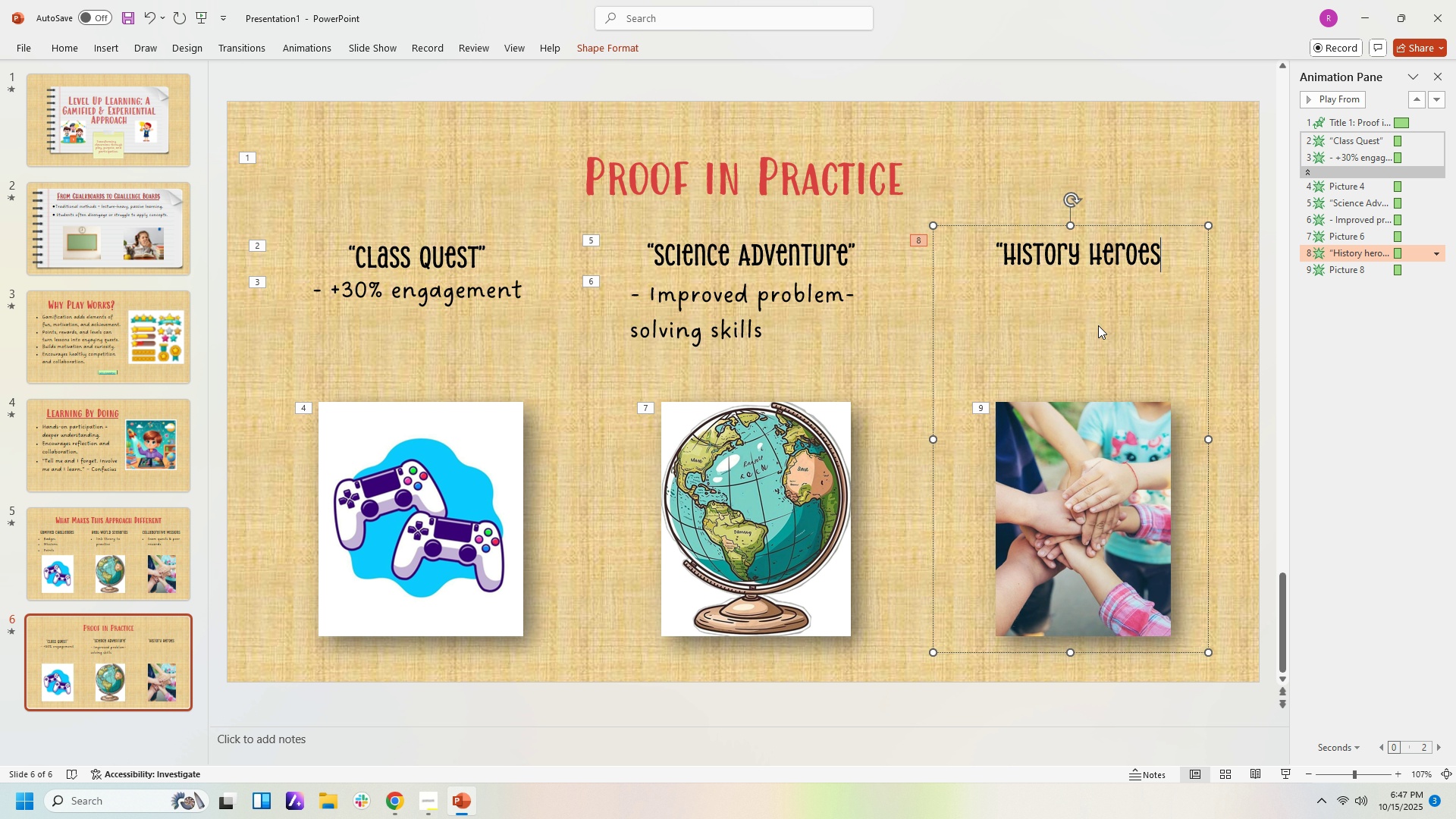 
key(Shift+Quote)
 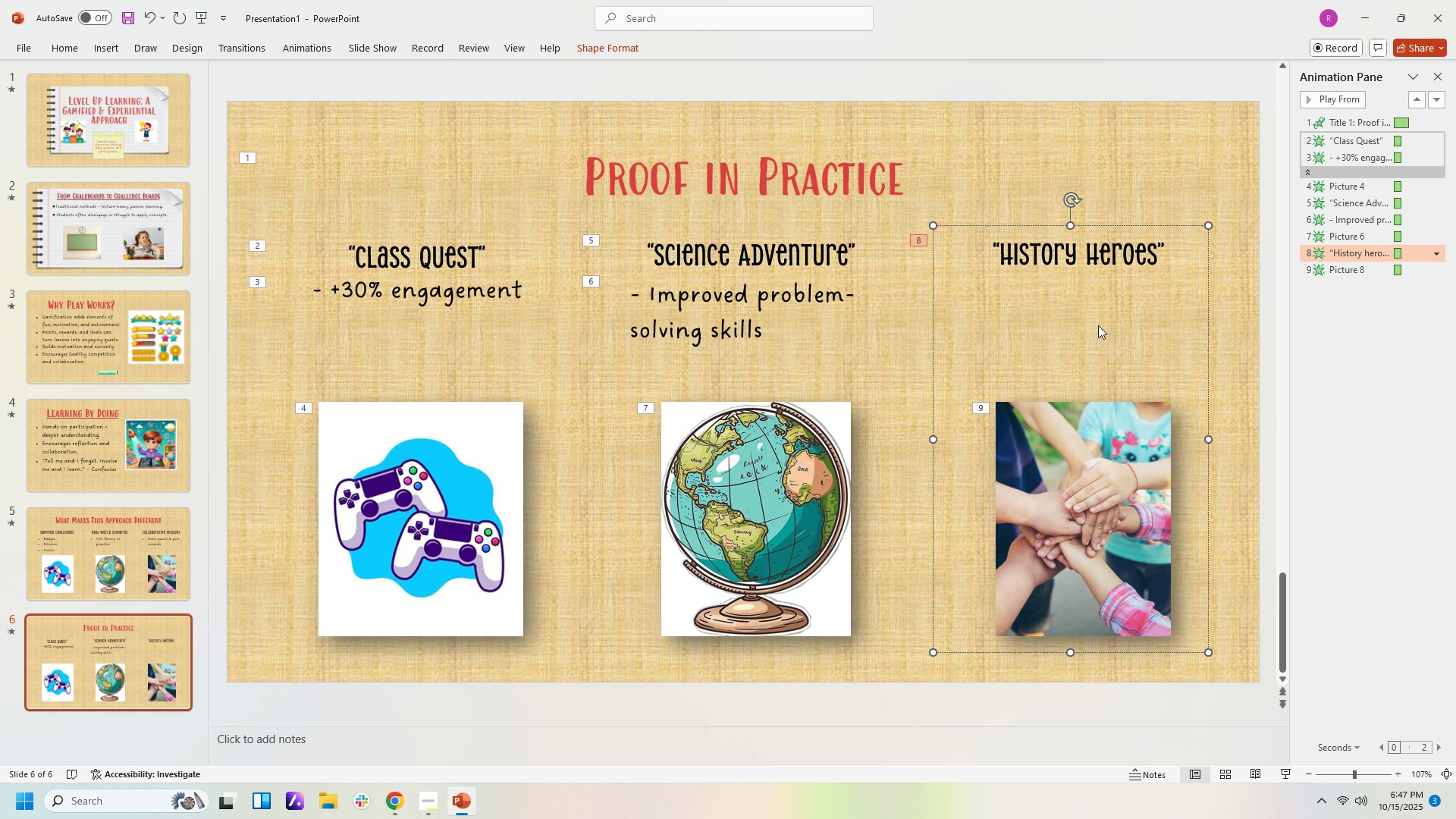 
key(Enter)
 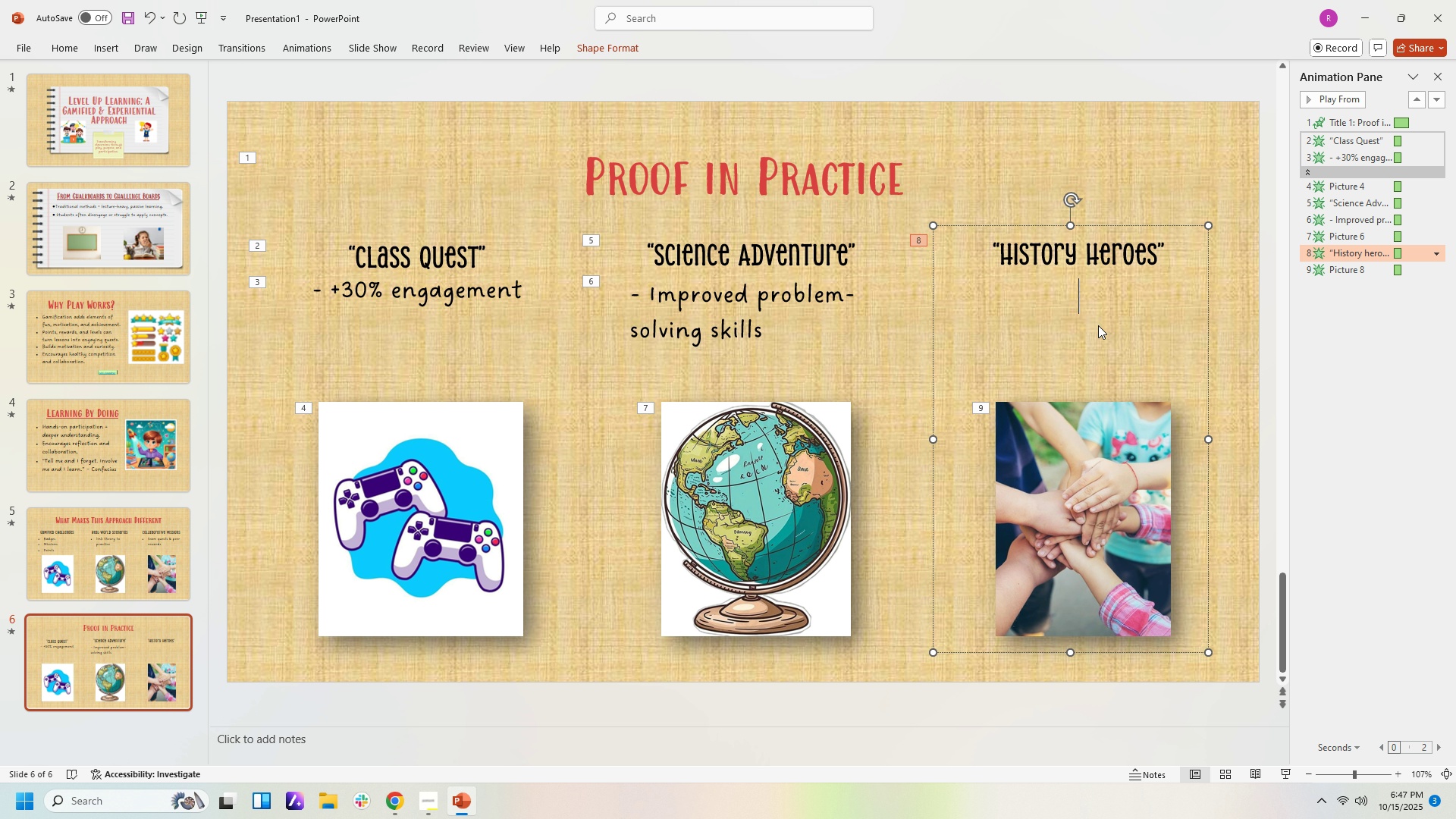 
type(-hig)
key(Backspace)
key(Backspace)
key(Backspace)
key(Backspace)
key(Backspace)
 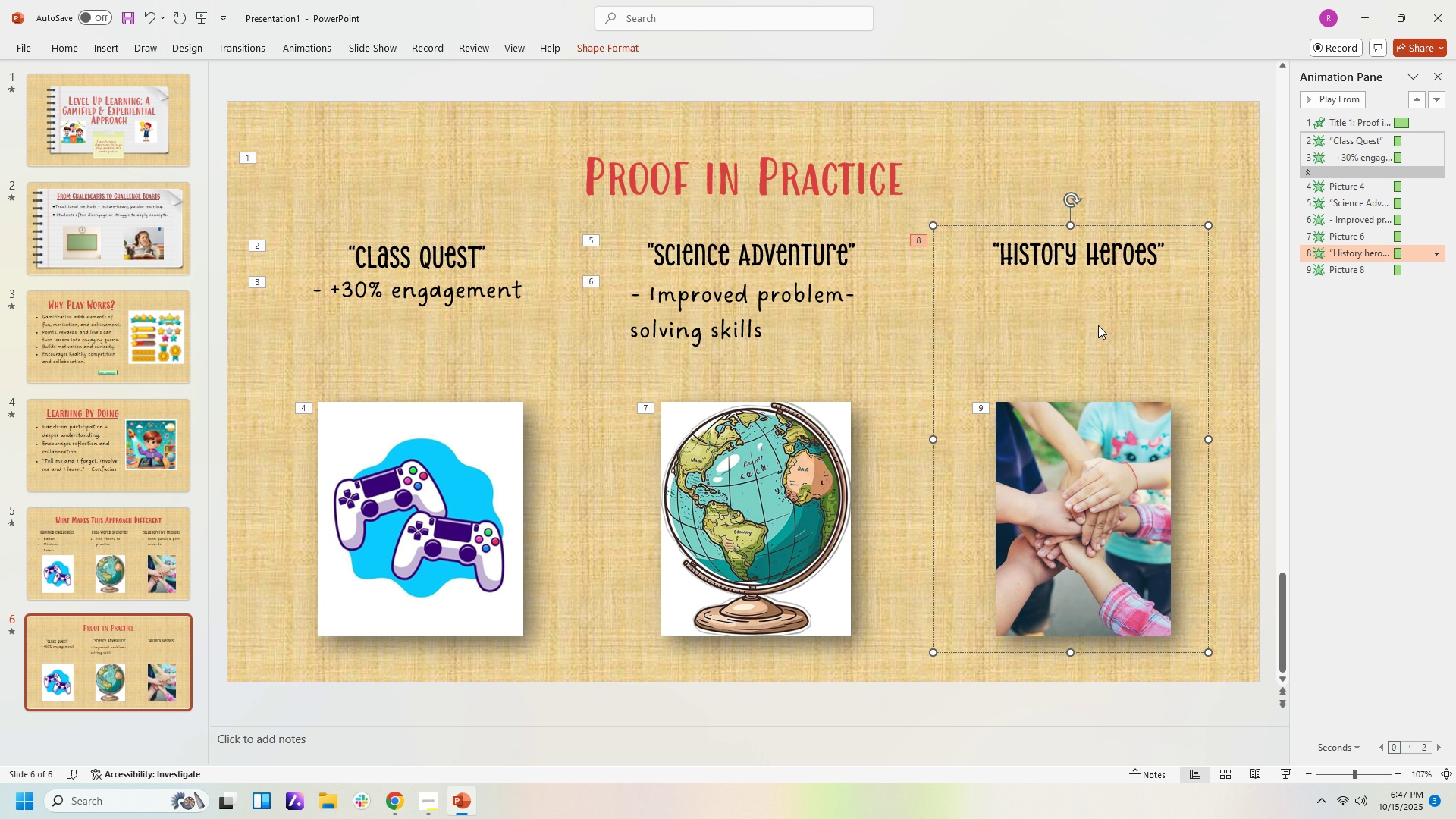 
key(Enter)
 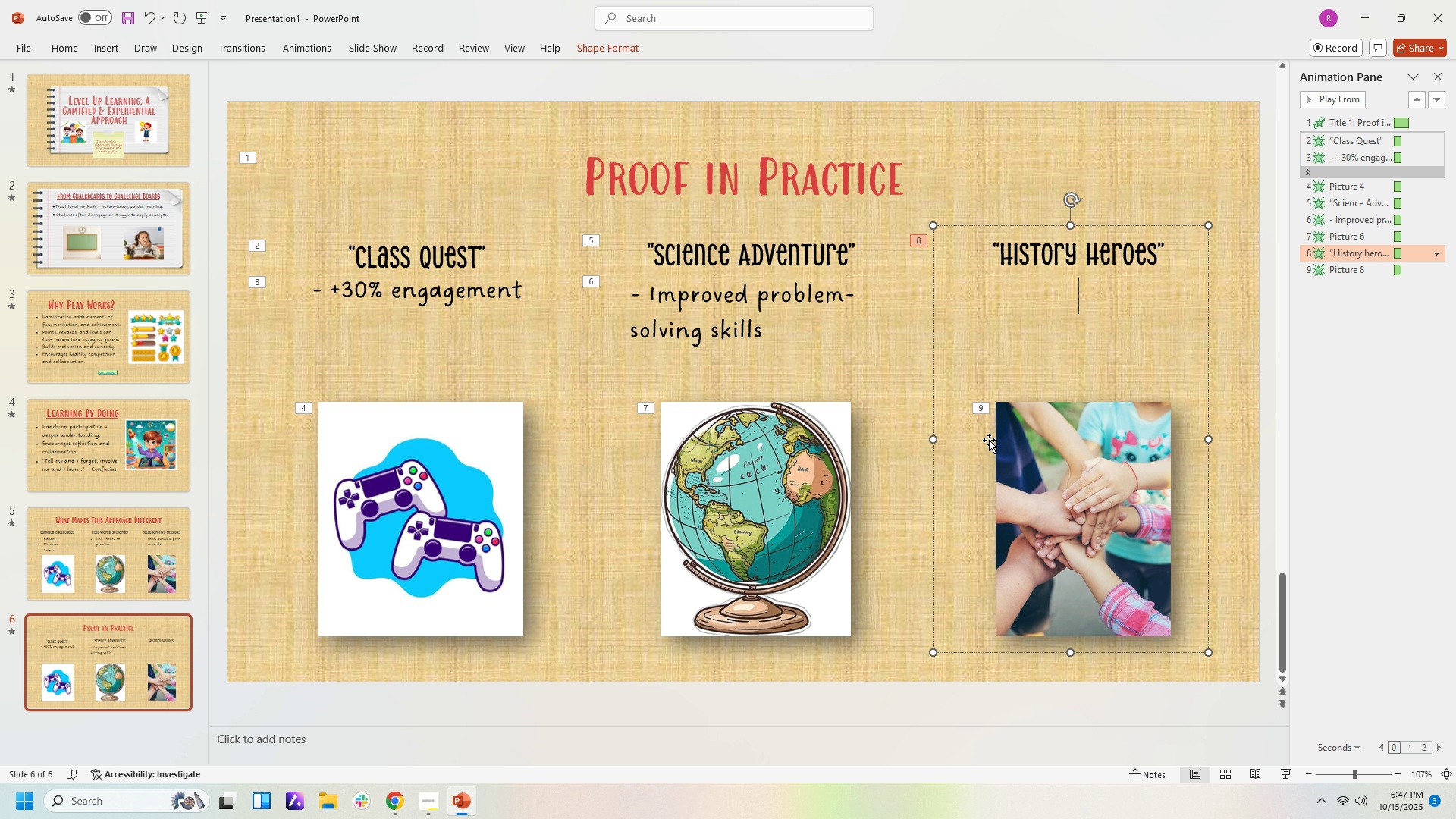 
key(Control+Z)
 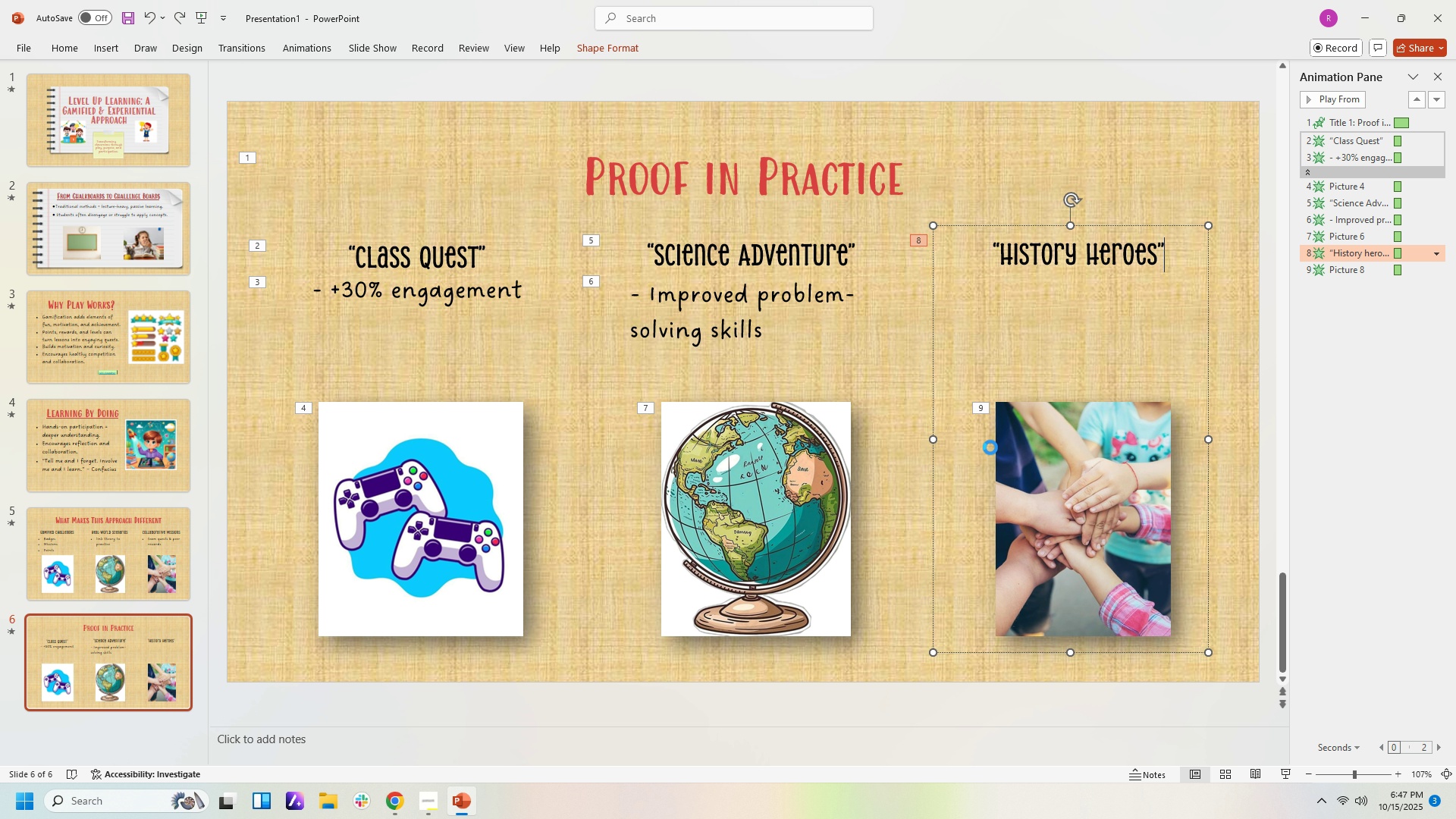 
key(Control+Z)
 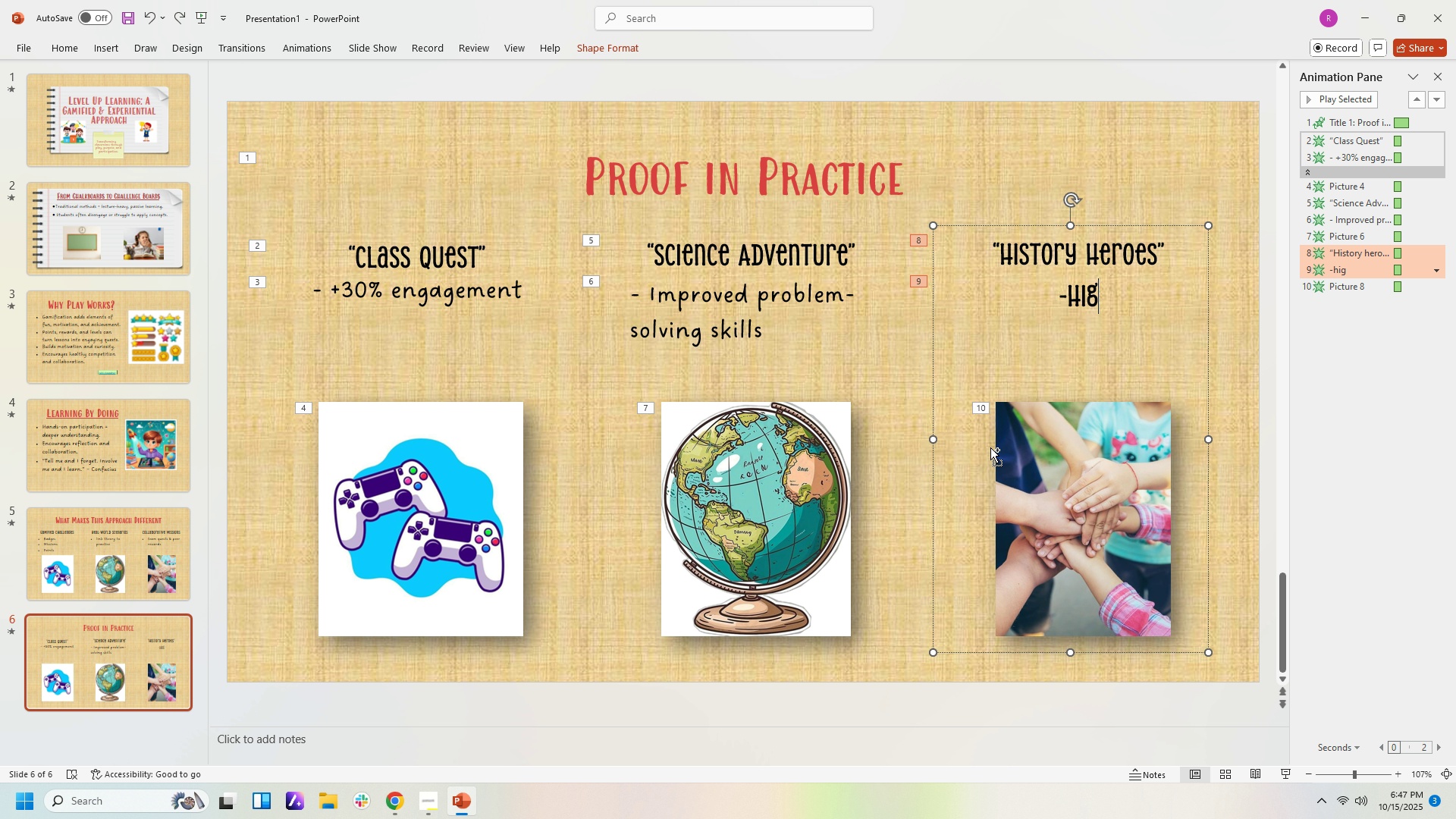 
key(Control+Z)
 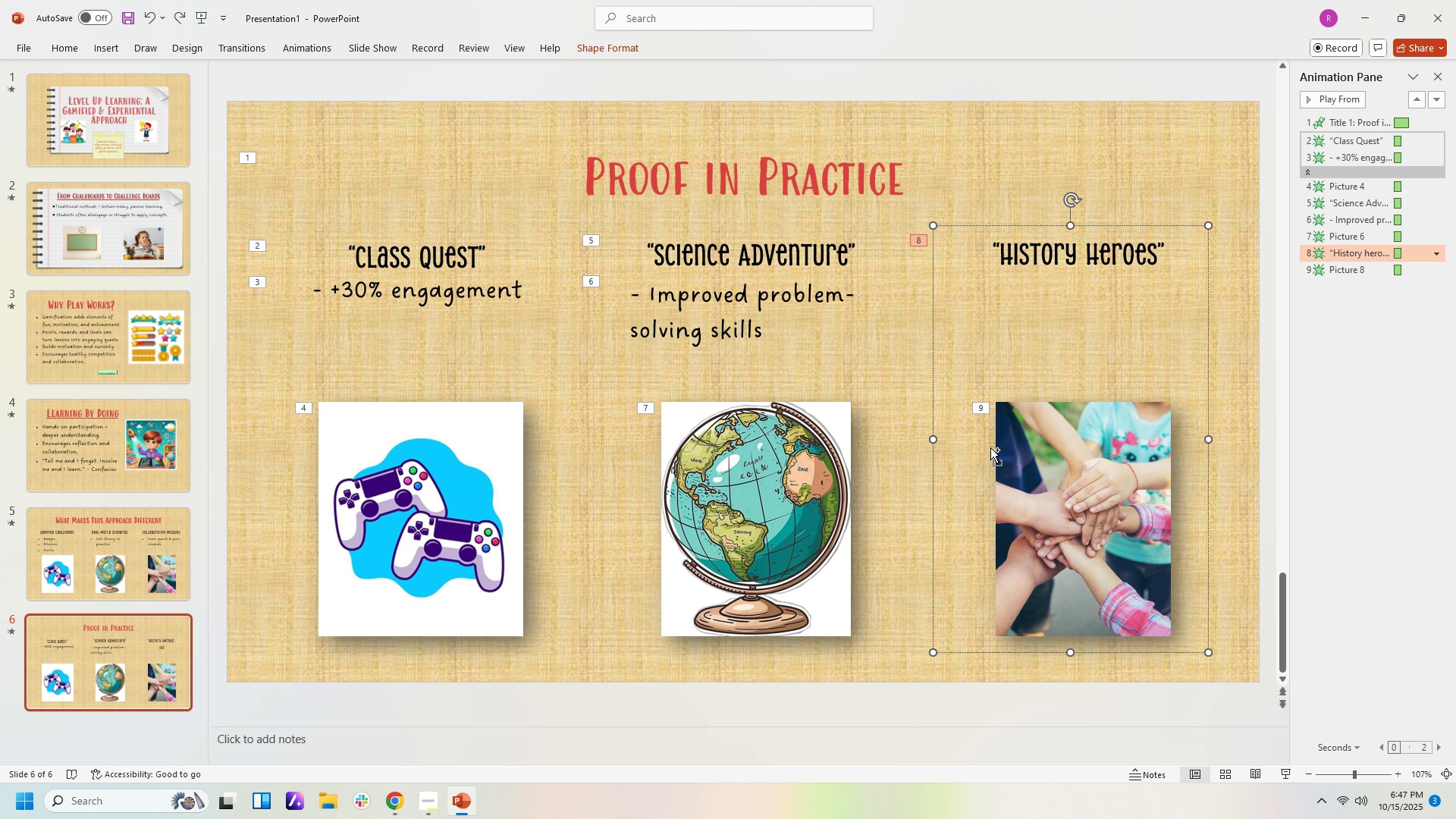 
key(Control+Z)
 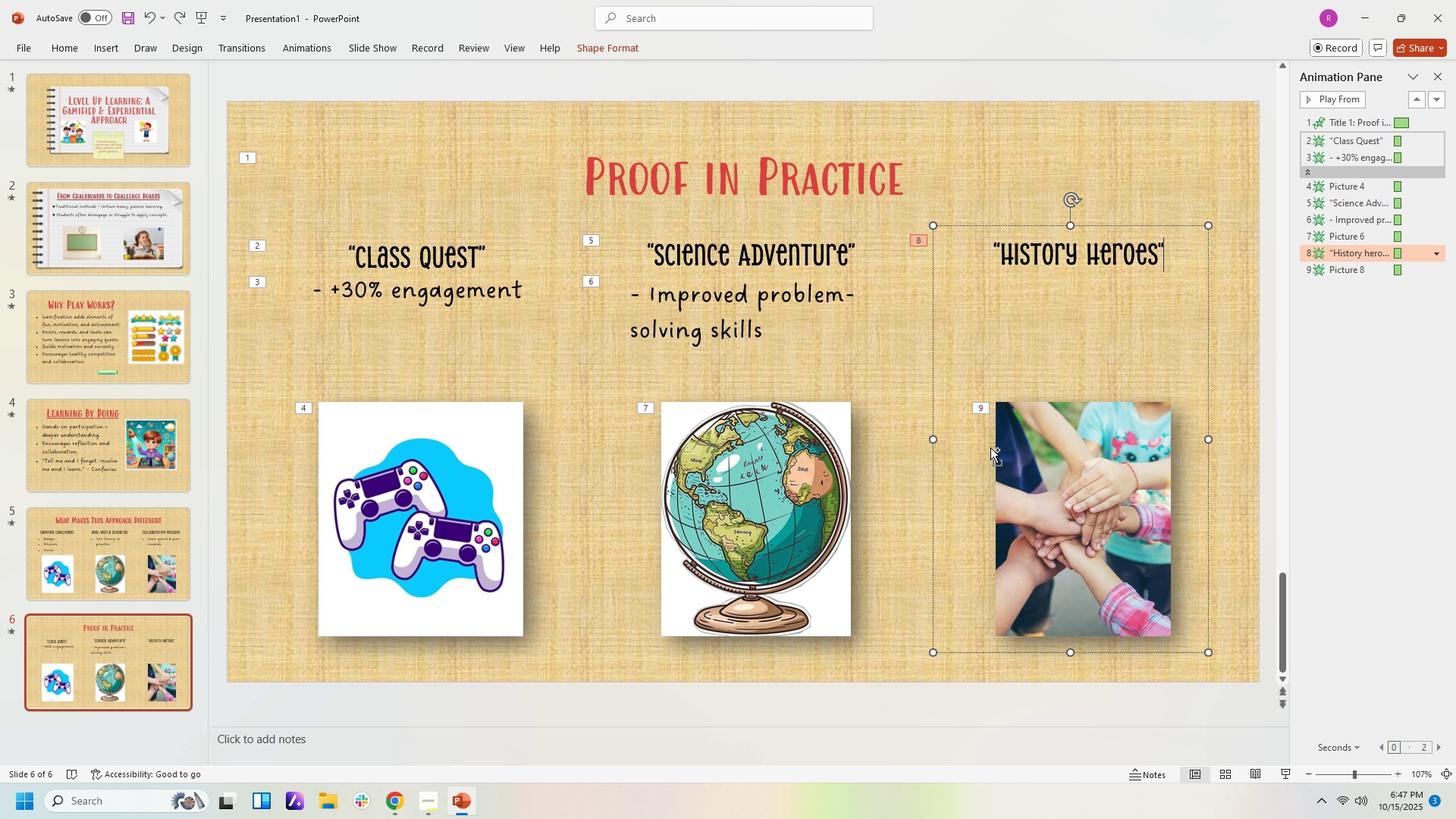 
key(Control+Z)
 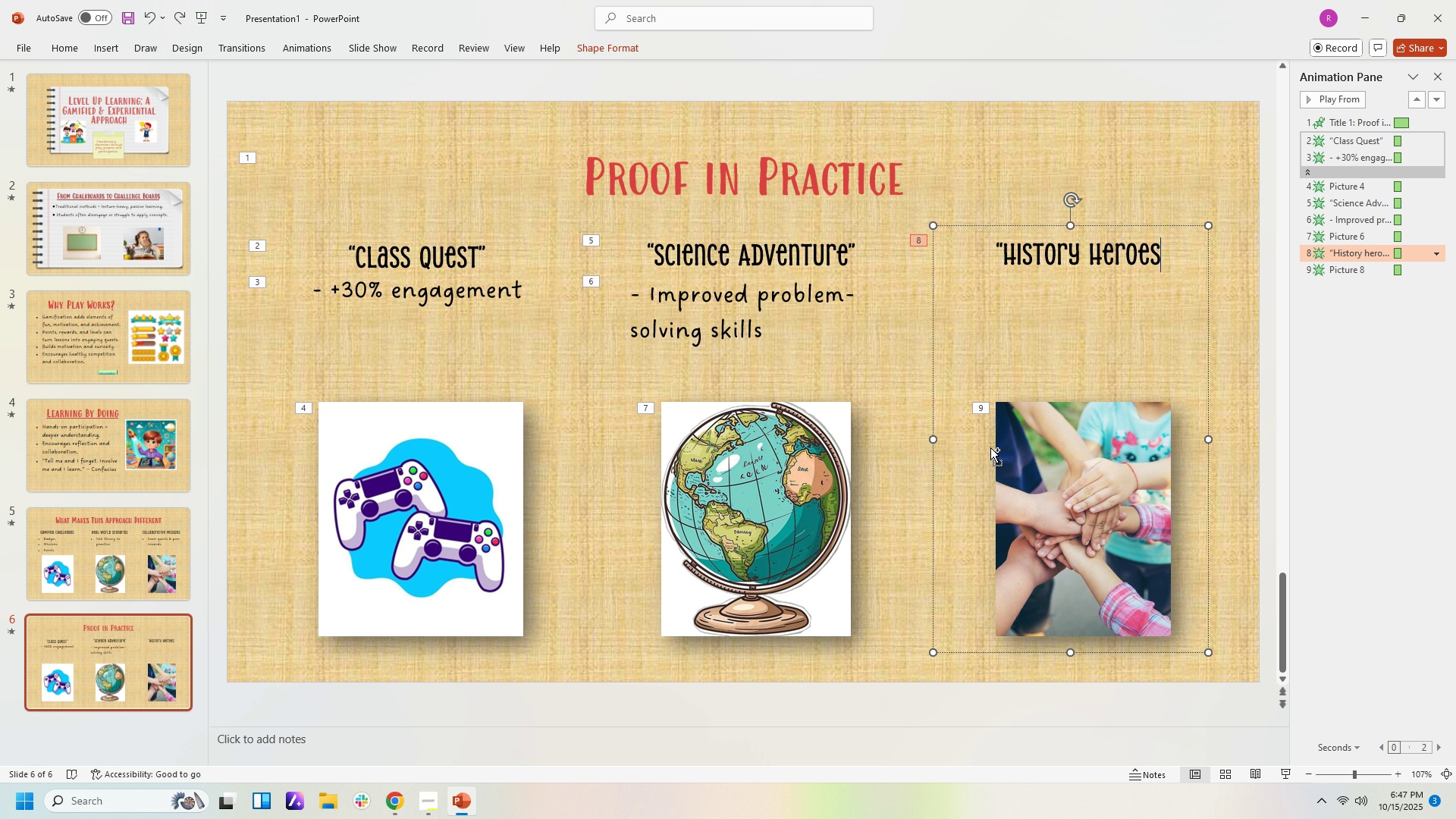 
key(Control+Z)
 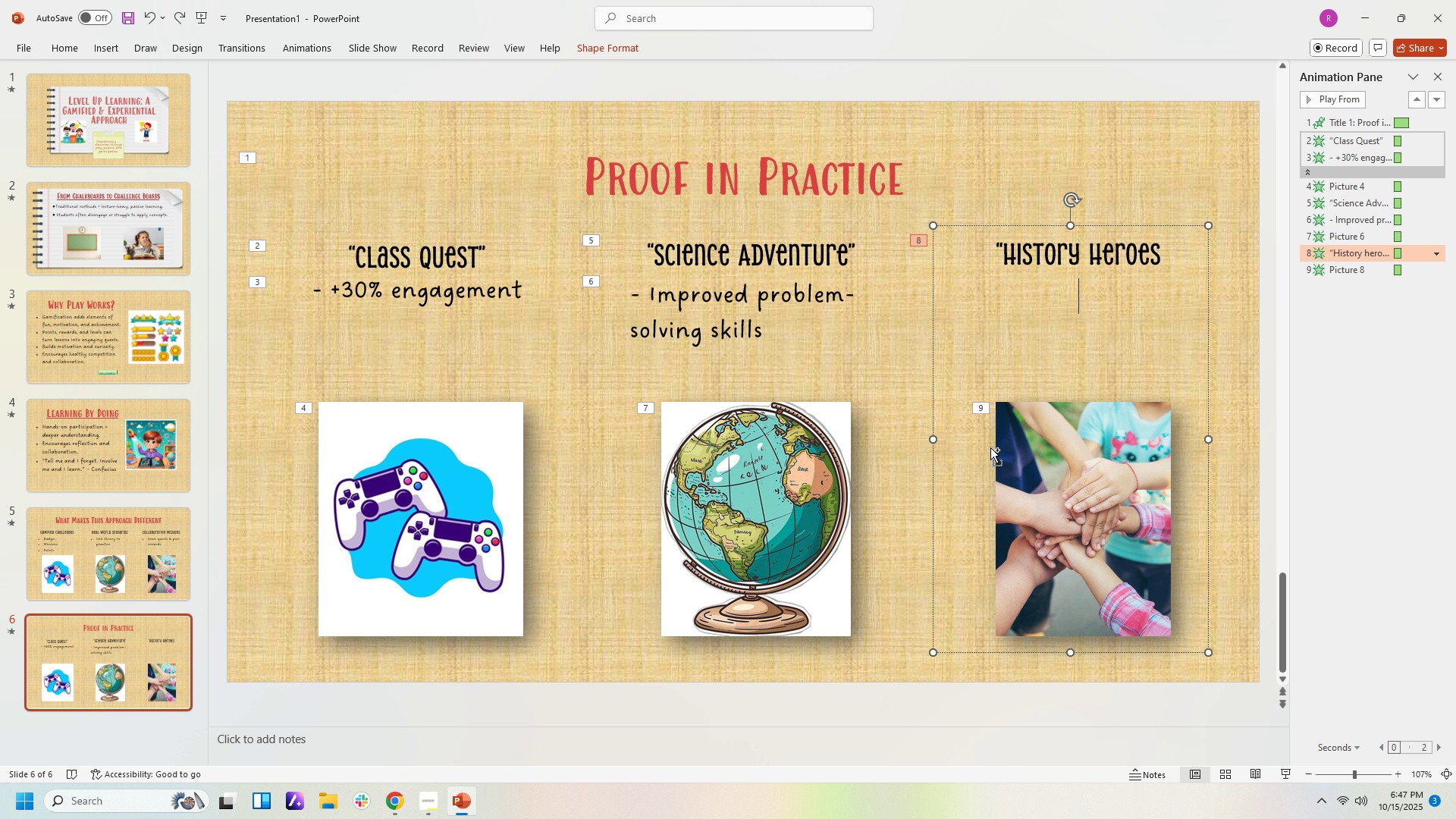 
key(Control+Z)
 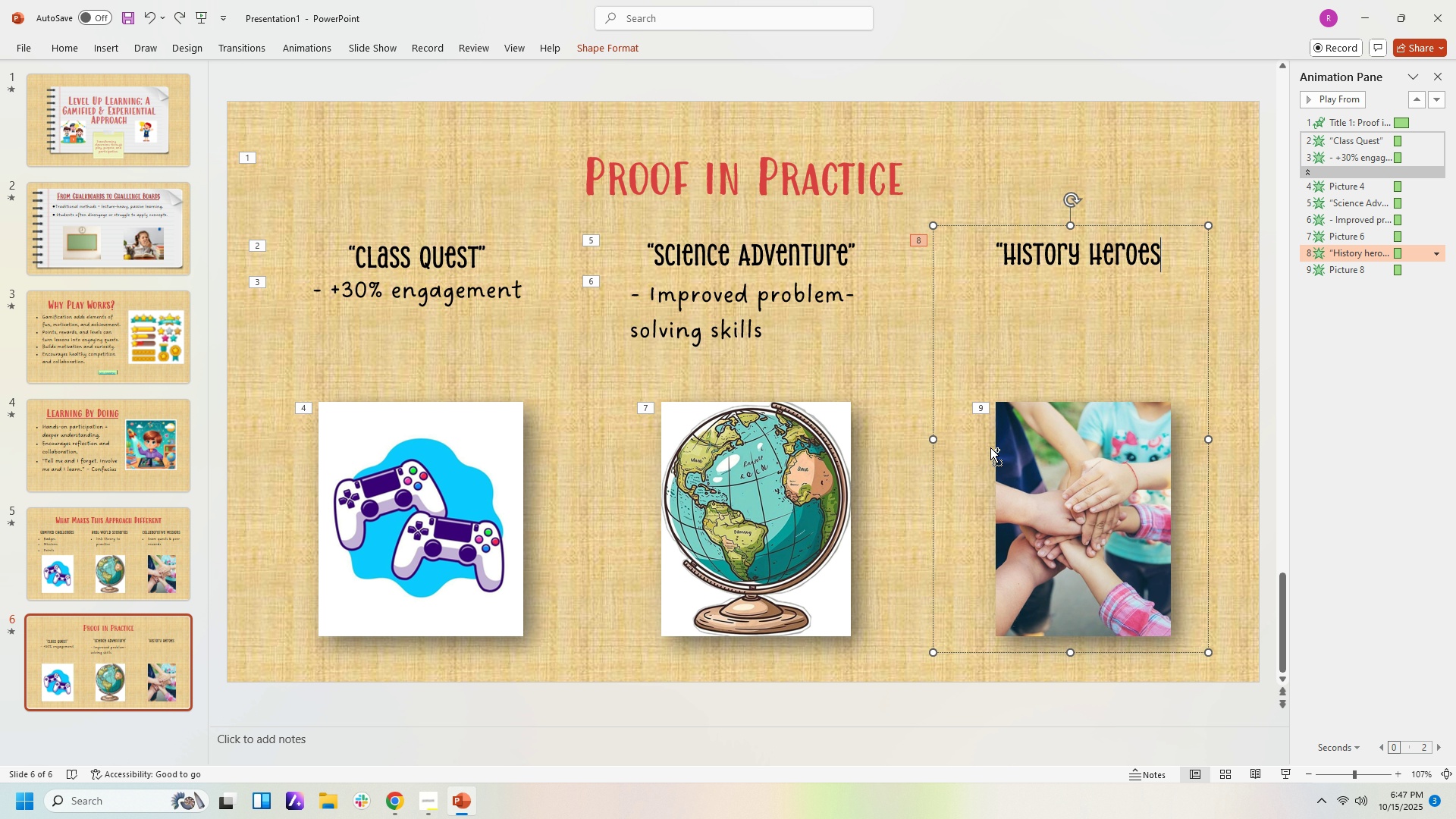 
key(Control+Z)
 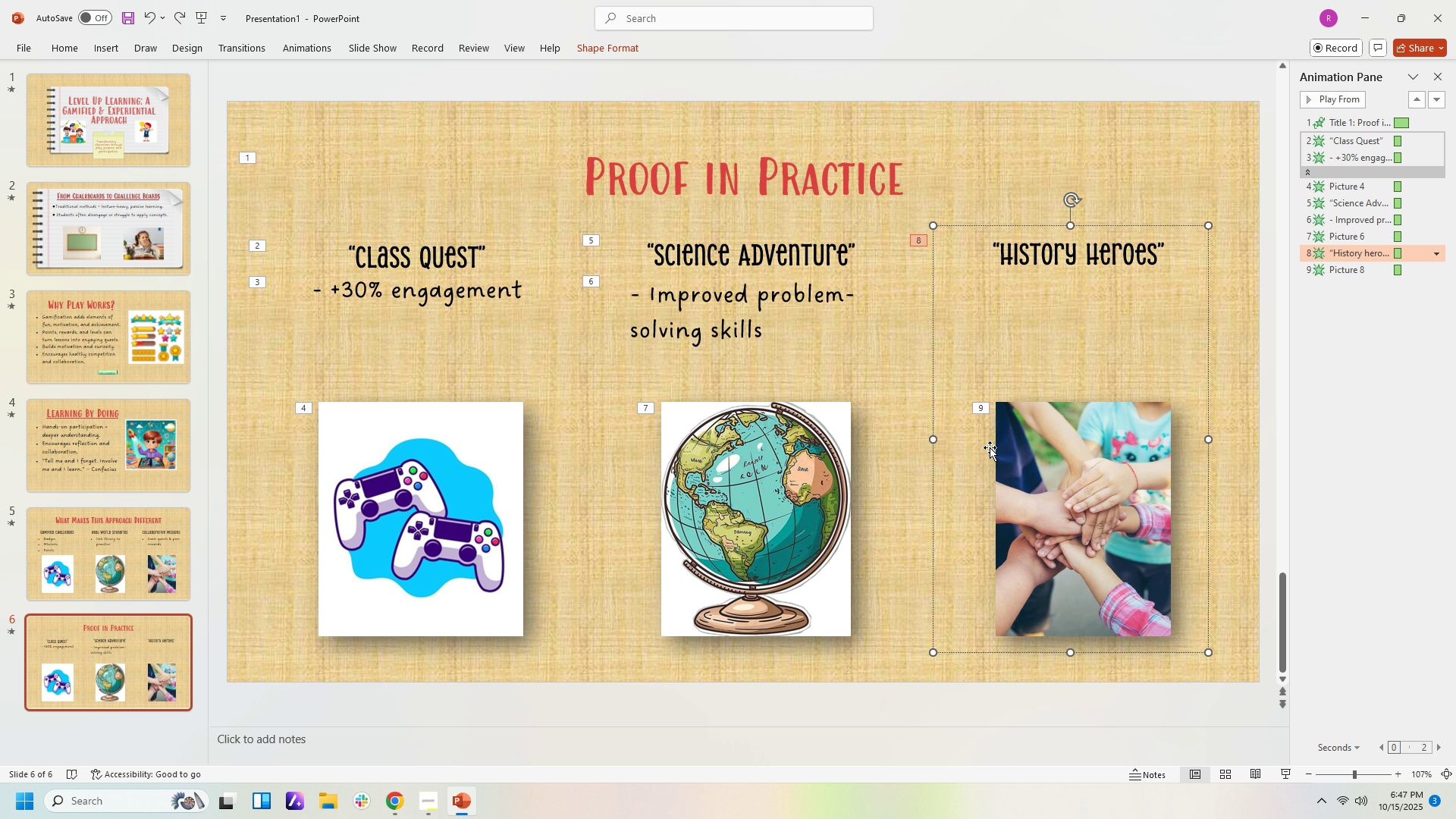 
type(- higher class participation)
 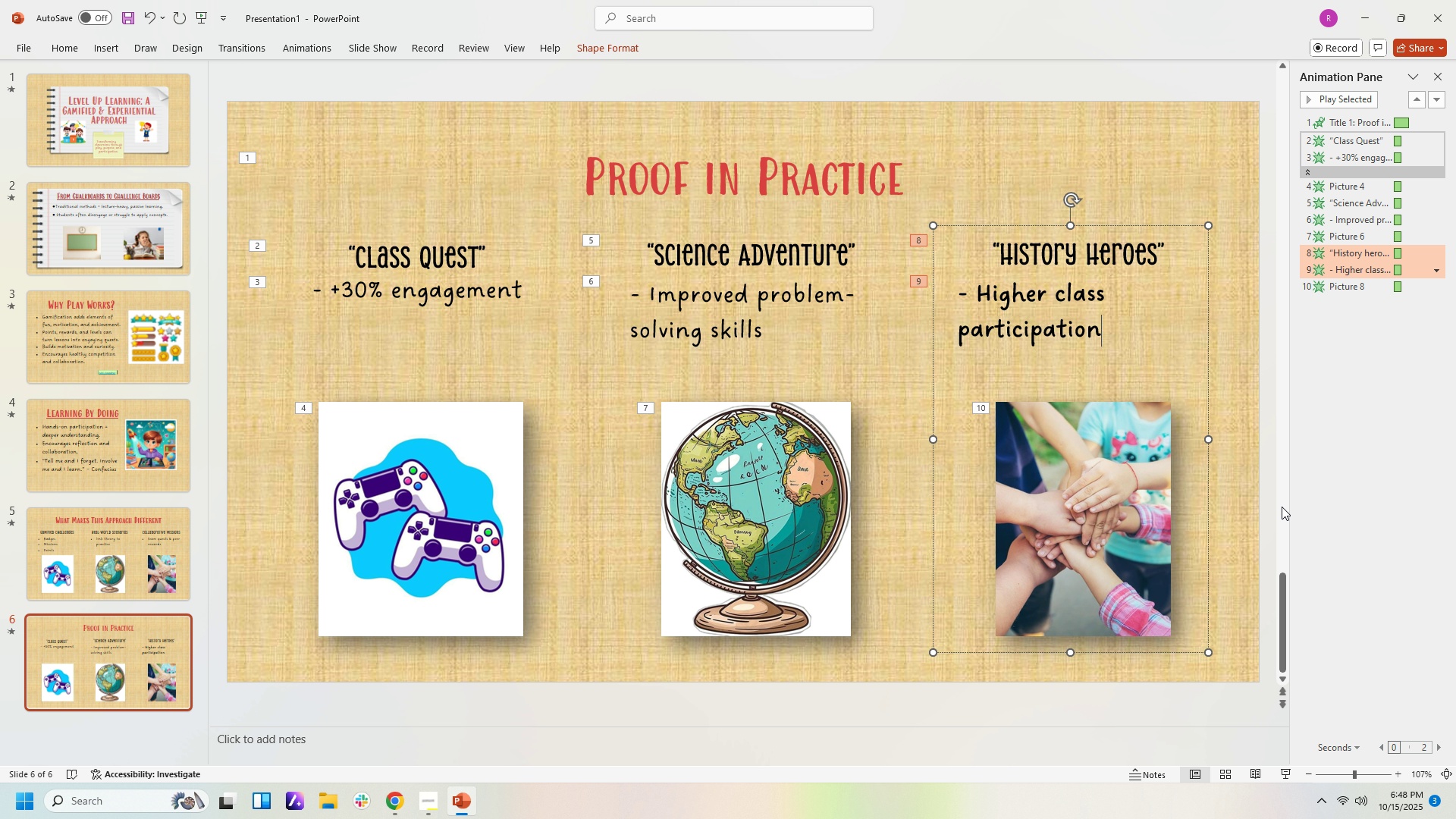 
left_click([1288, 503])
 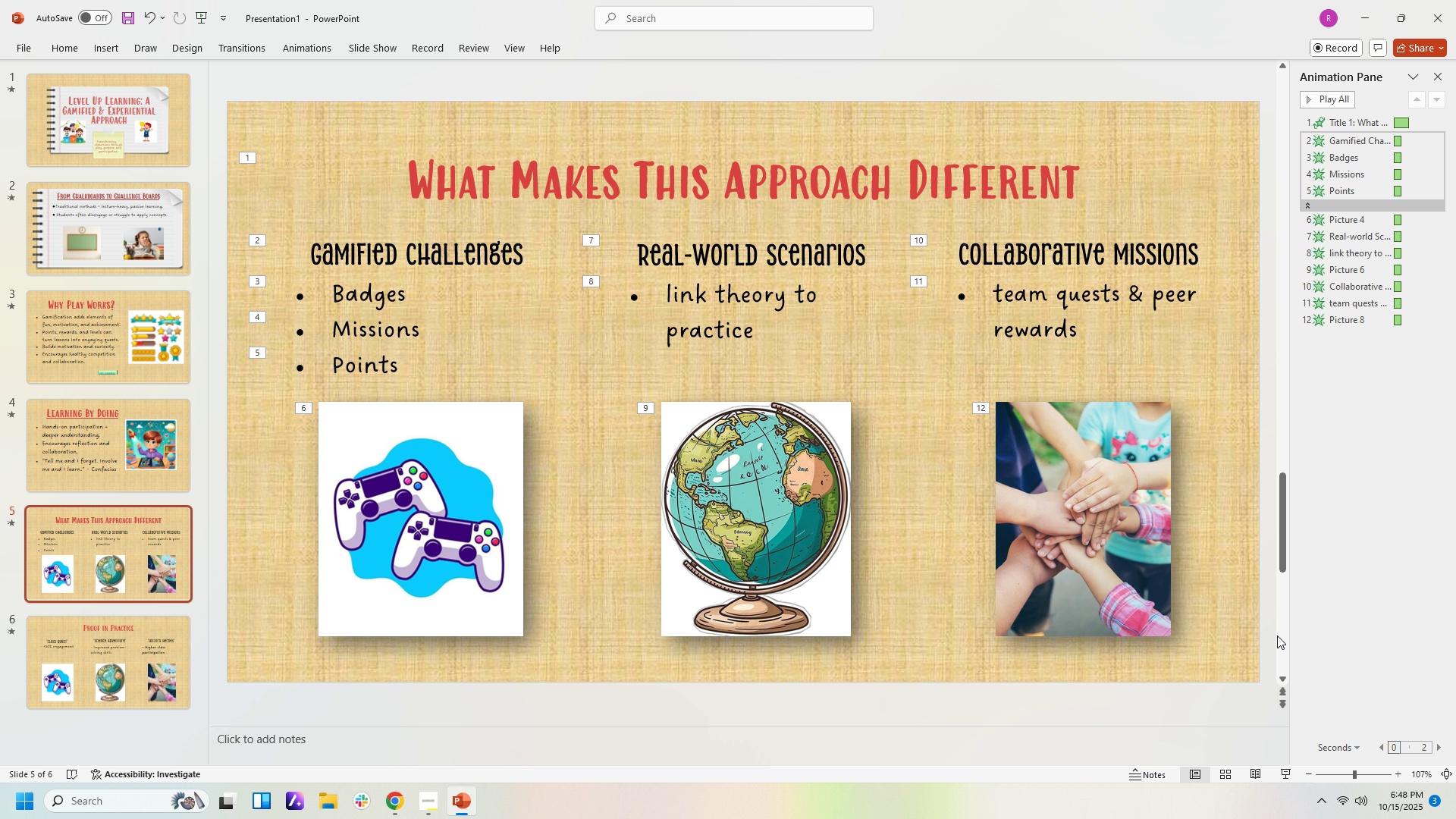 
left_click([1283, 681])
 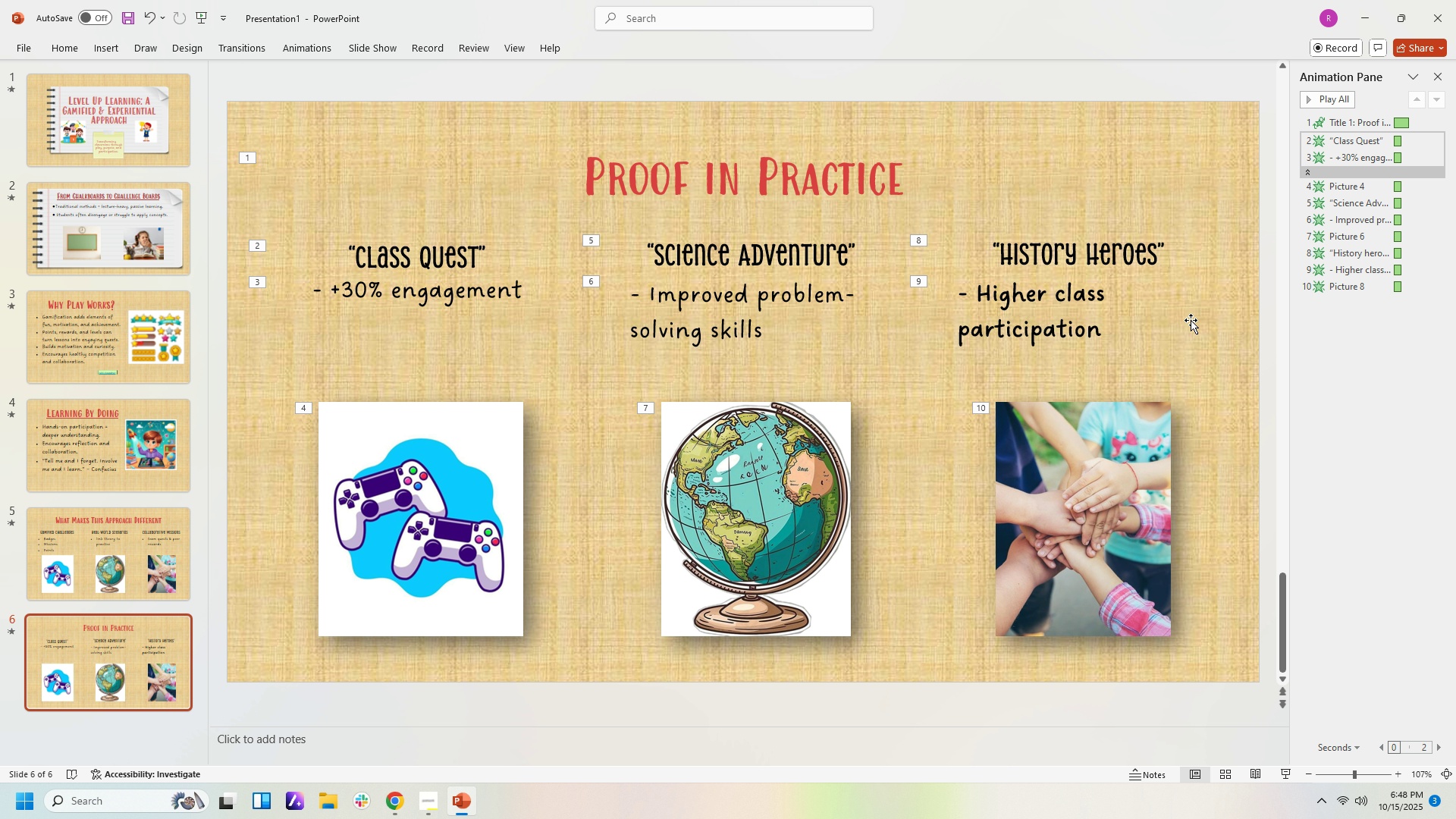 
left_click([1128, 306])
 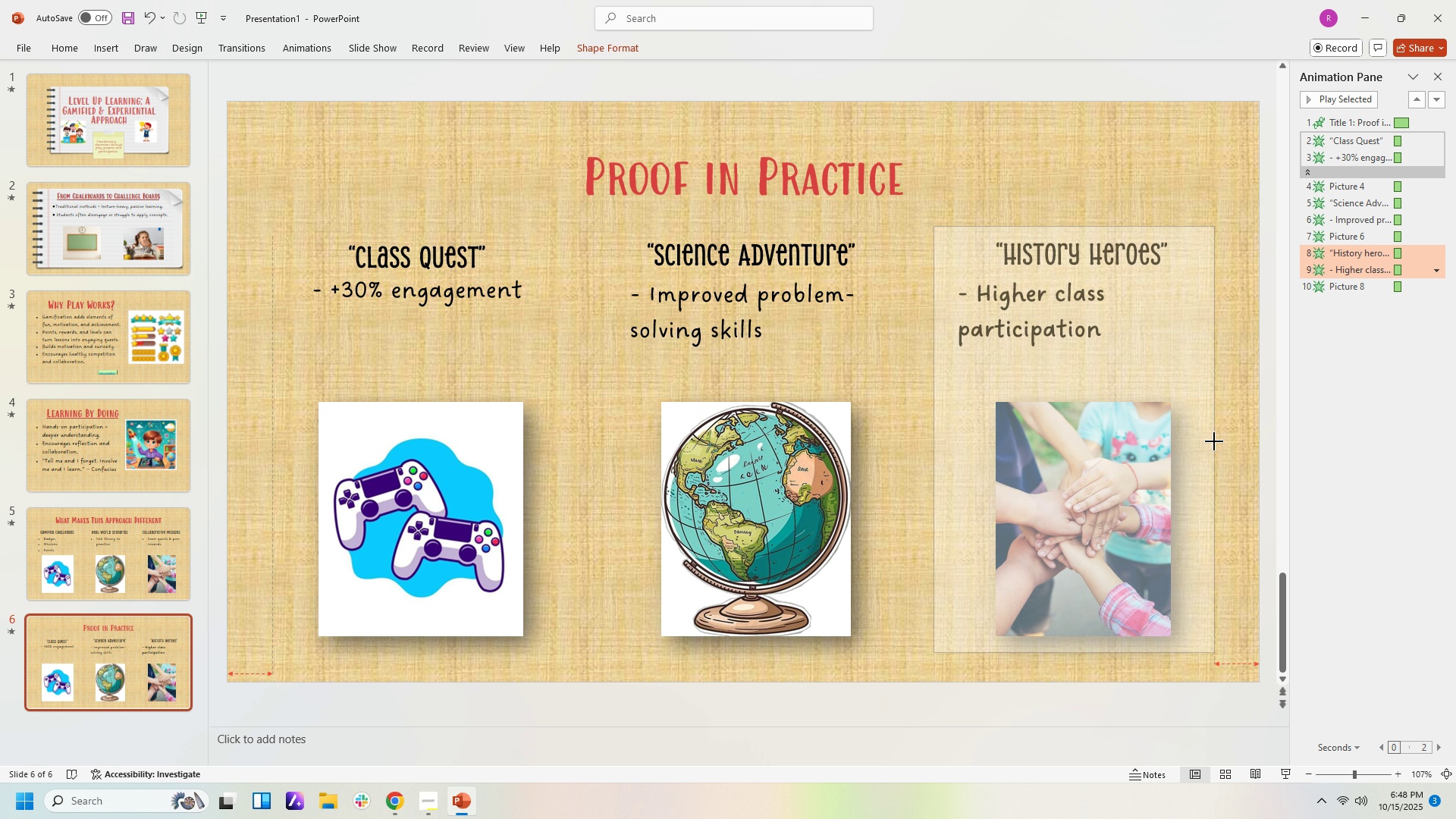 
wait(6.86)
 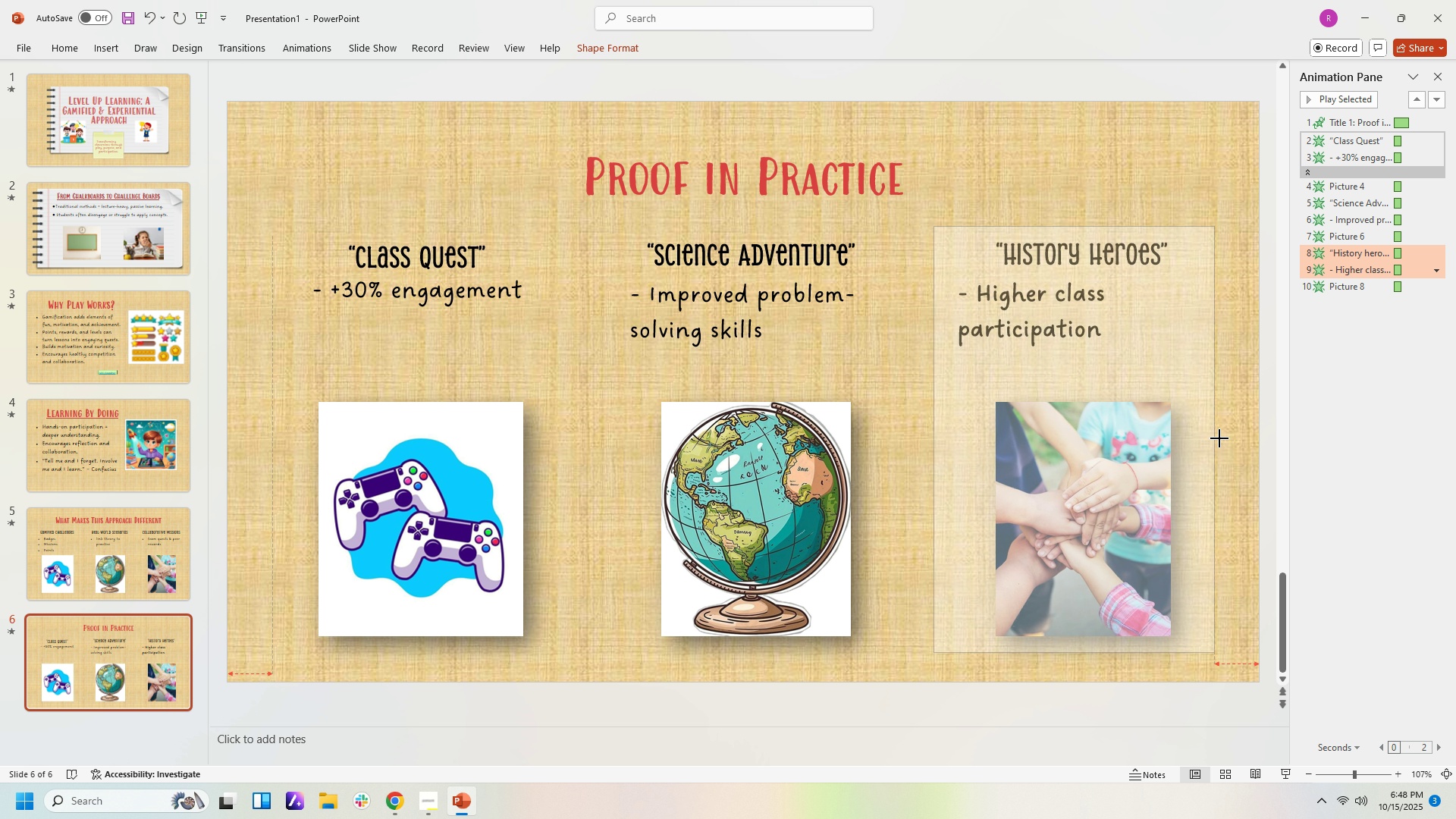 
left_click([1051, 326])
 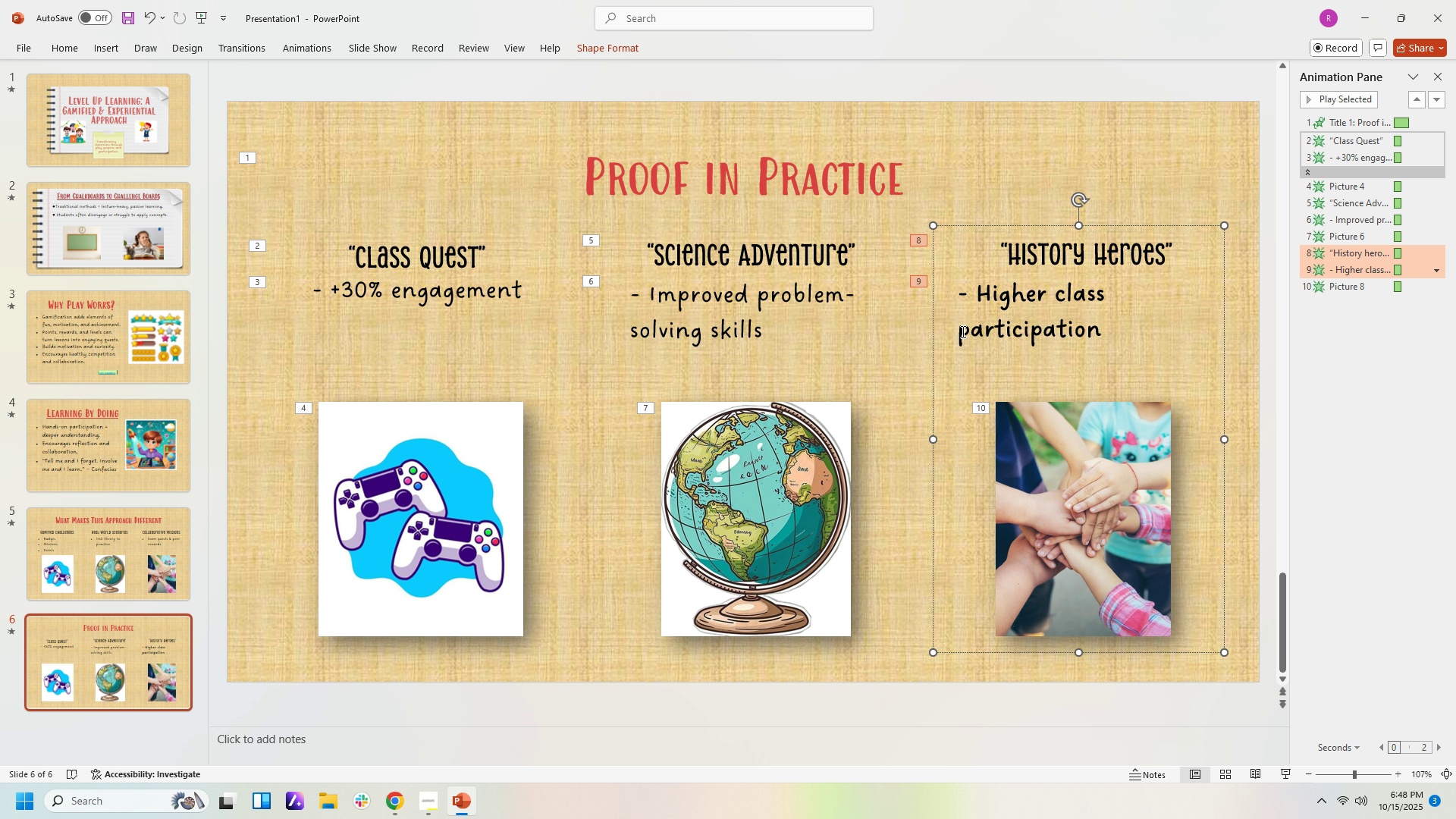 
left_click([961, 331])
 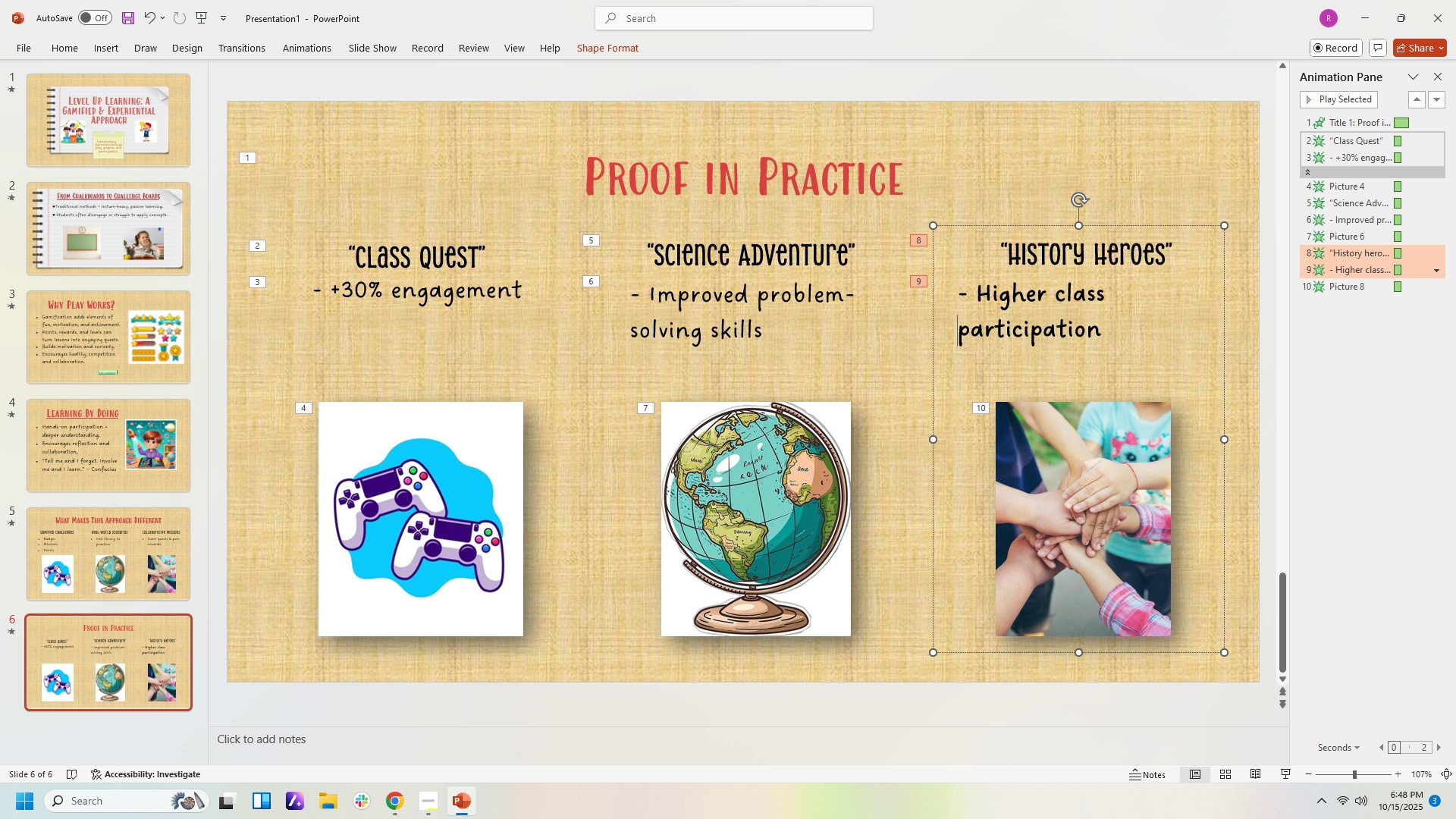 
key(Backspace)
 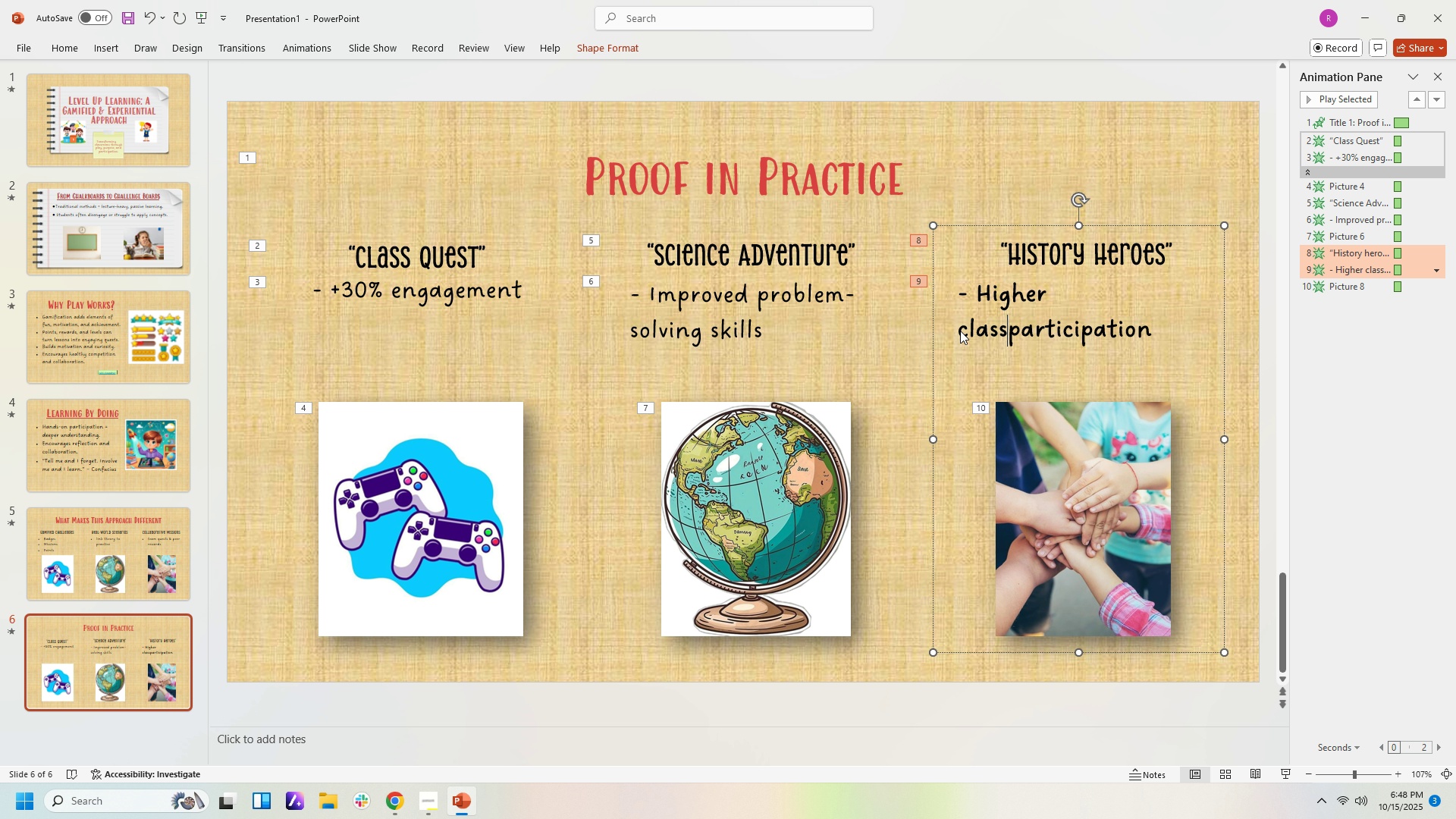 
key(Space)
 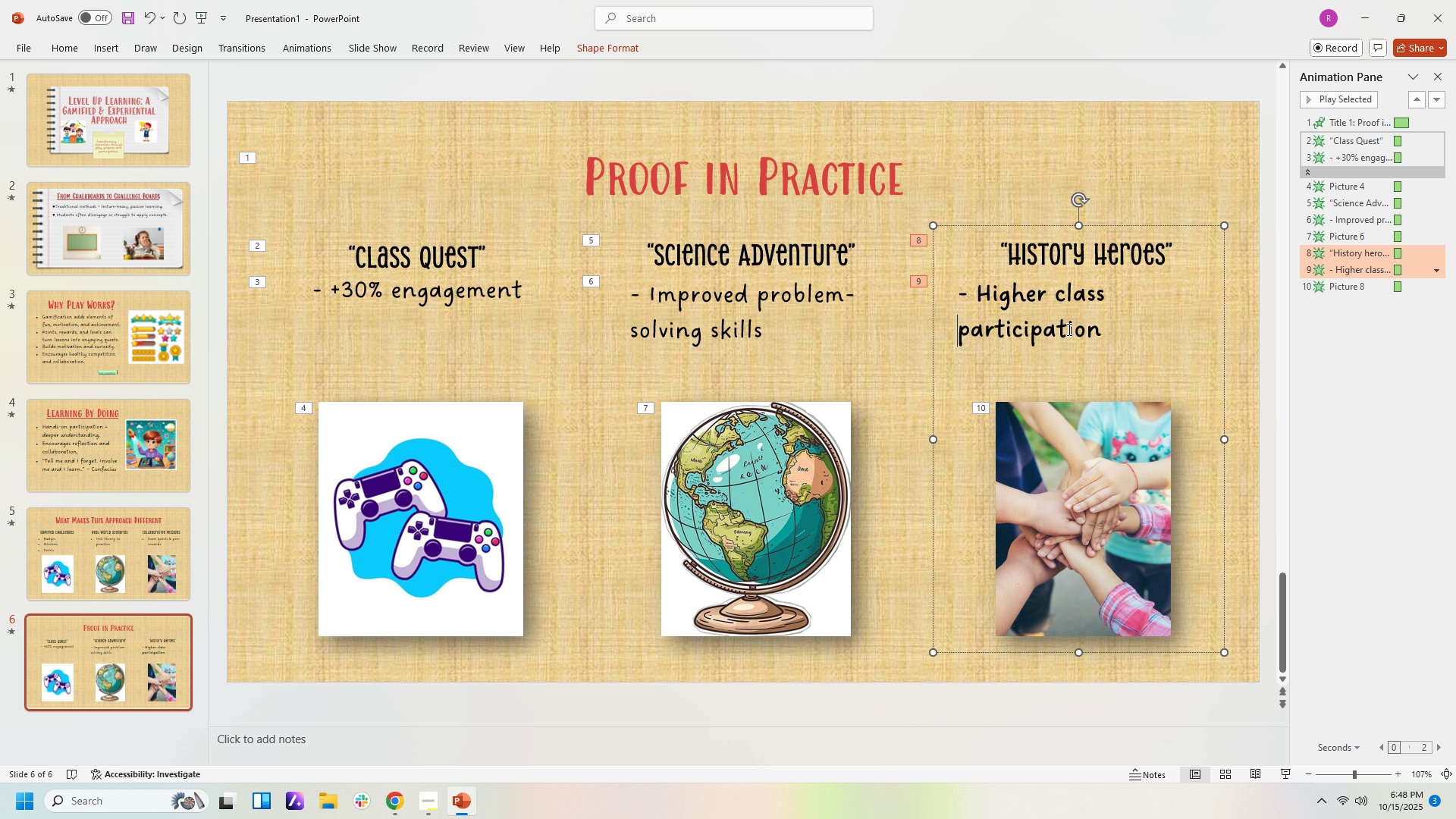 
wait(7.51)
 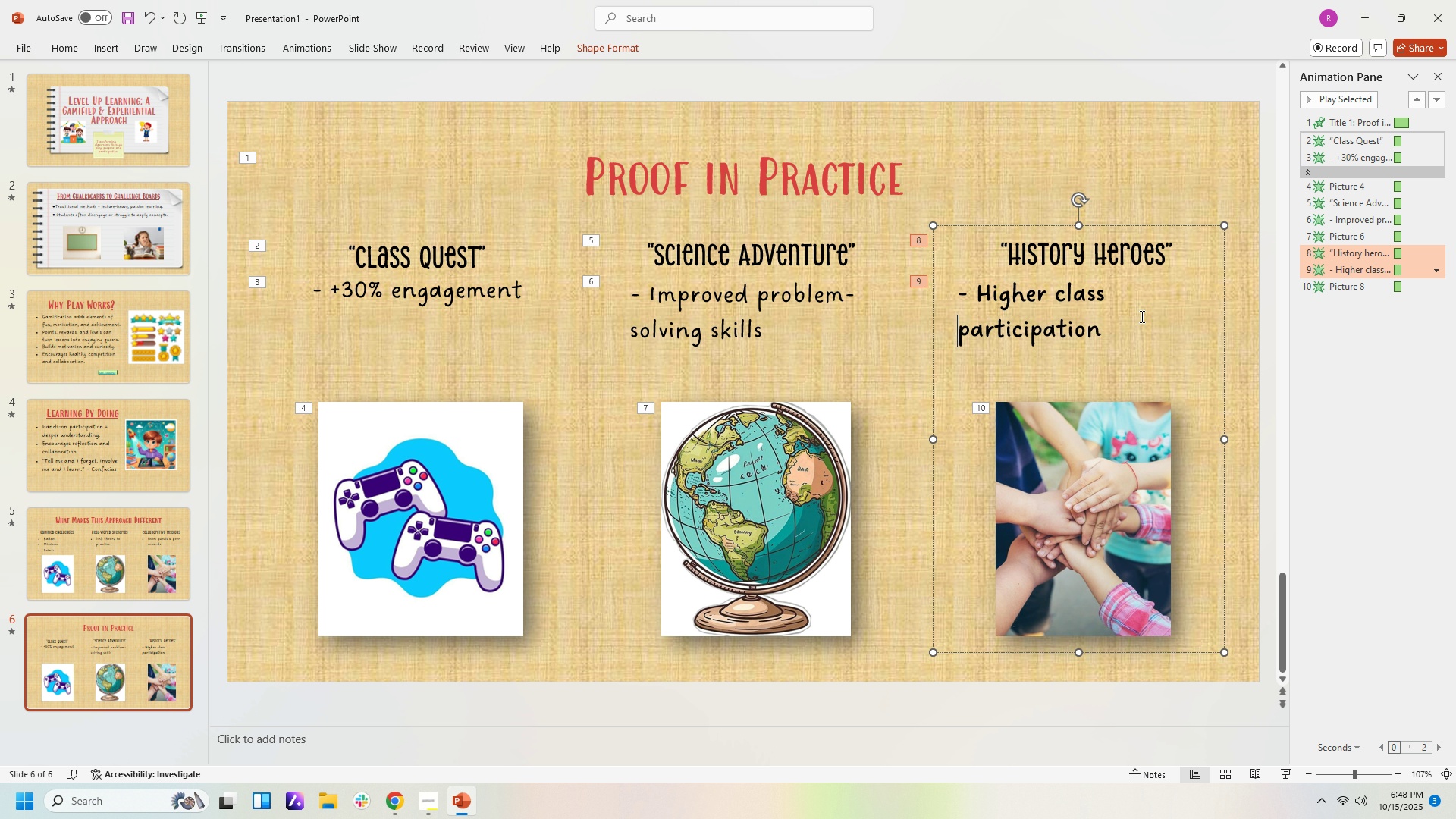 
left_click([758, 290])
 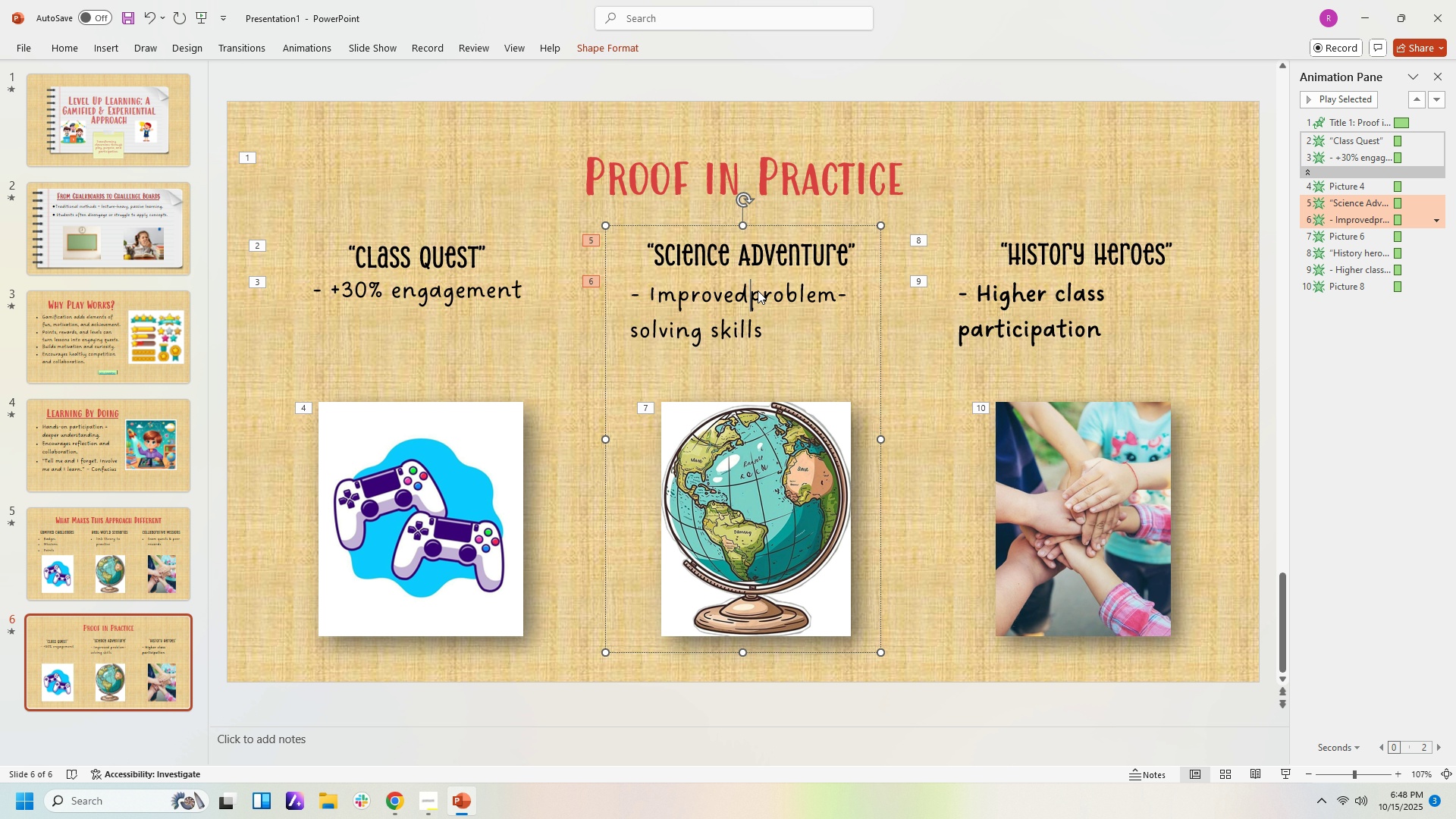 
key(Backspace)
 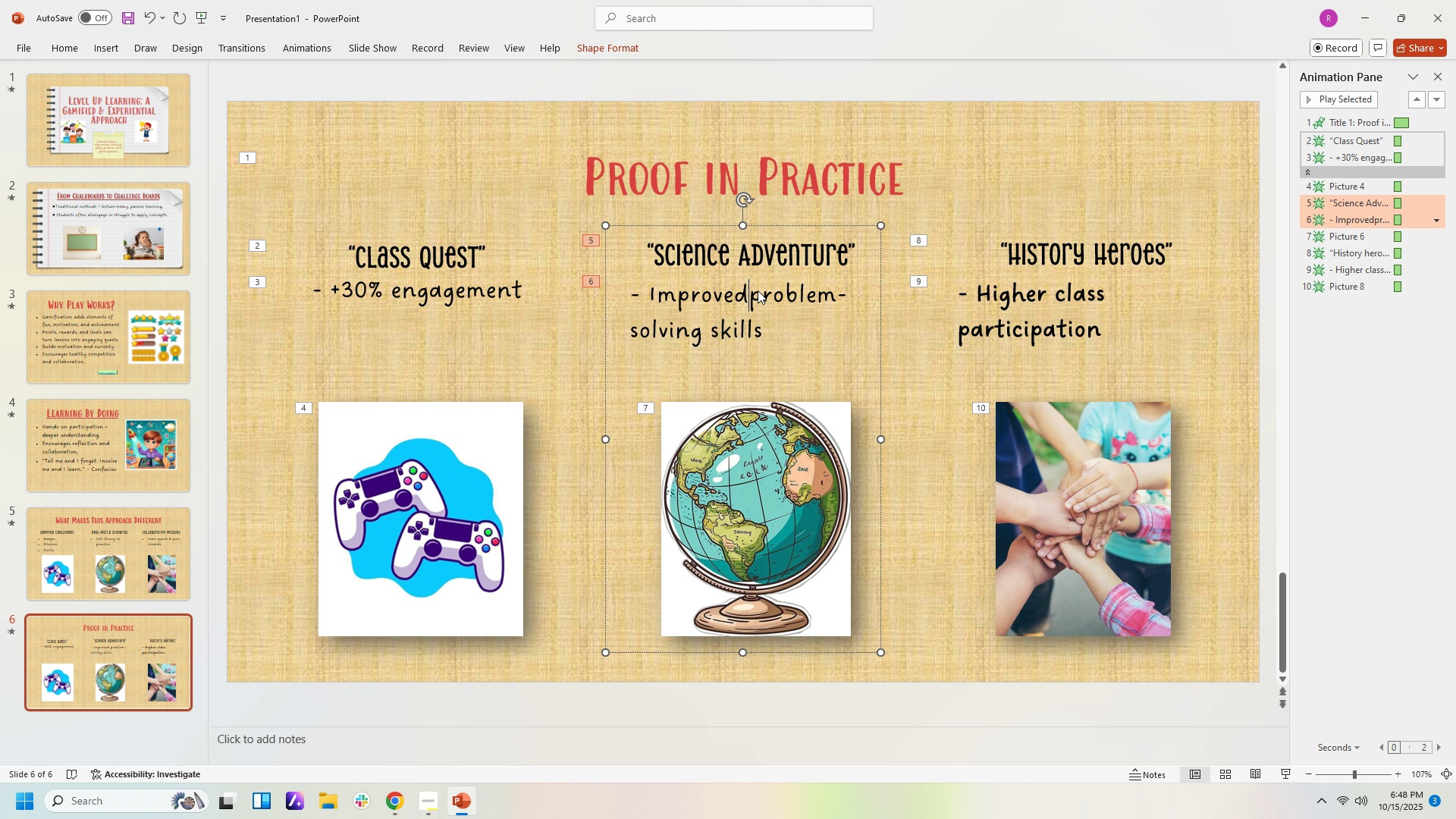 
key(Enter)
 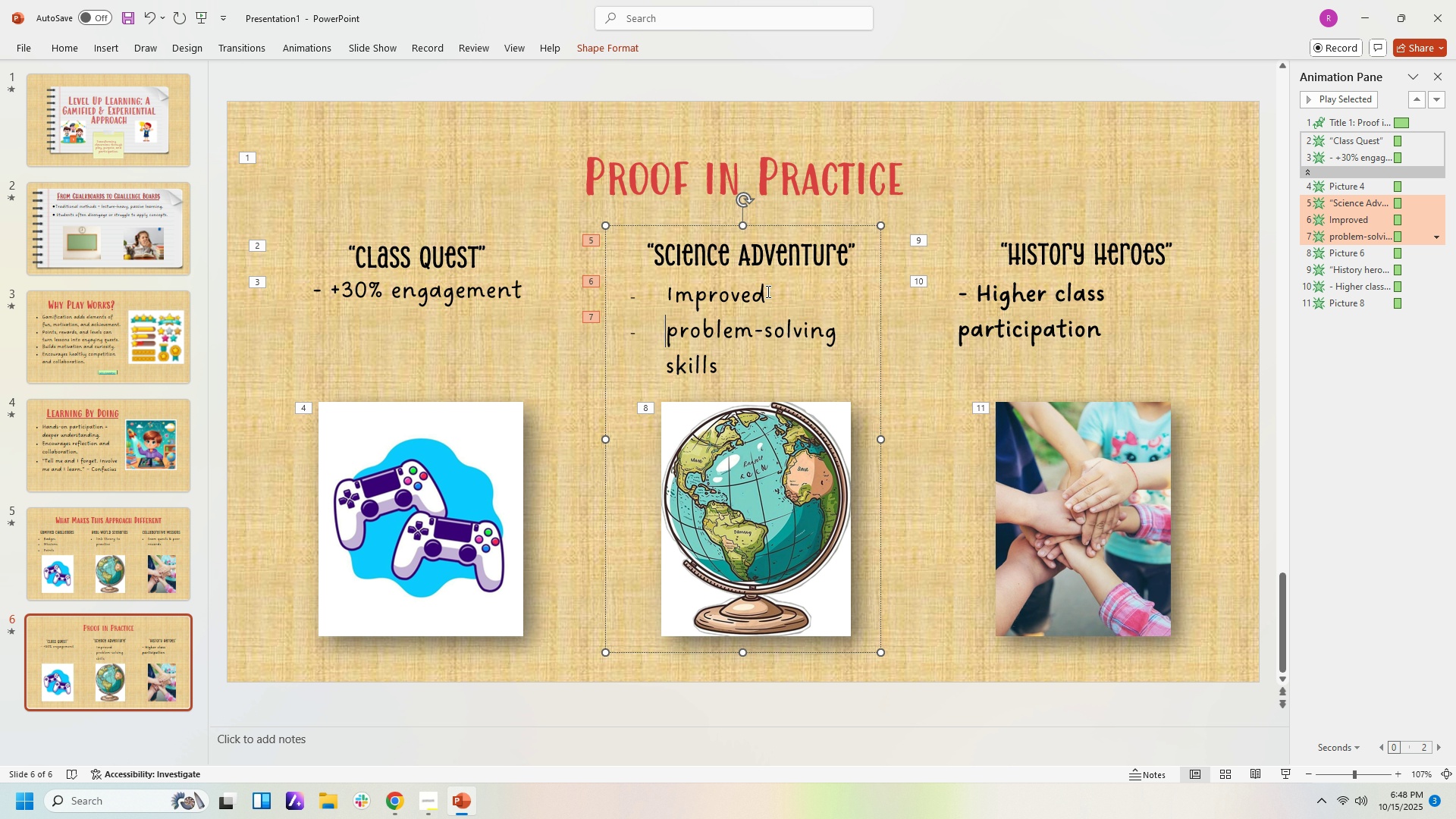 
key(Backspace)
 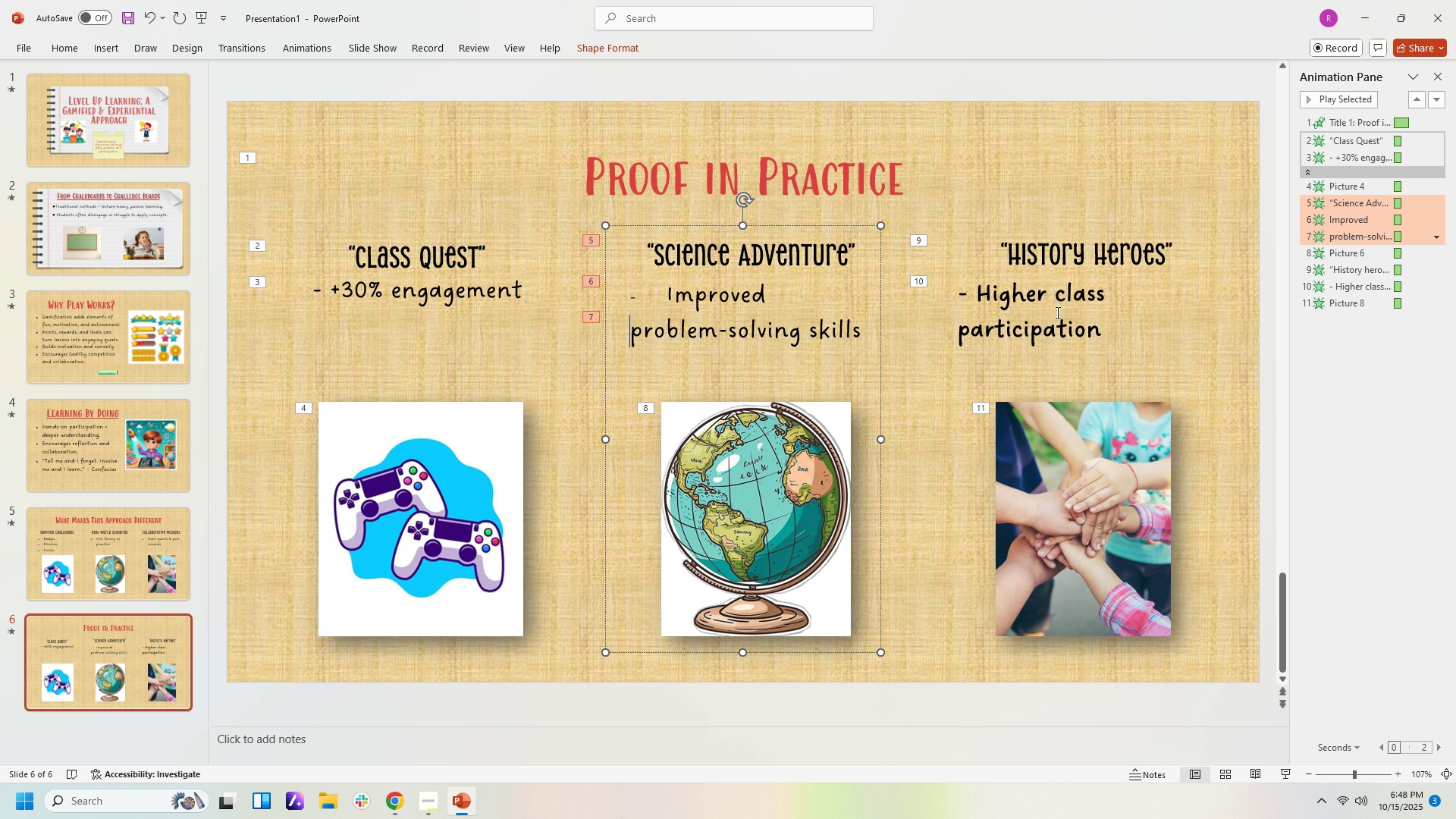 
left_click([1079, 328])
 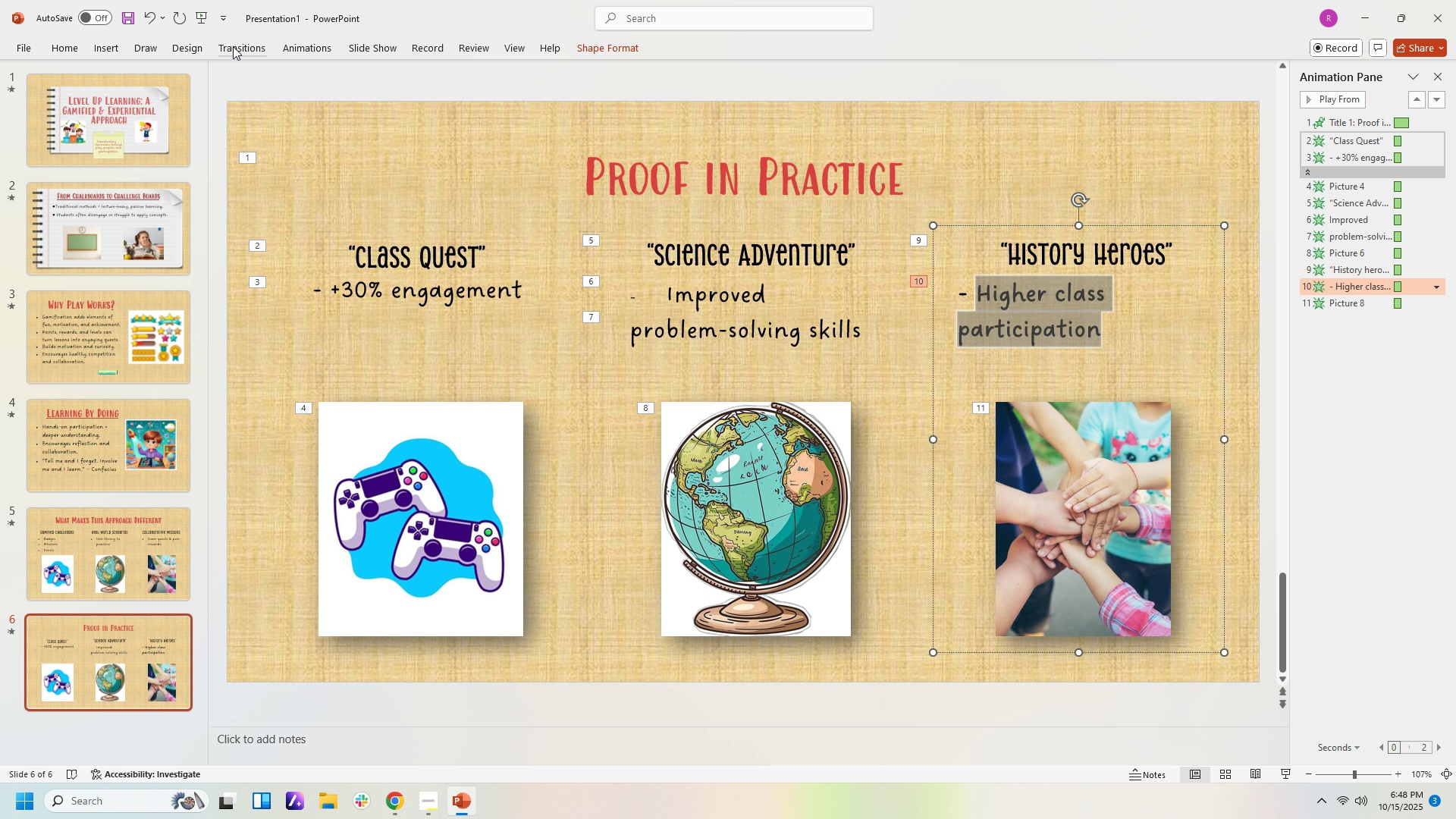 
left_click([70, 52])
 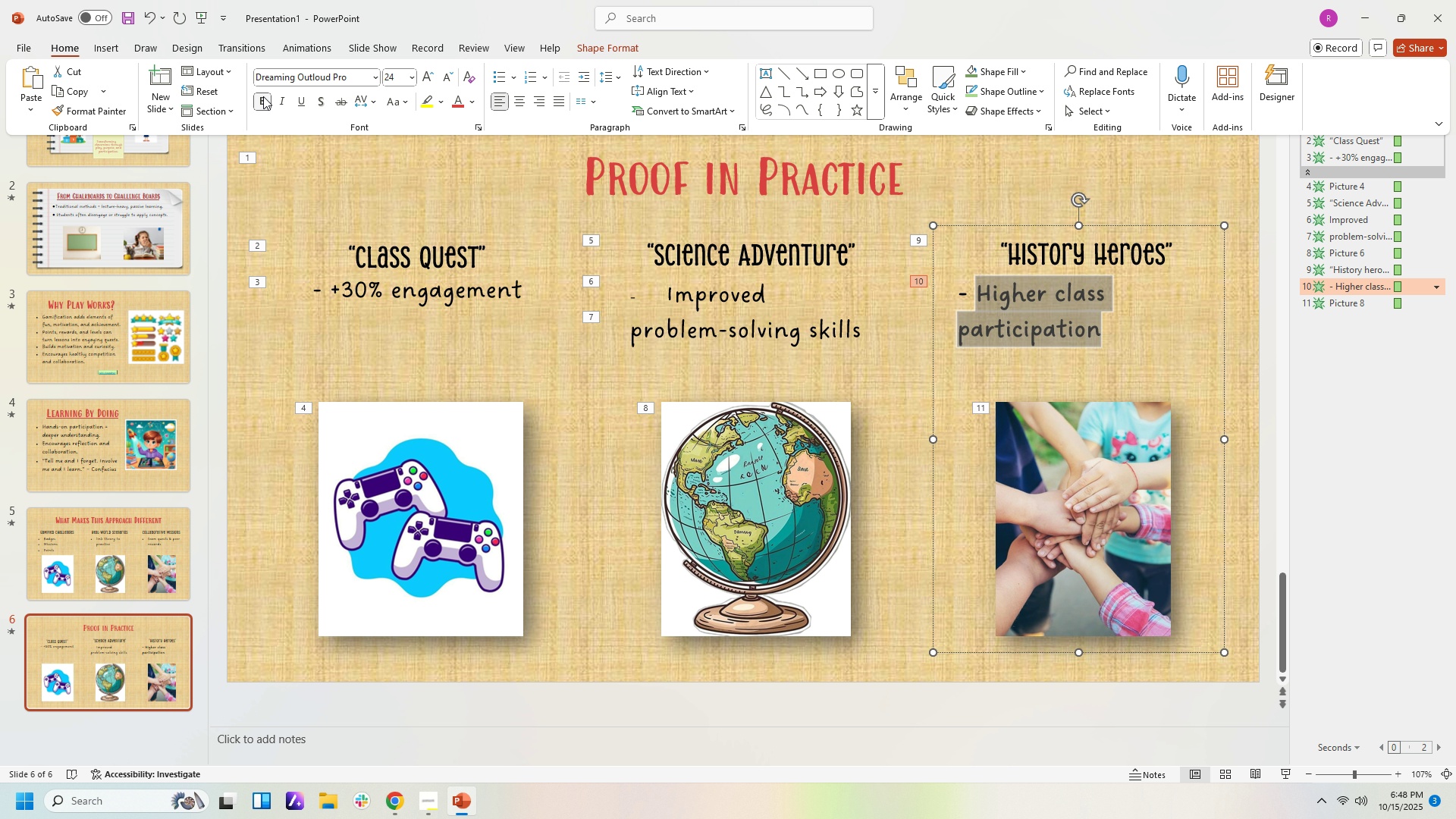 
left_click([263, 98])
 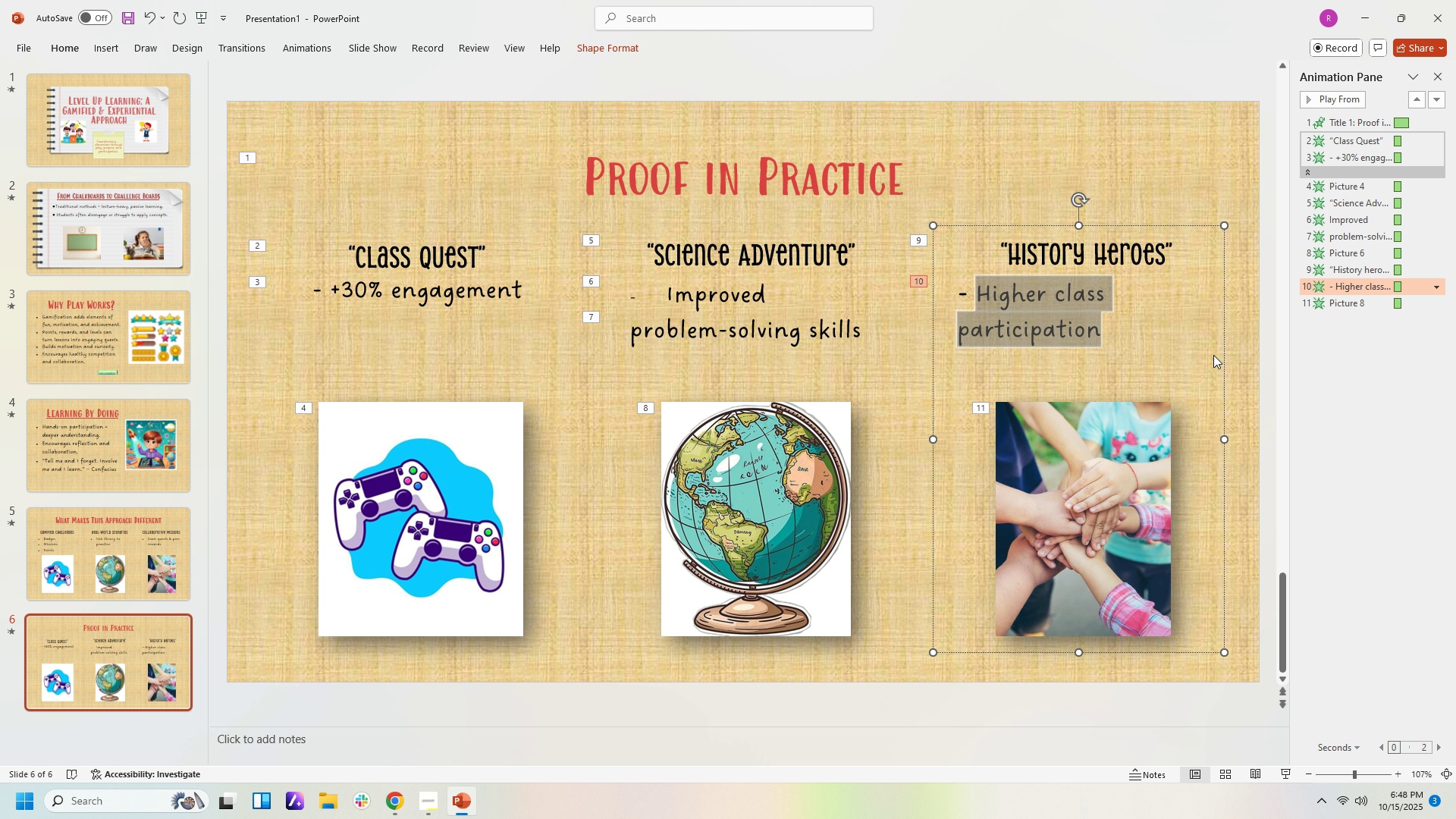 
double_click([1223, 356])
 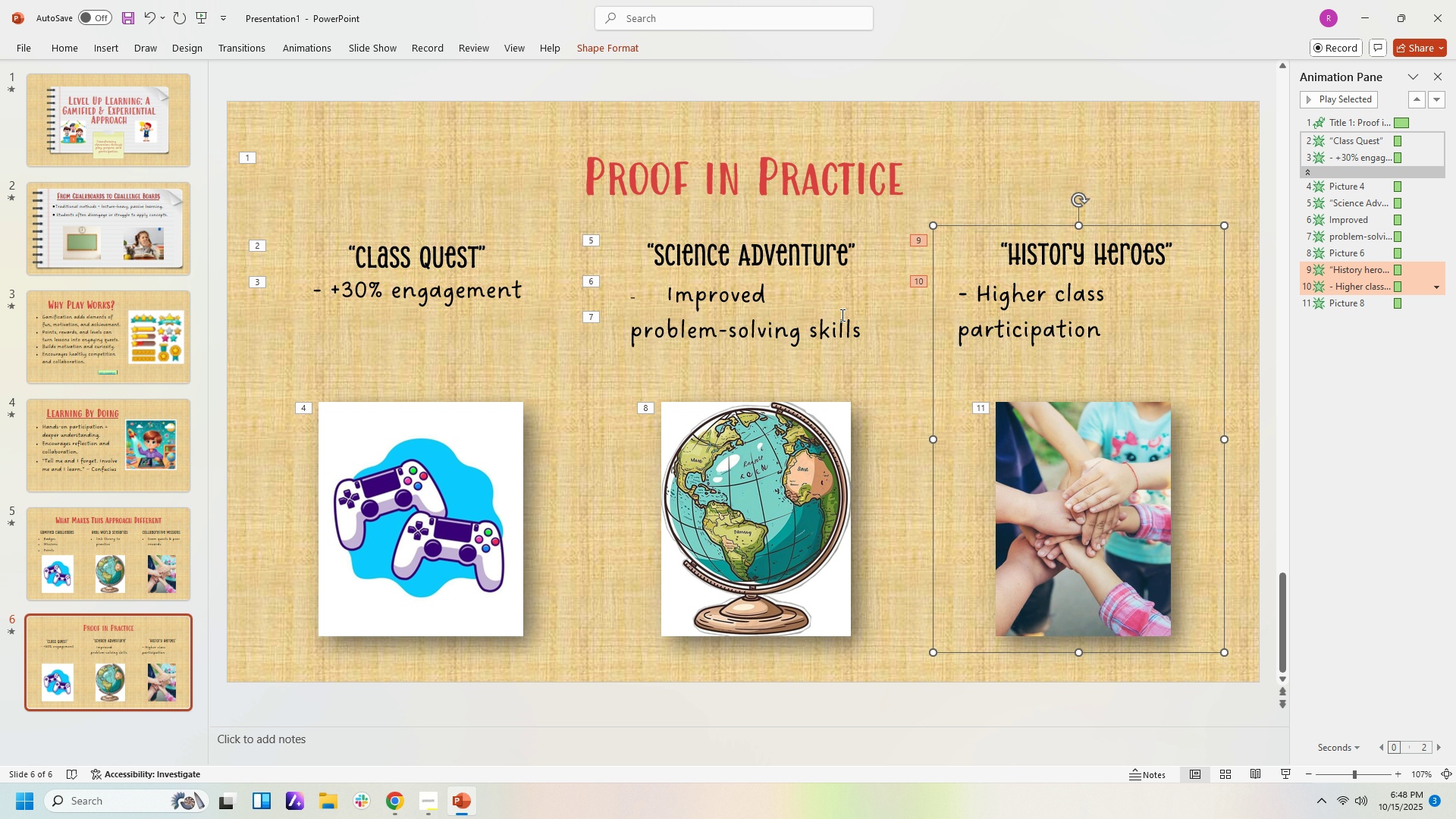 
wait(5.22)
 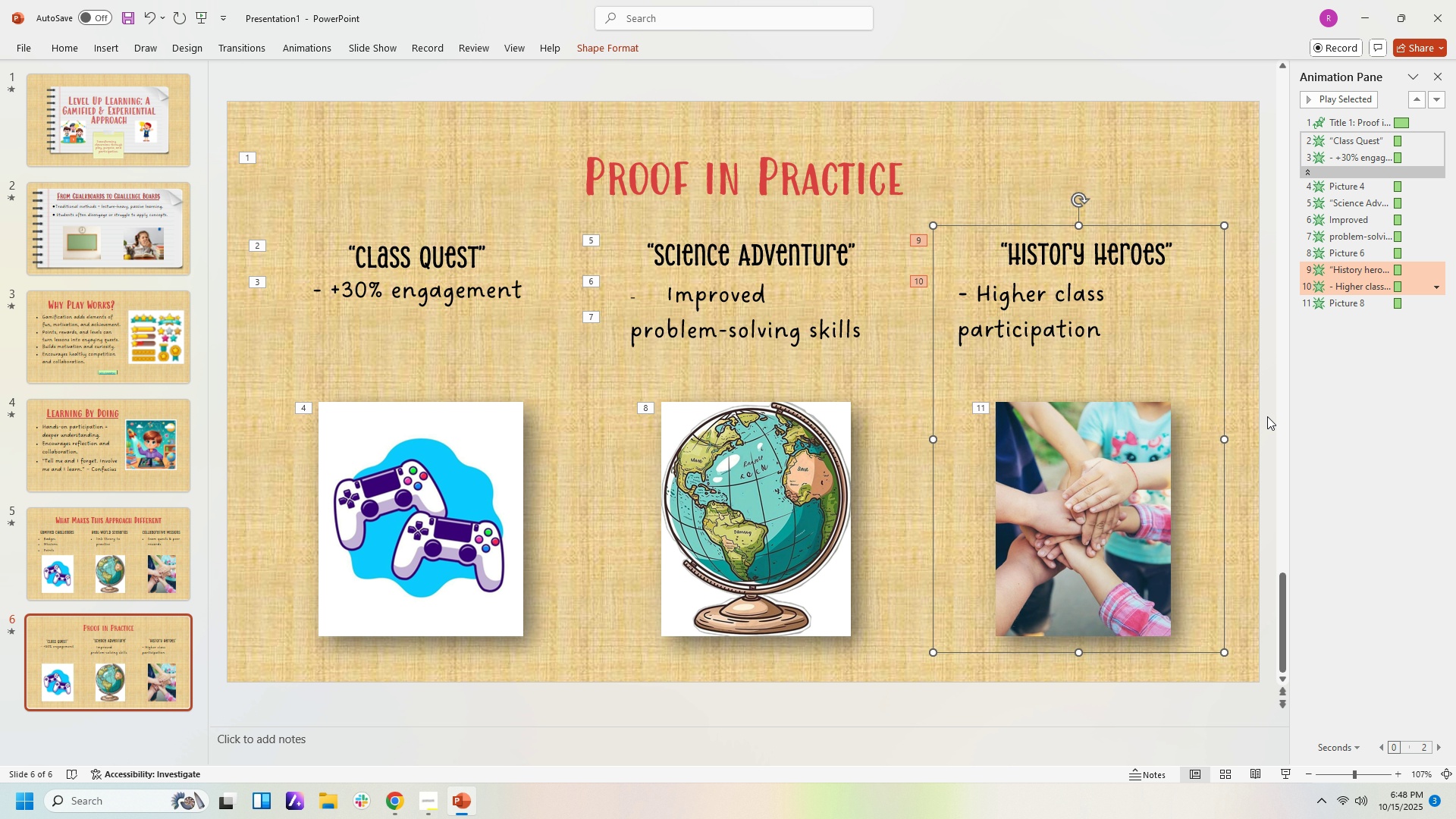 
left_click([667, 299])
 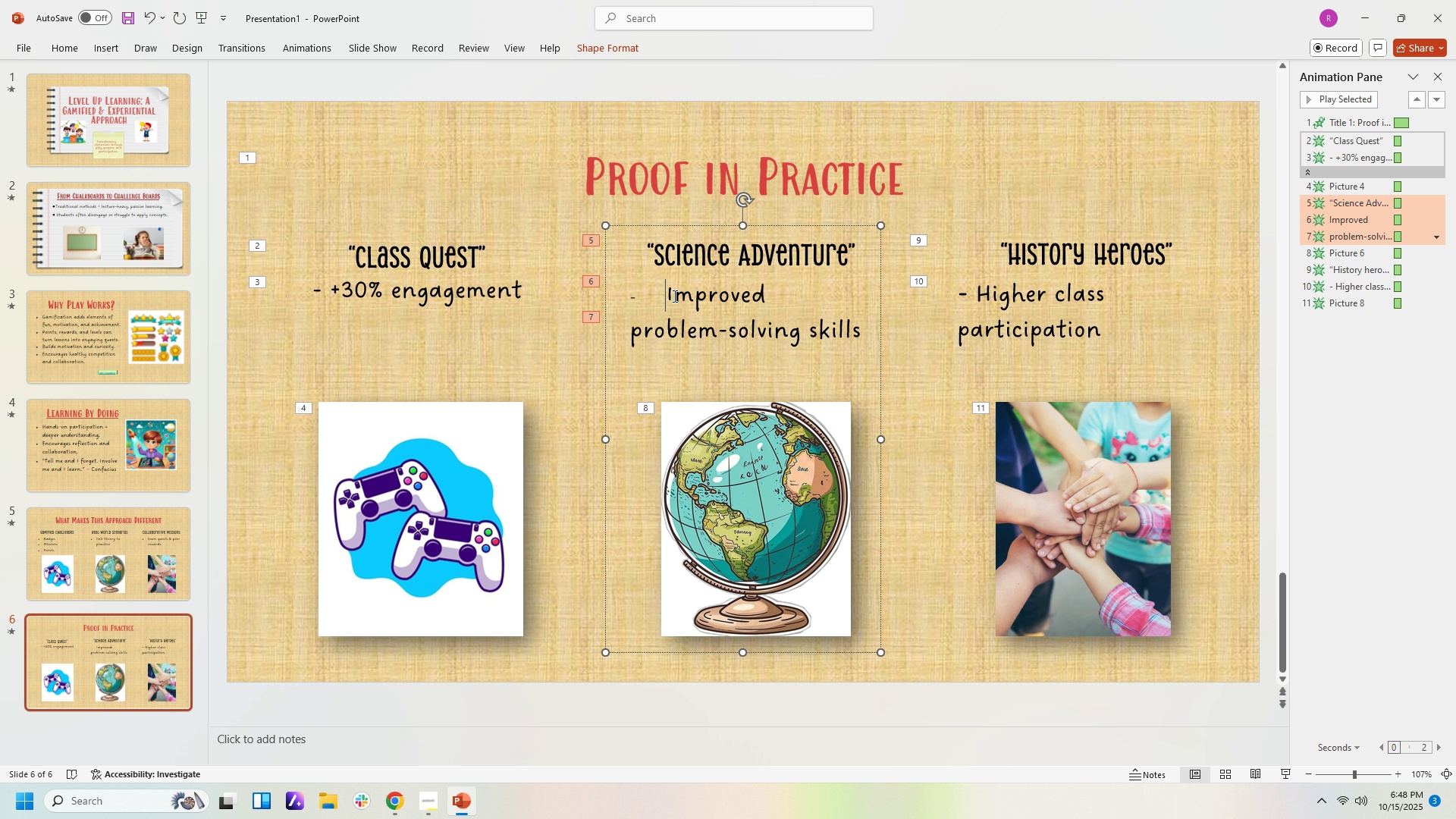 
key(Backspace)
 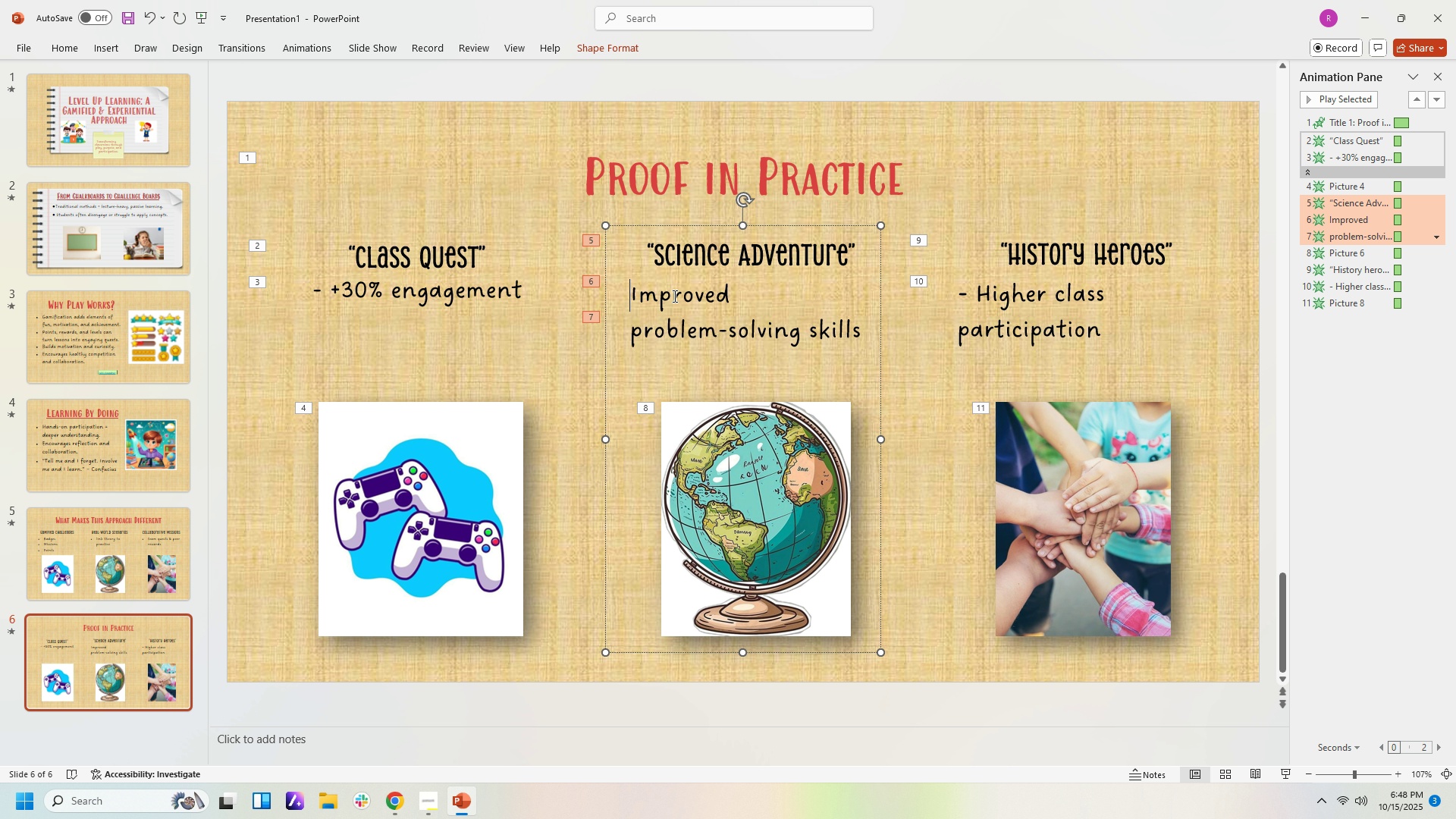 
key(Minus)
 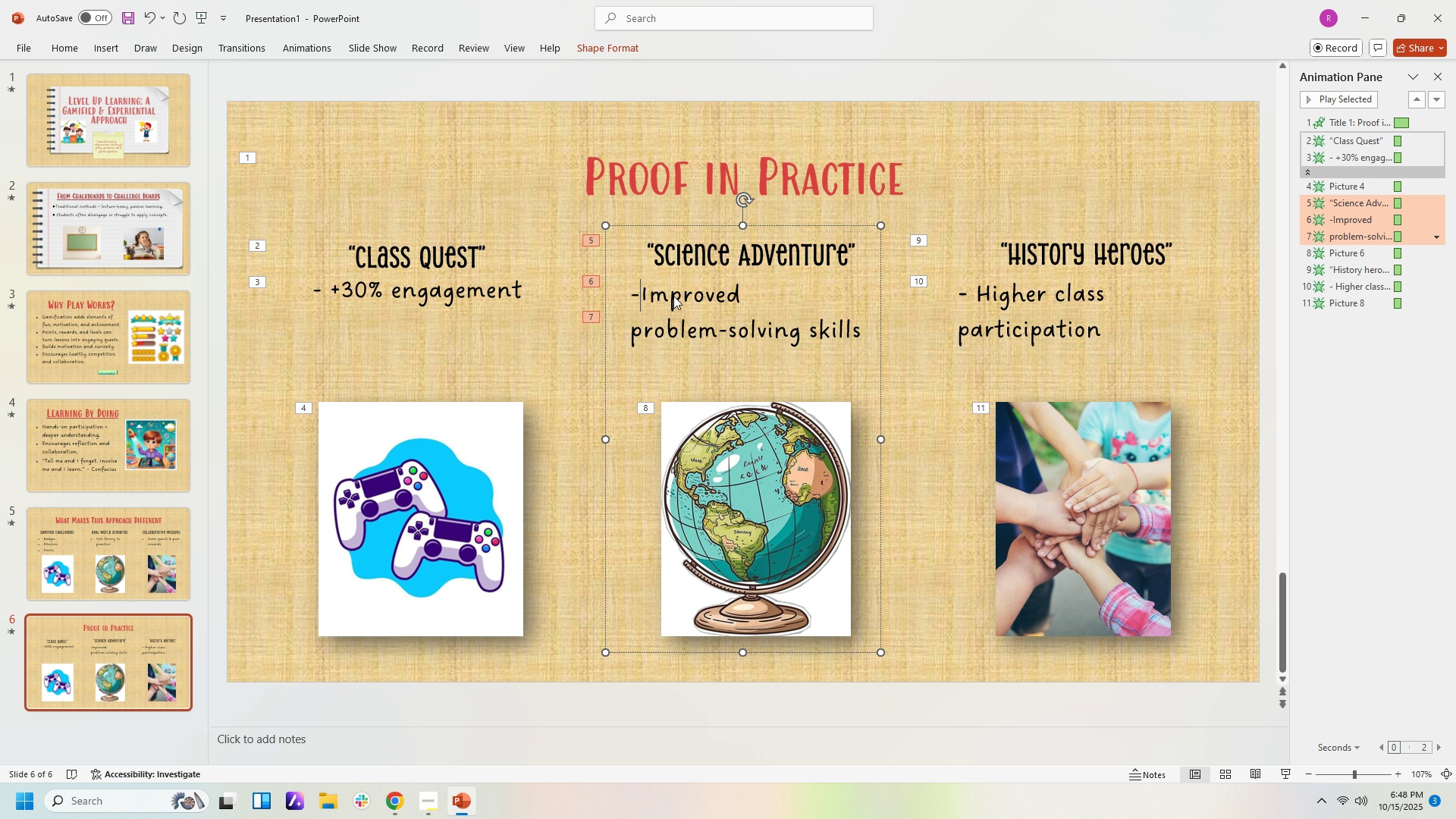 
key(Space)
 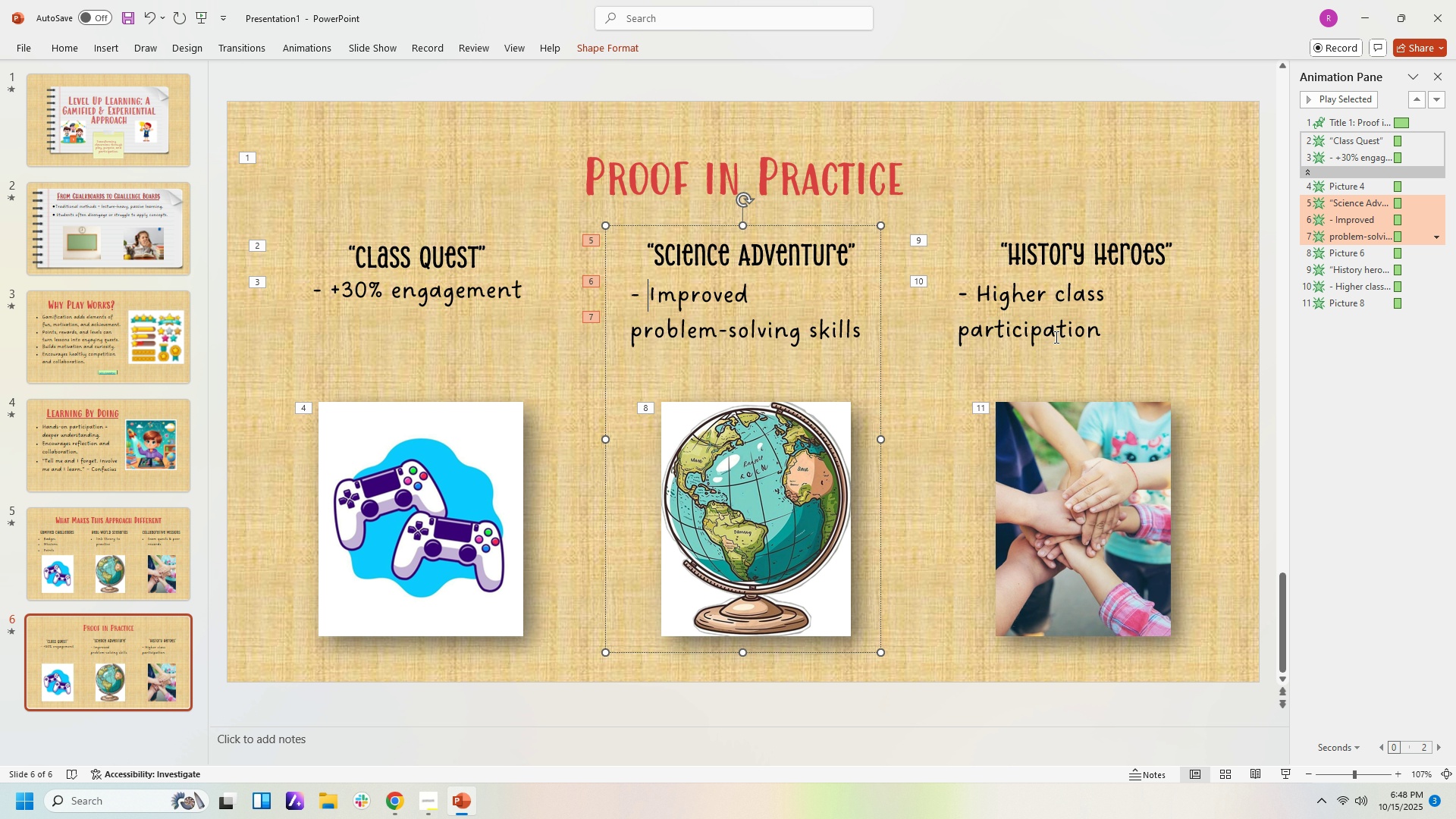 
wait(5.4)
 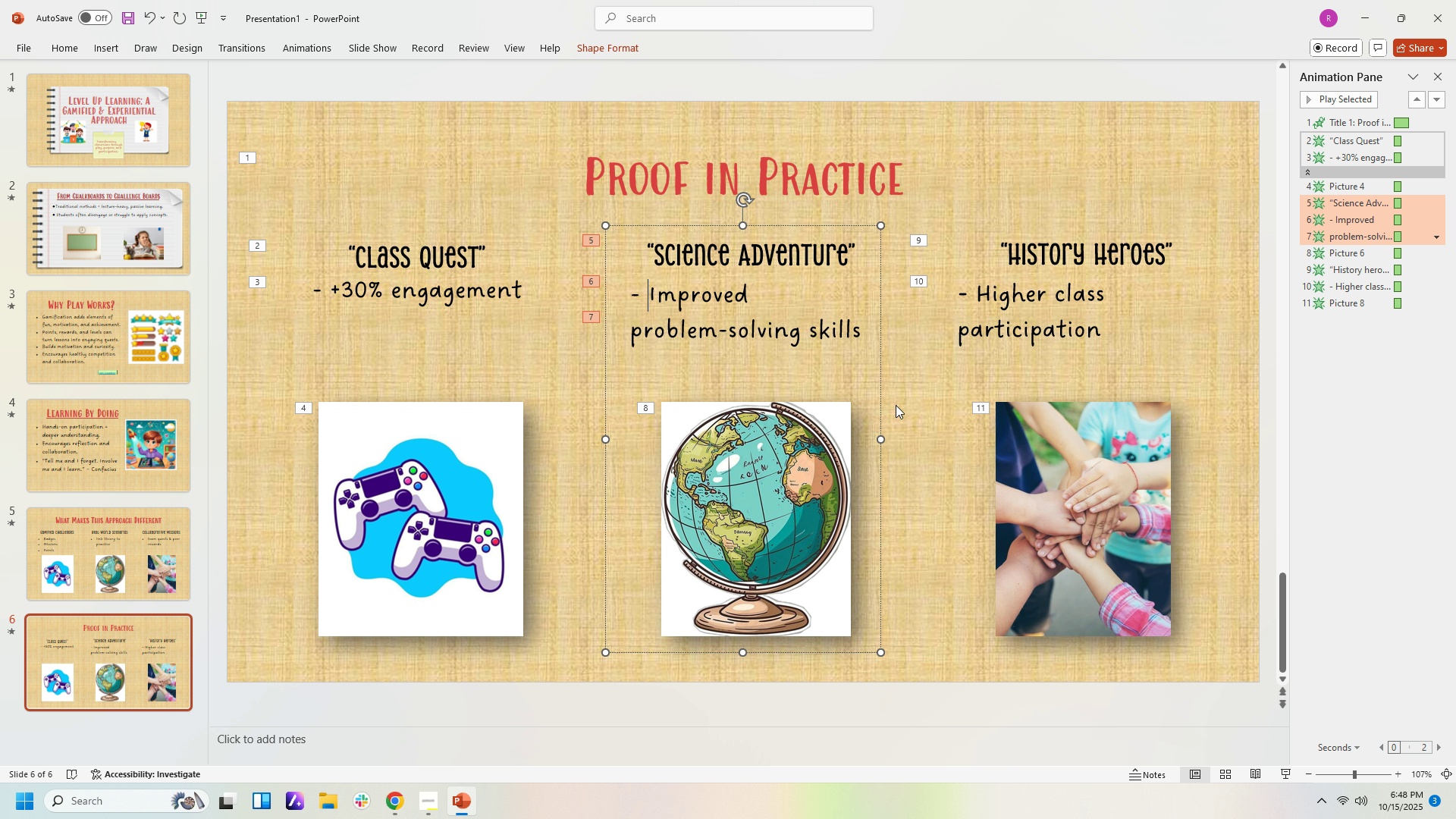 
left_click([1251, 359])
 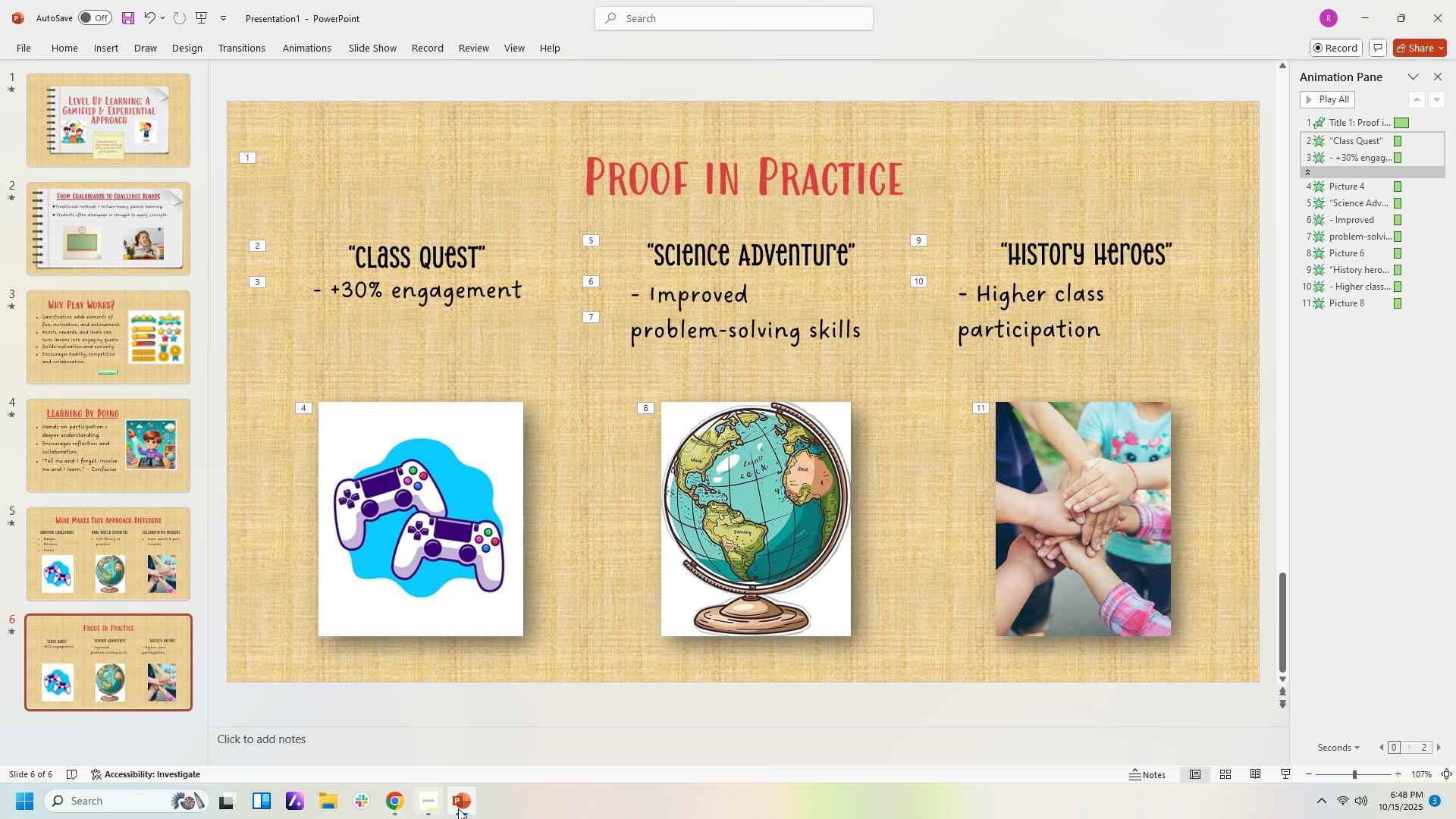 
left_click([466, 807])
 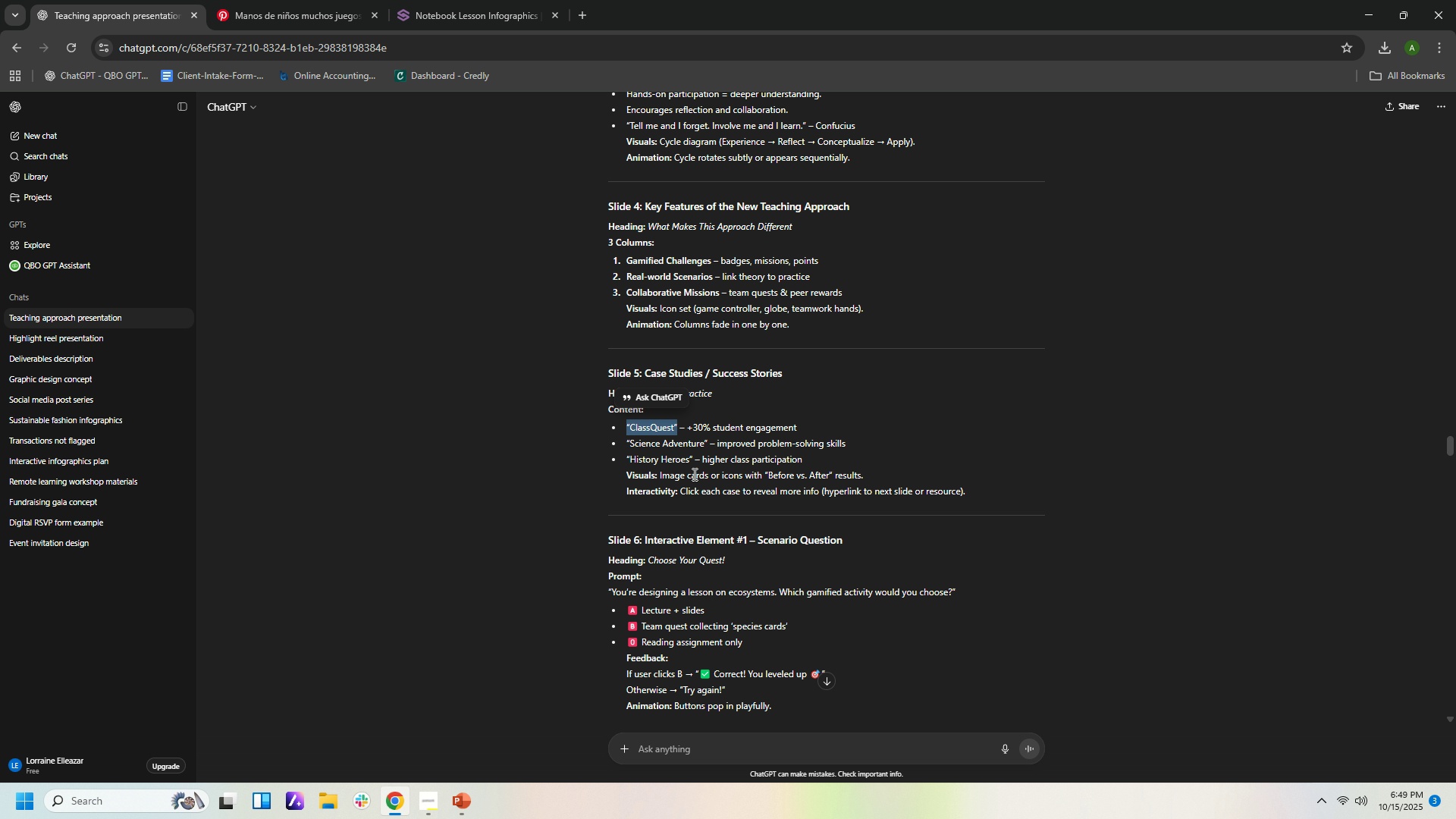 
wait(5.06)
 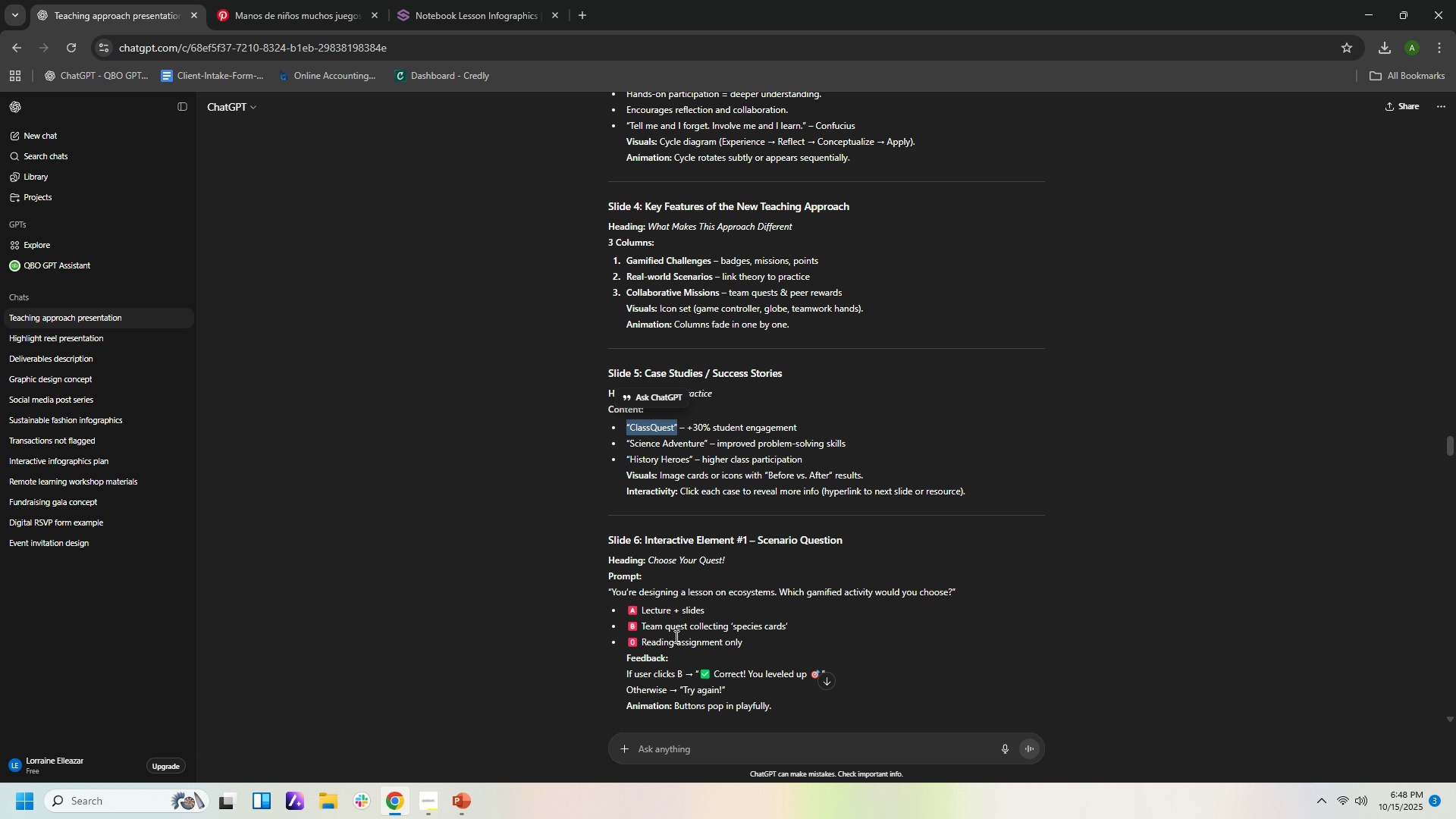 
scroll: coordinate [795, 611], scroll_direction: down, amount: 2.0
 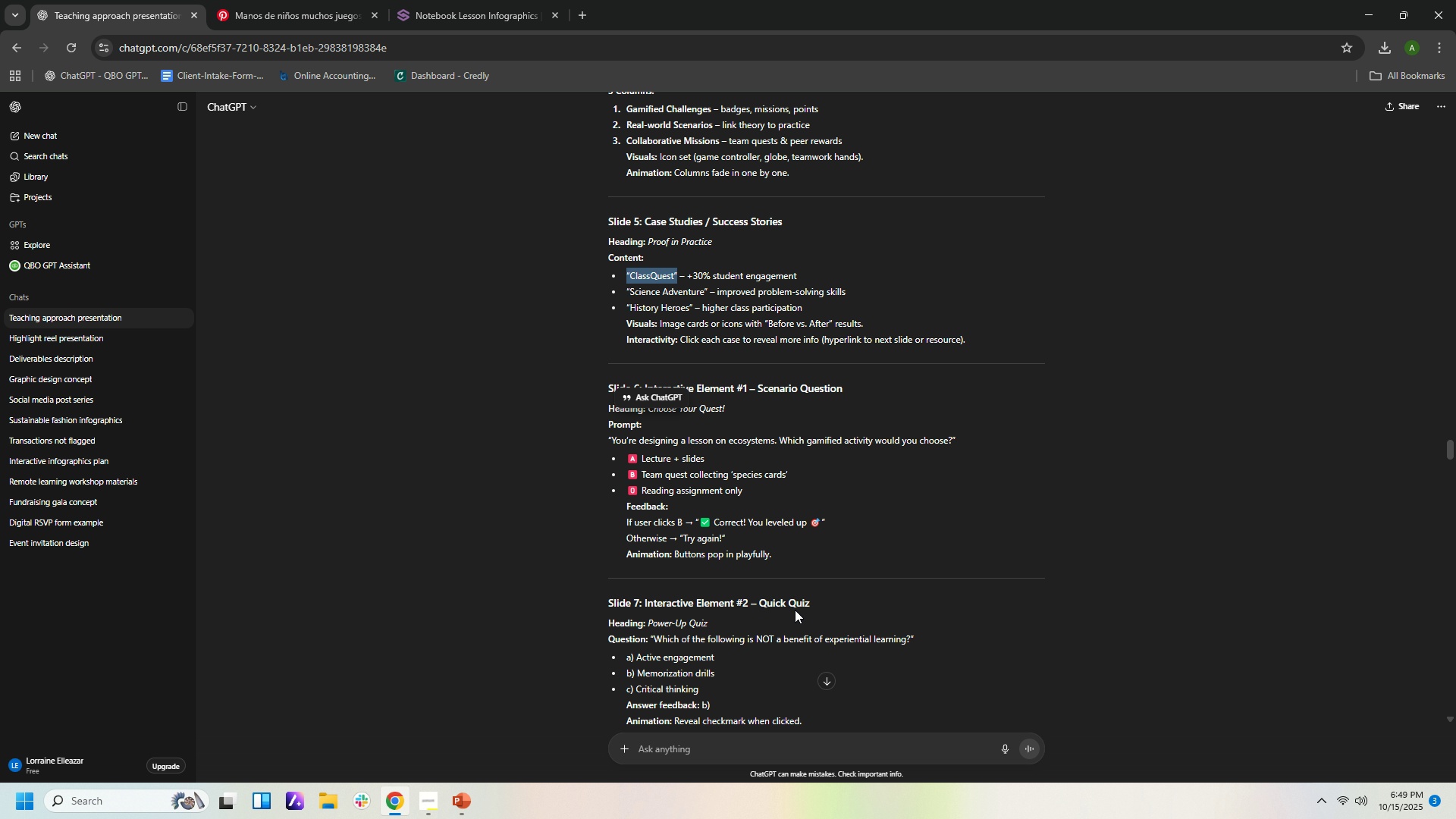 
scroll: coordinate [715, 489], scroll_direction: up, amount: 2.0
 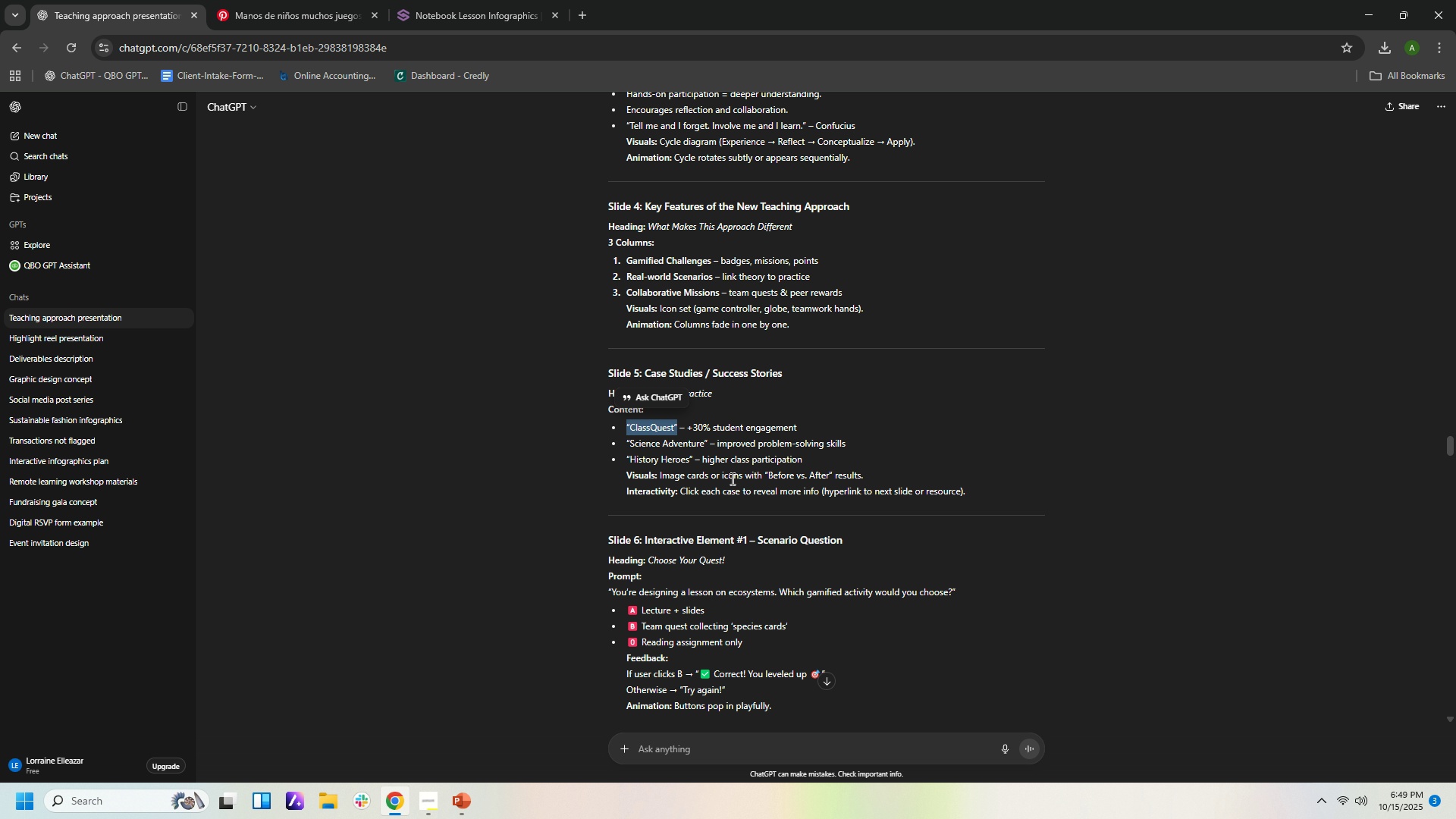 
wait(13.5)
 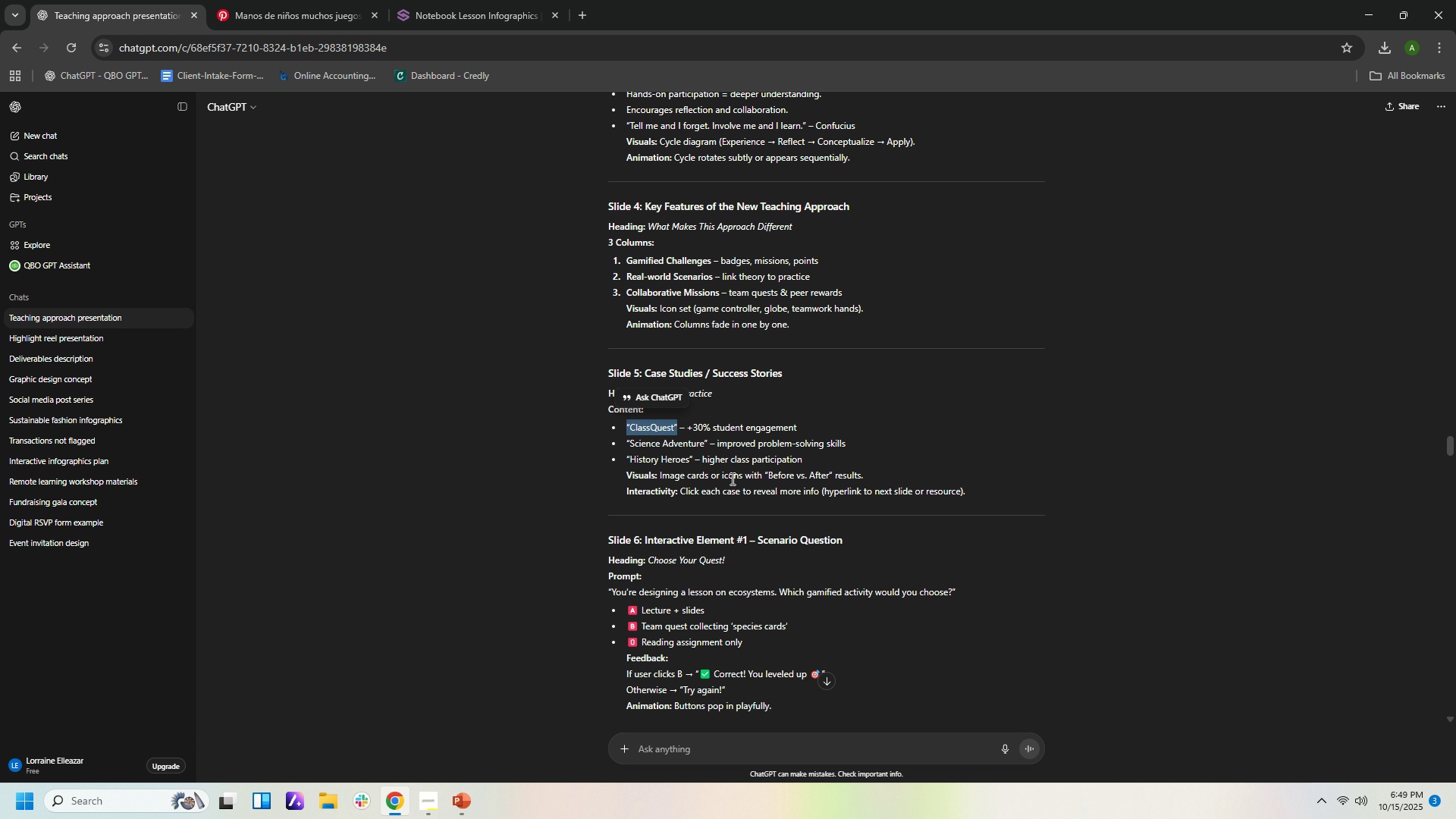 
mouse_move([868, 477])
 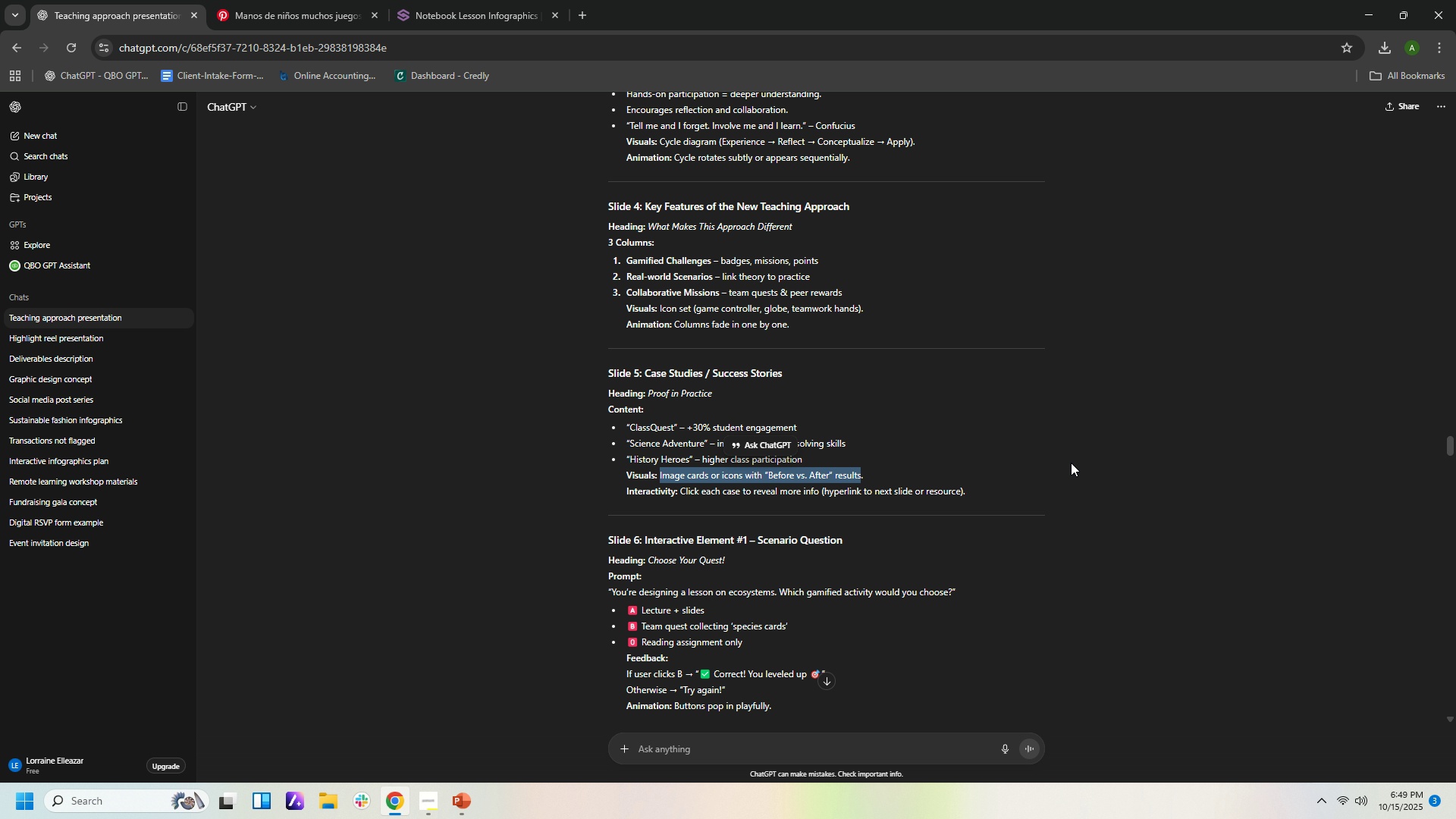 
key(Control+C)
 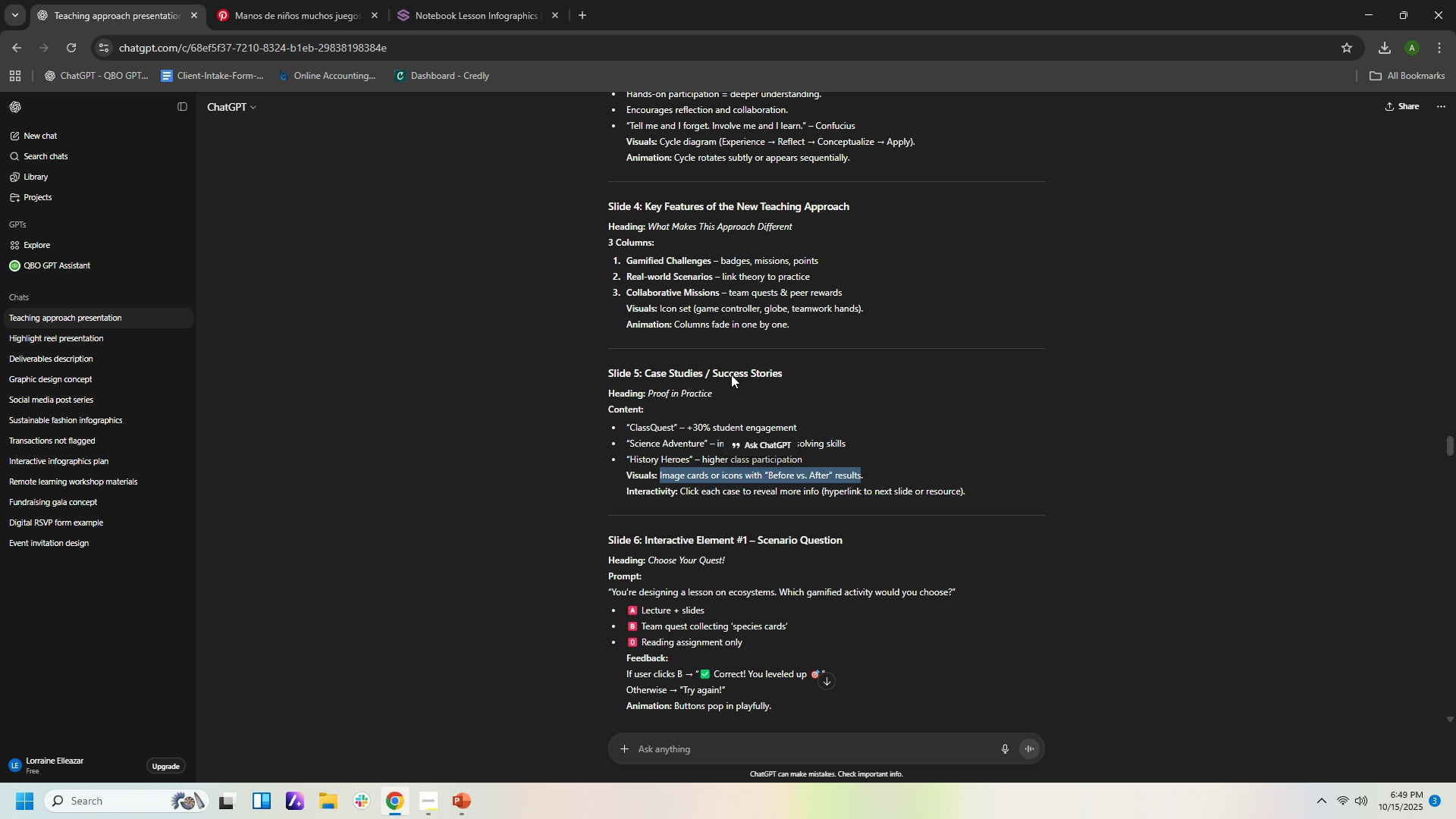 
key(Control+C)
 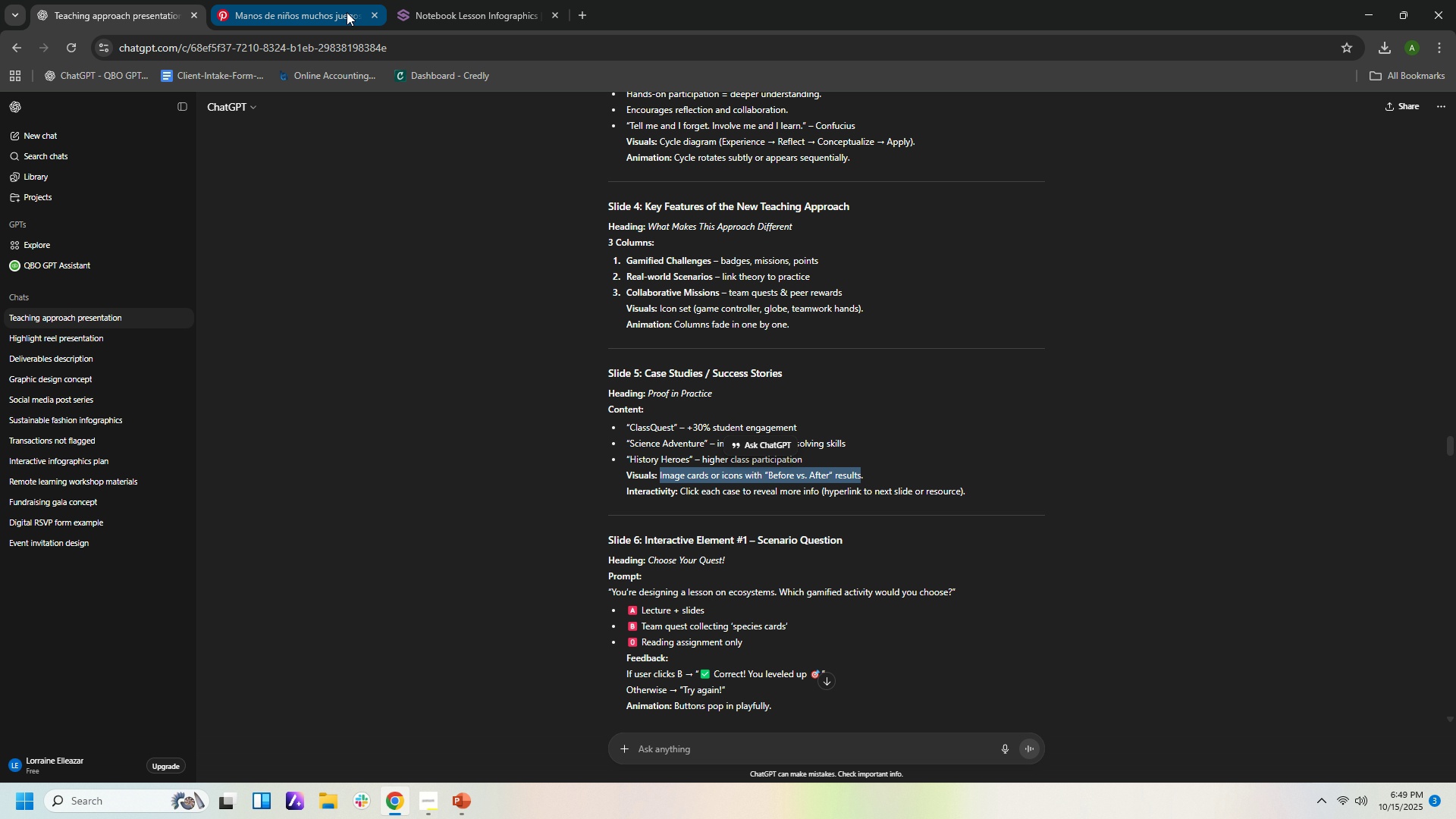 
left_click([347, 12])
 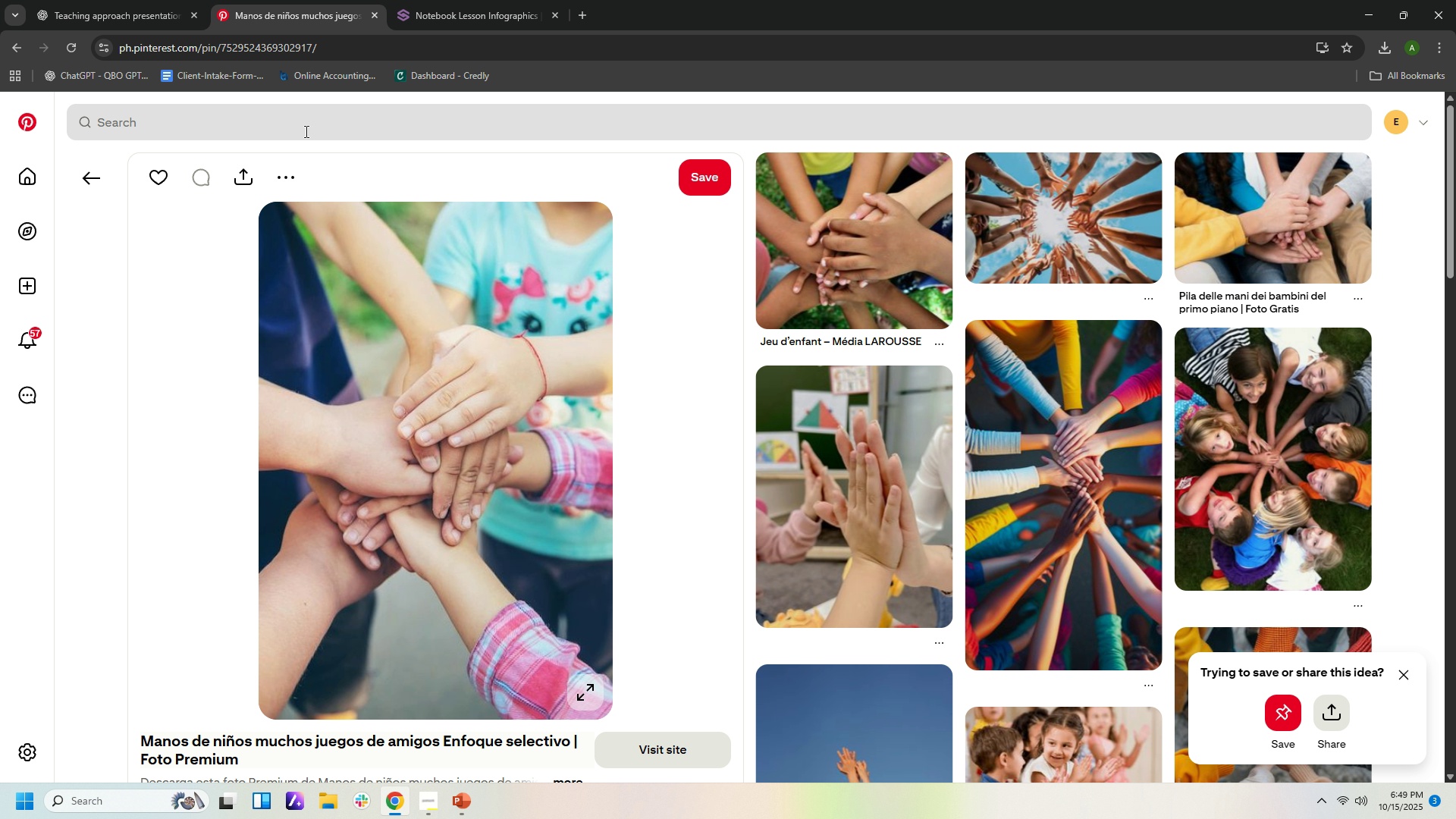 
left_click([305, 131])
 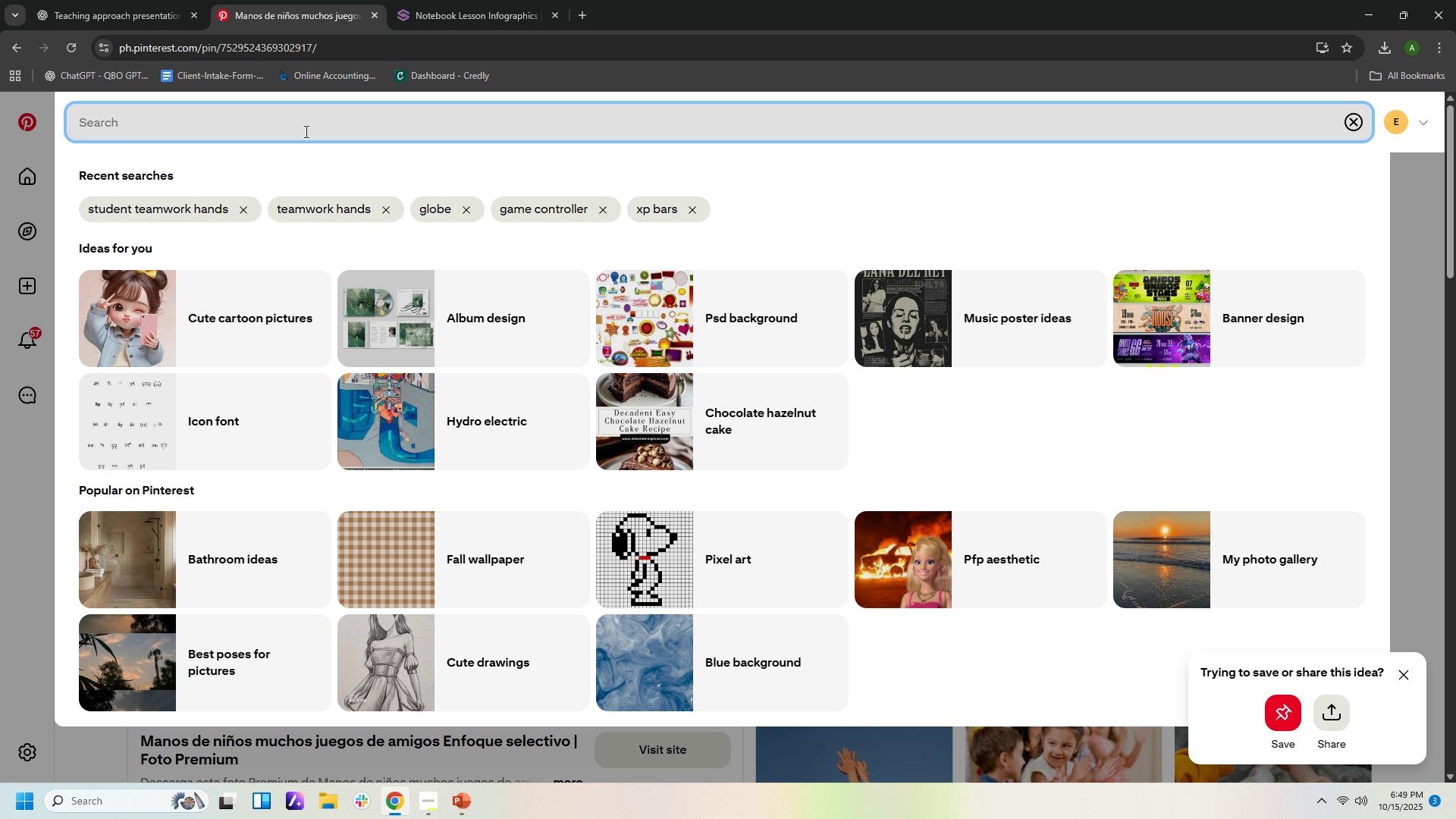 
key(Control+ControlLeft)
 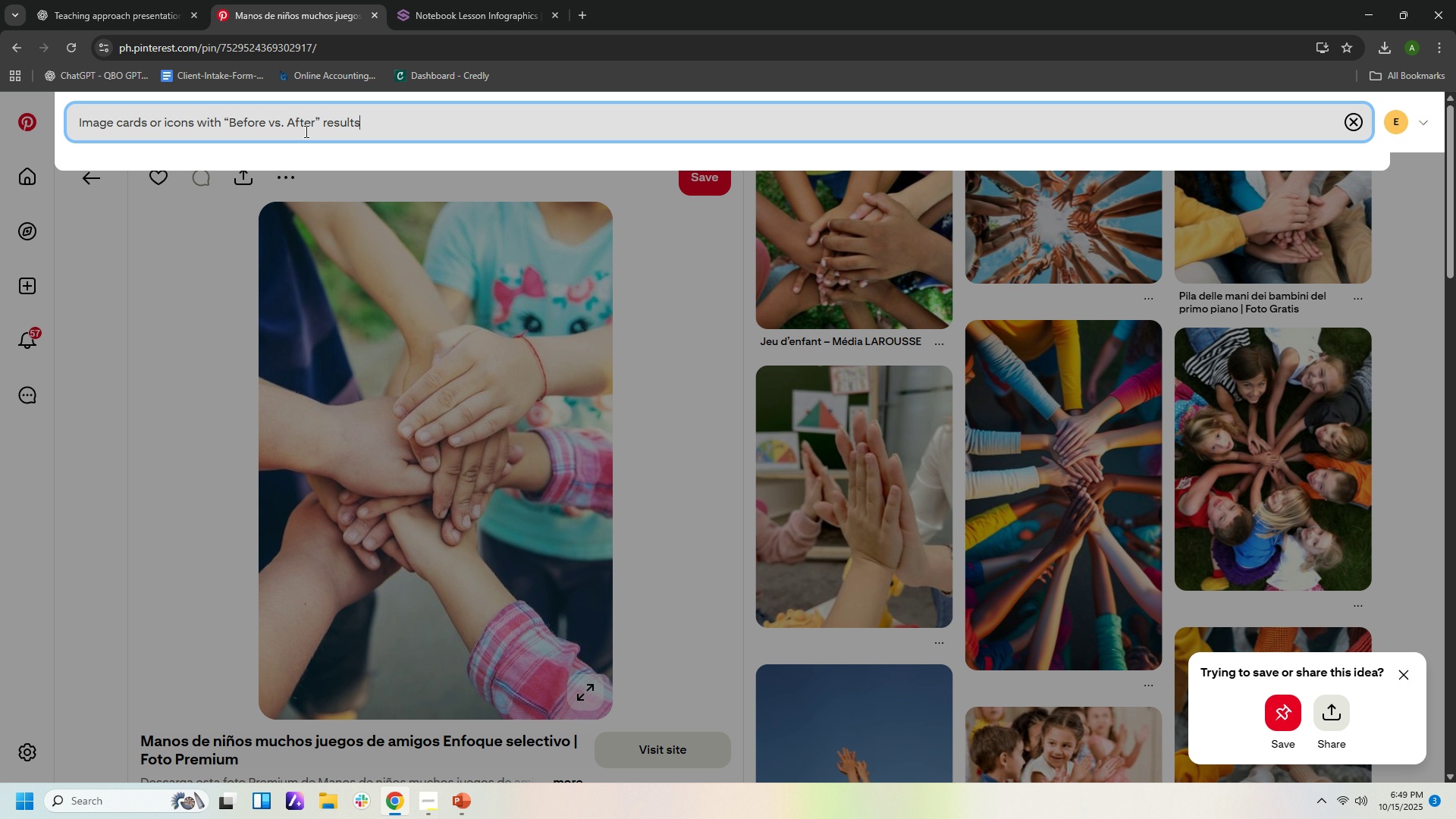 
key(Control+V)
 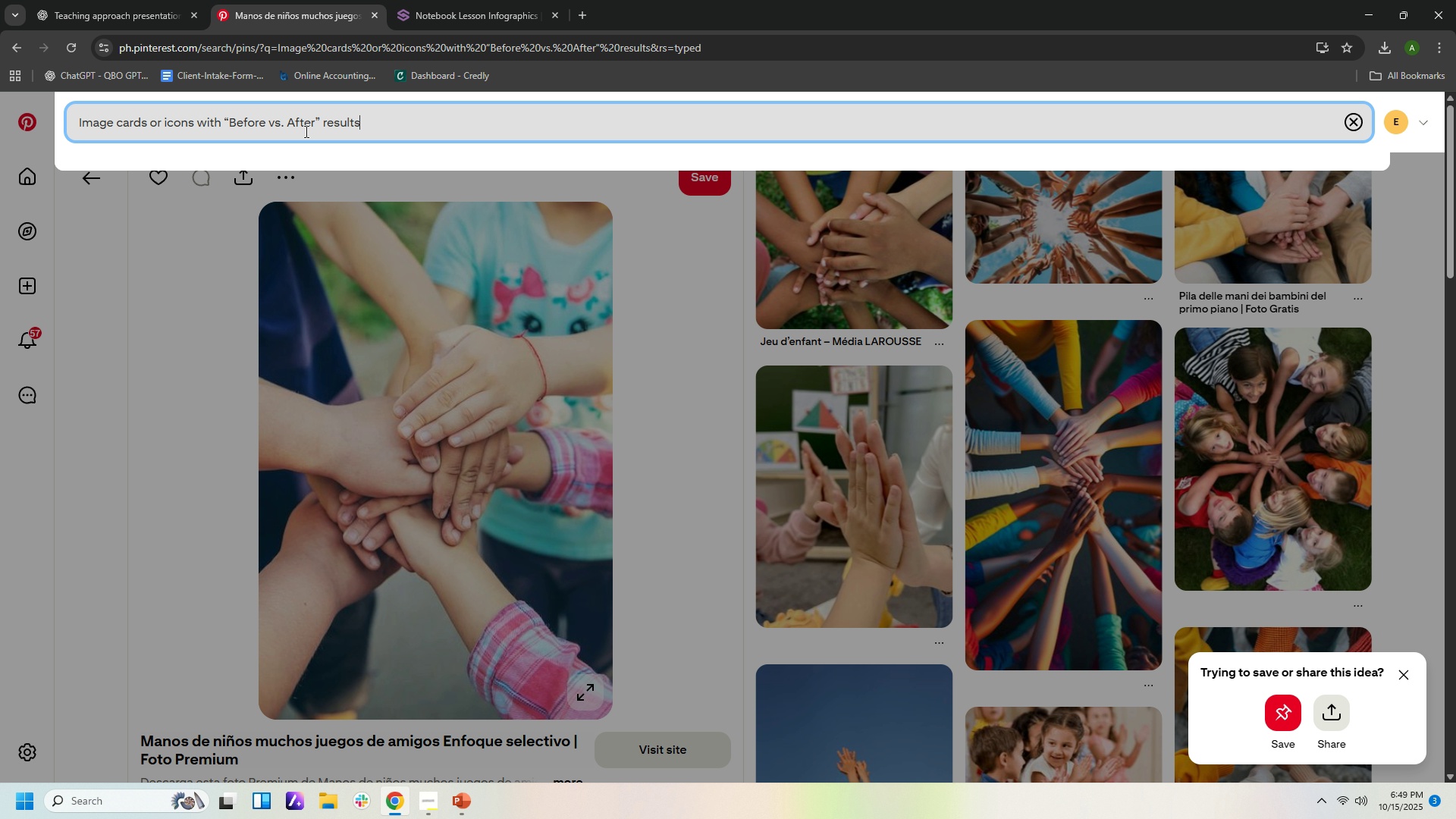 
key(Enter)
 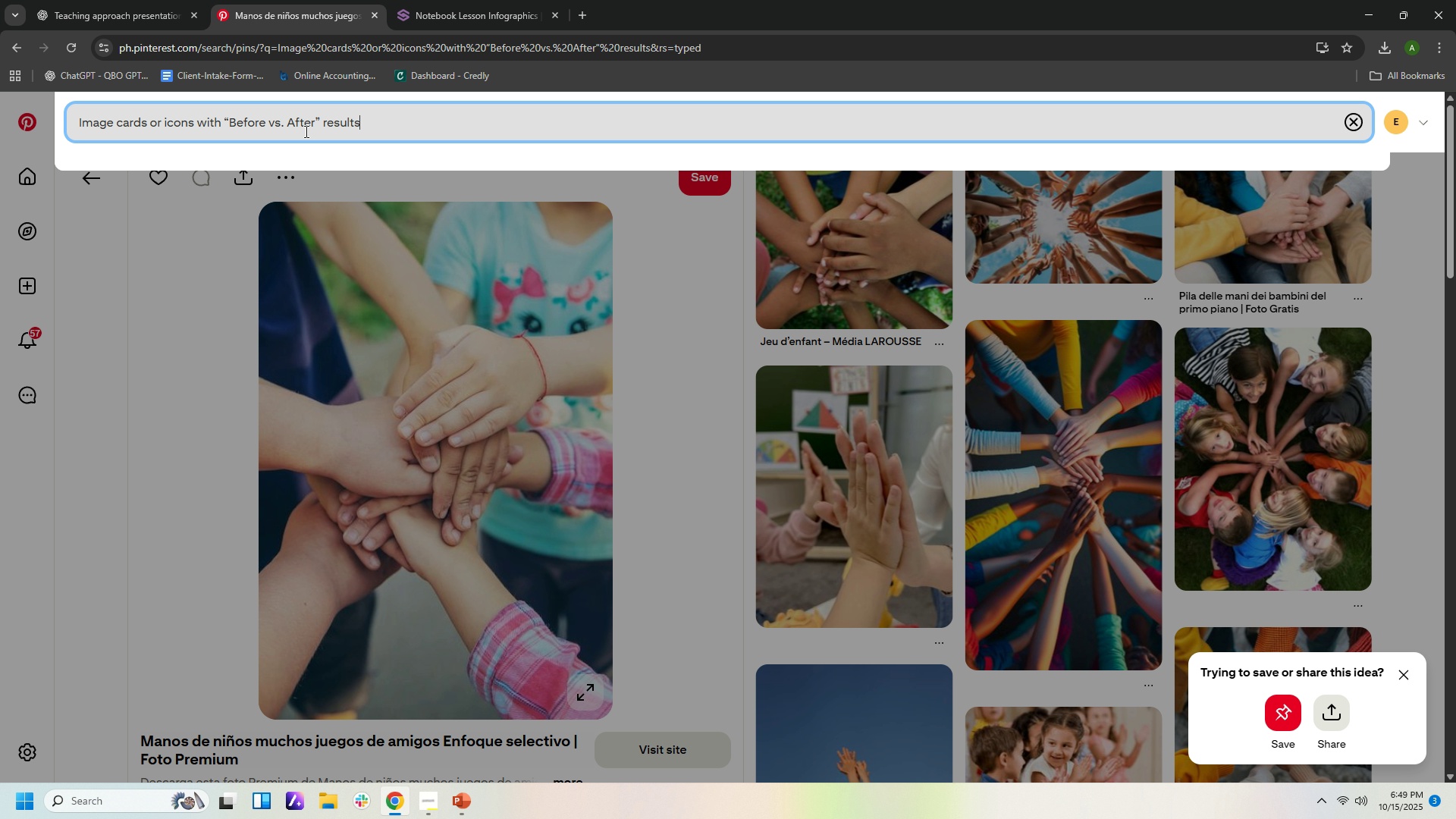 
key(Backslash)
 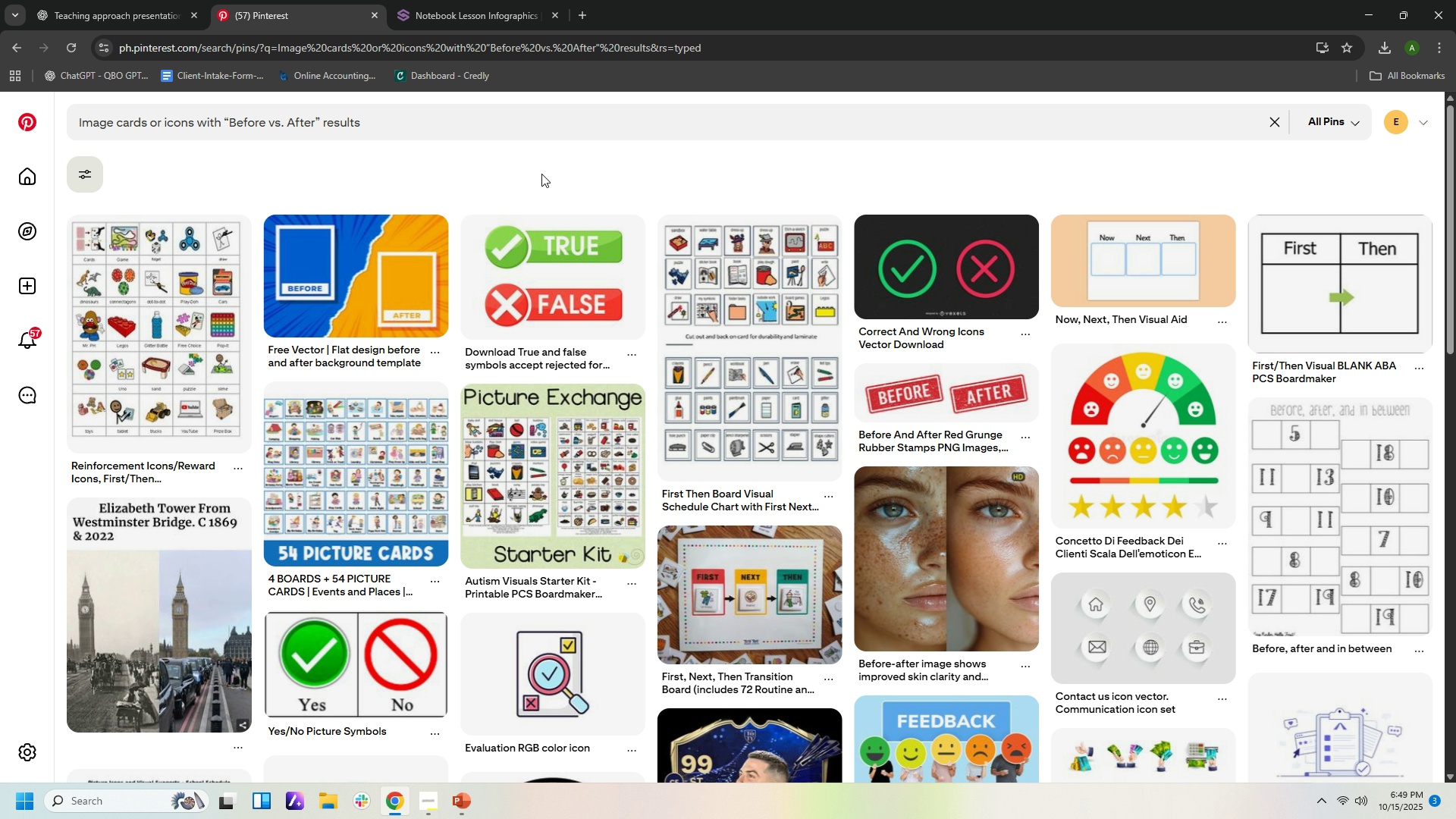 
wait(10.5)
 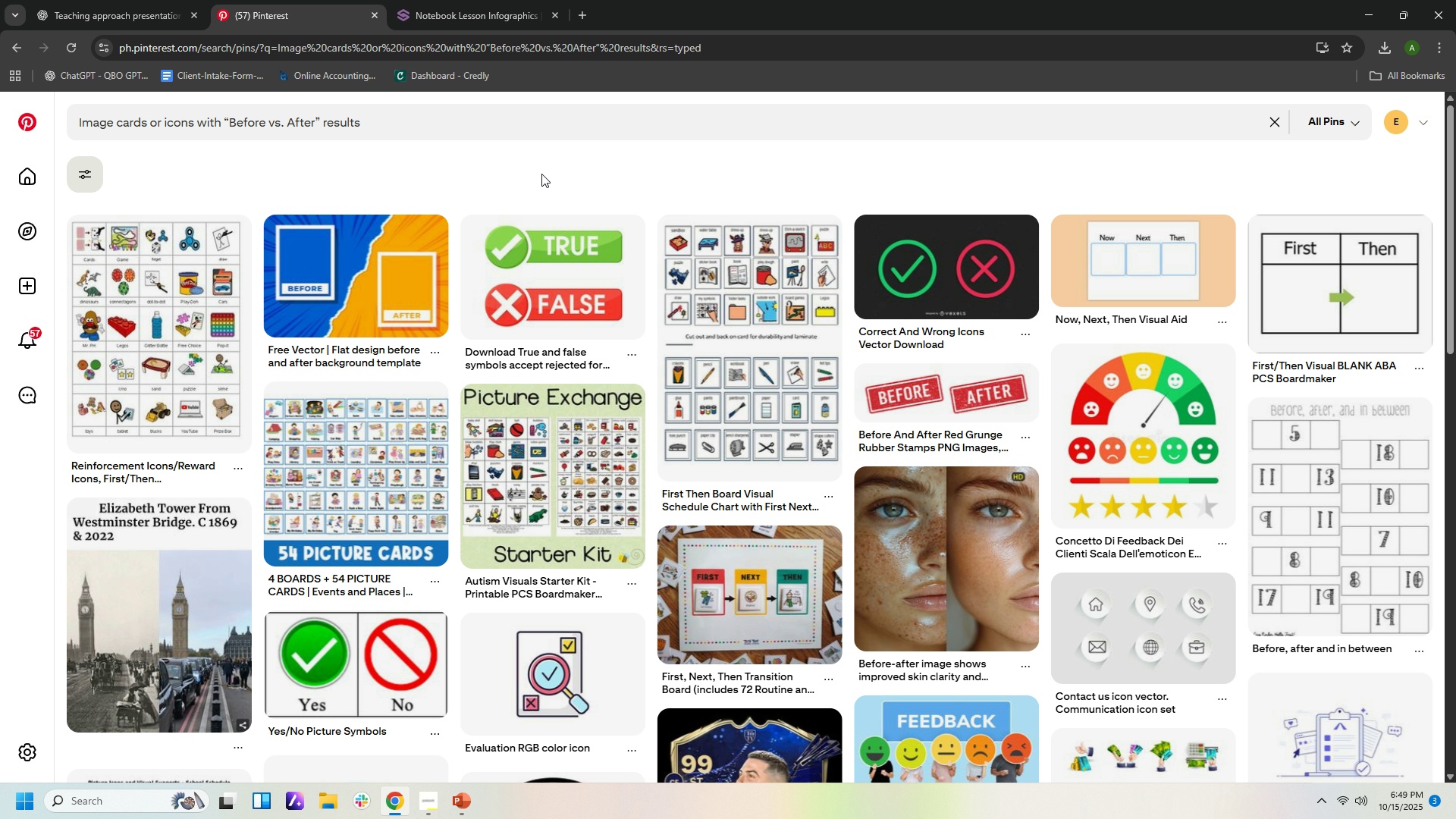 
scroll: coordinate [545, 336], scroll_direction: down, amount: 3.0
 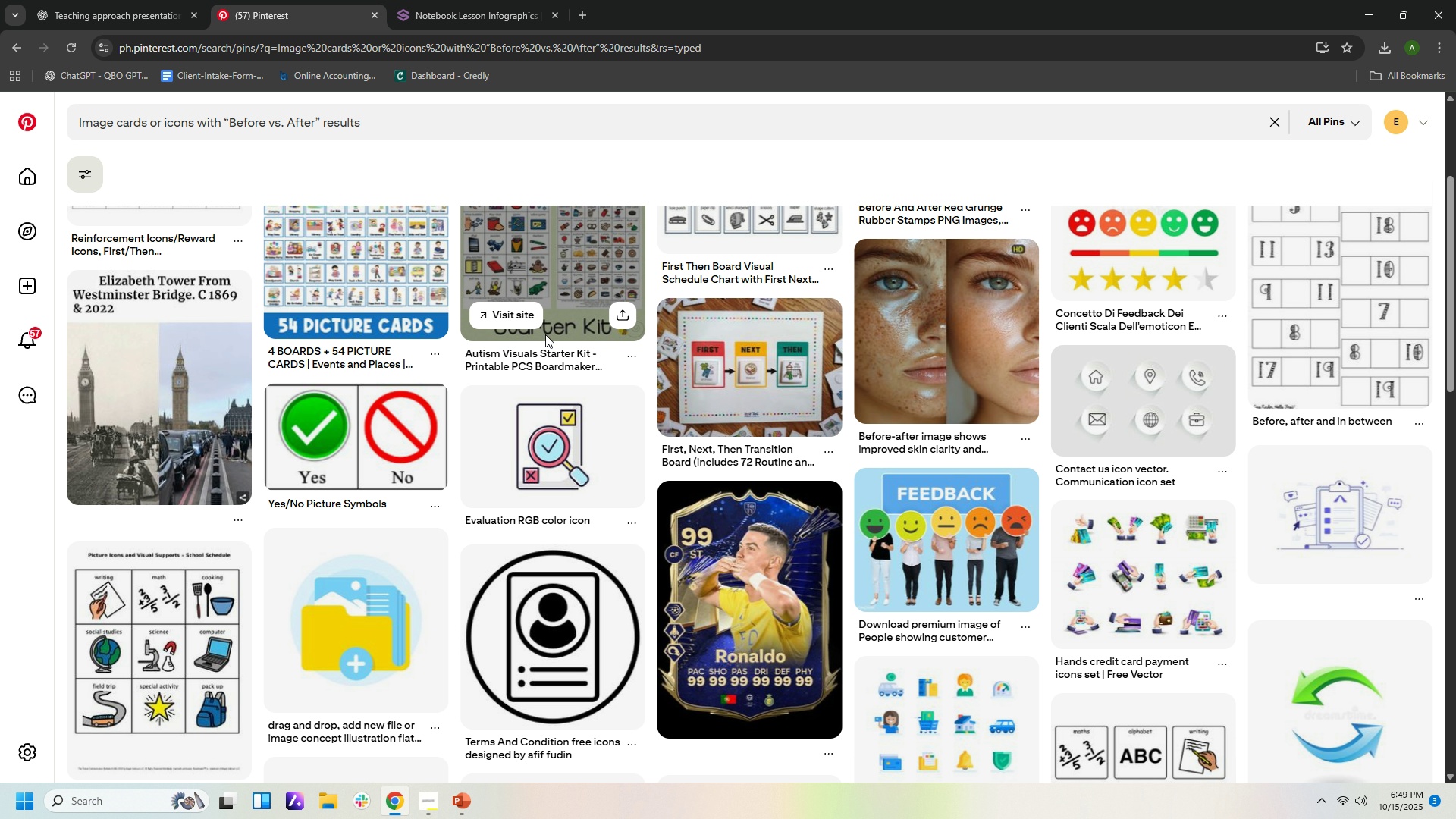 
scroll: coordinate [550, 326], scroll_direction: up, amount: 7.0
 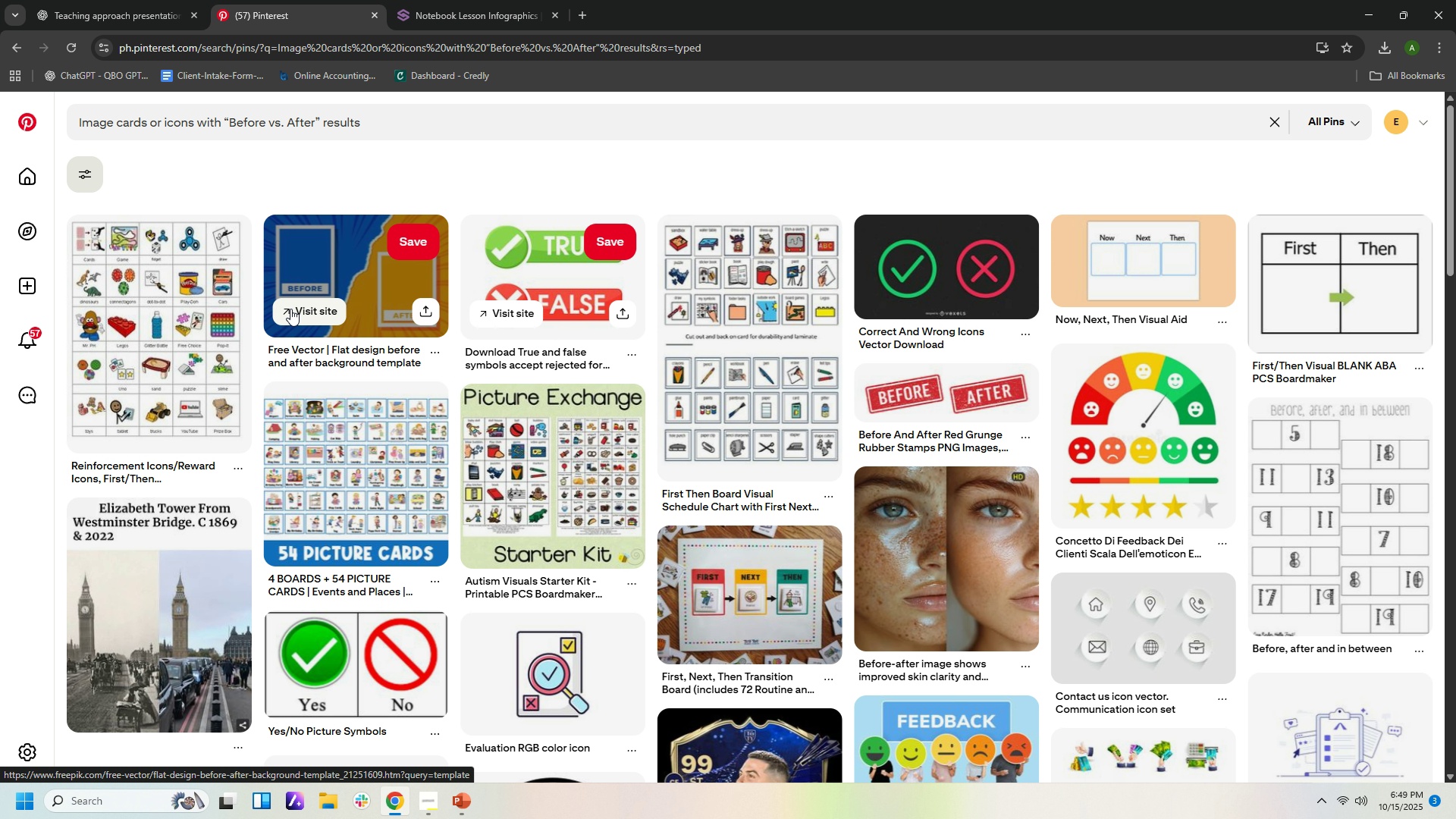 
left_click([290, 309])
 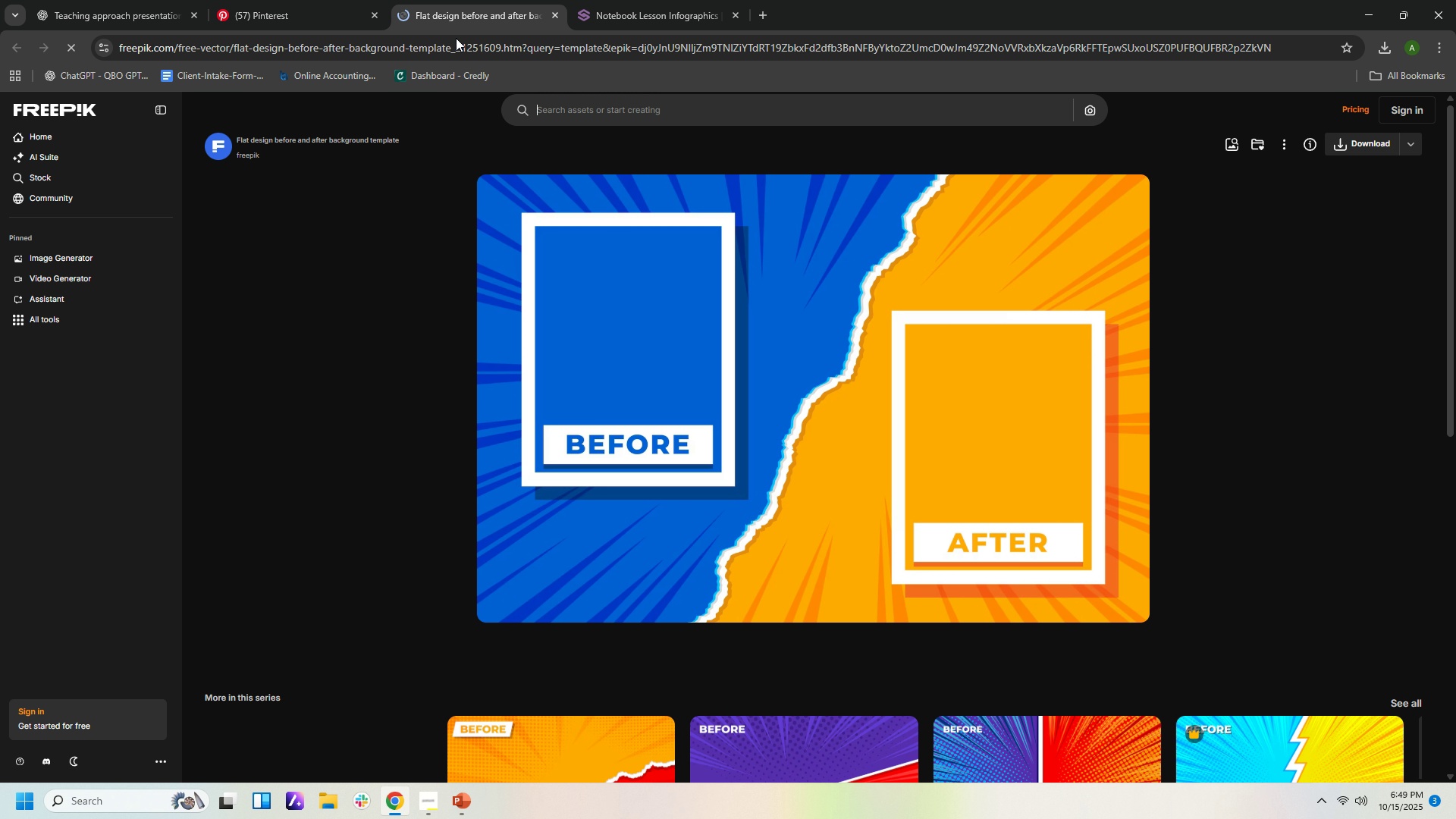 
scroll: coordinate [645, 555], scroll_direction: down, amount: 8.0
 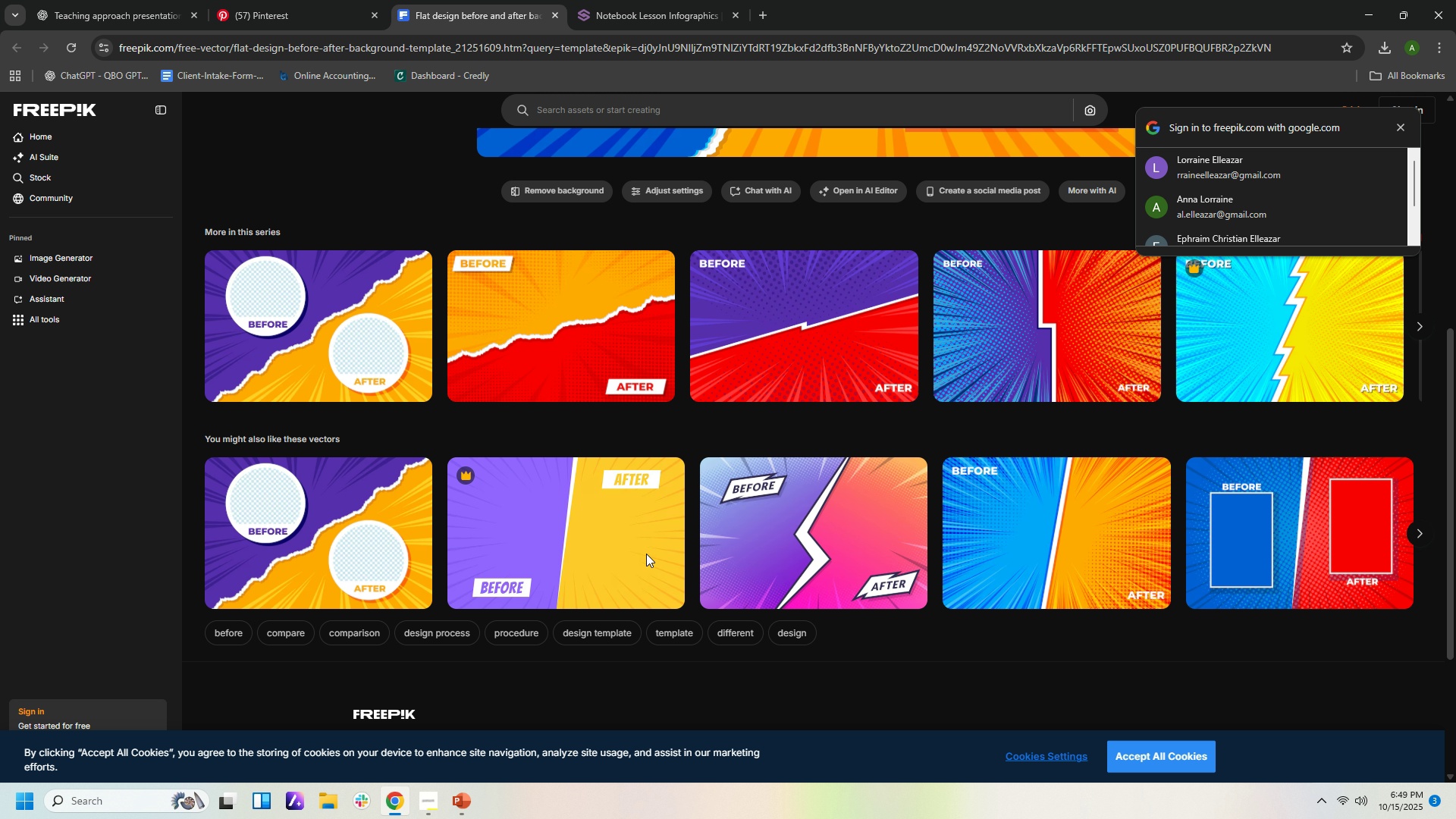 
scroll: coordinate [647, 549], scroll_direction: up, amount: 8.0
 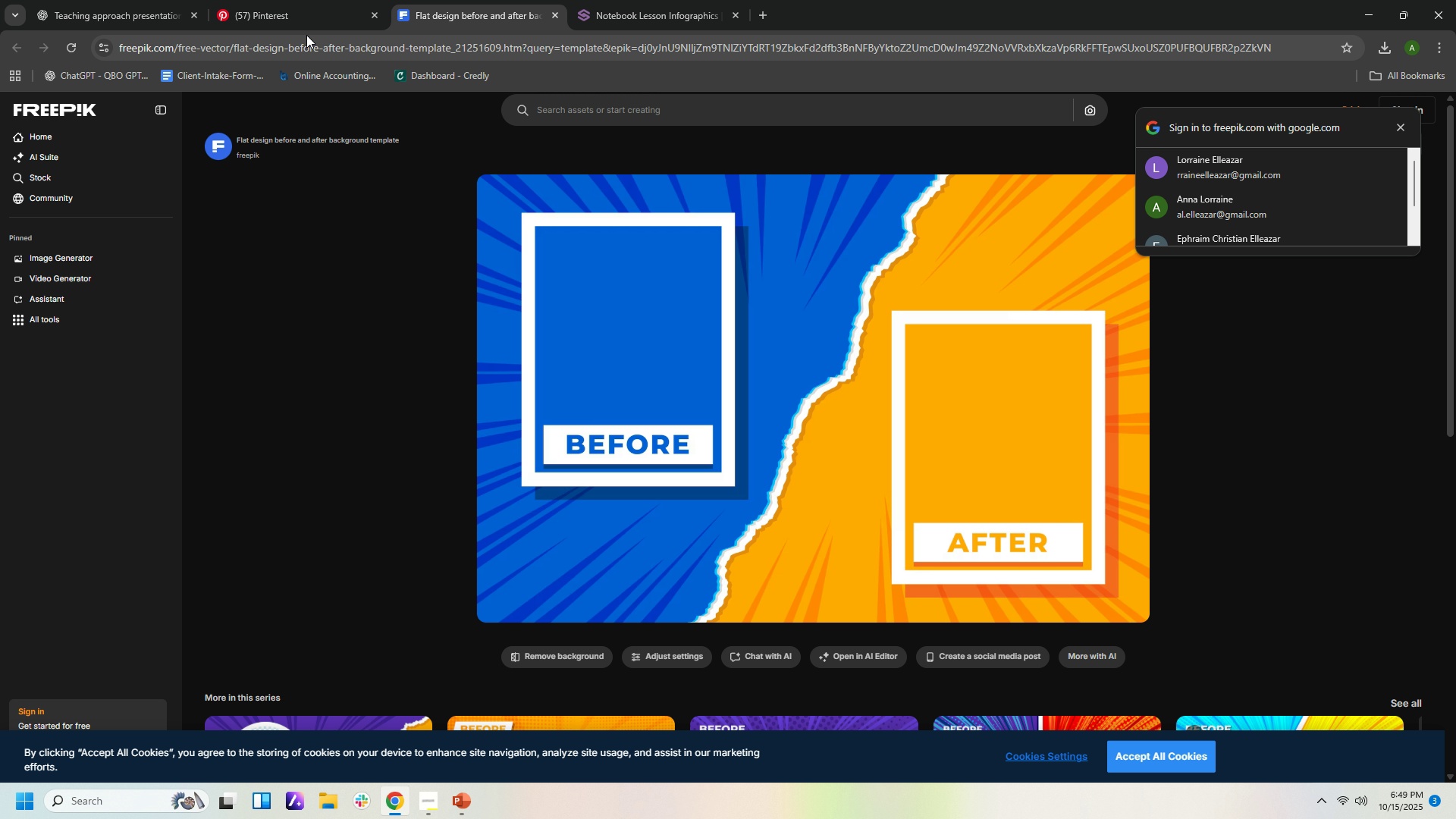 
left_click([310, 23])
 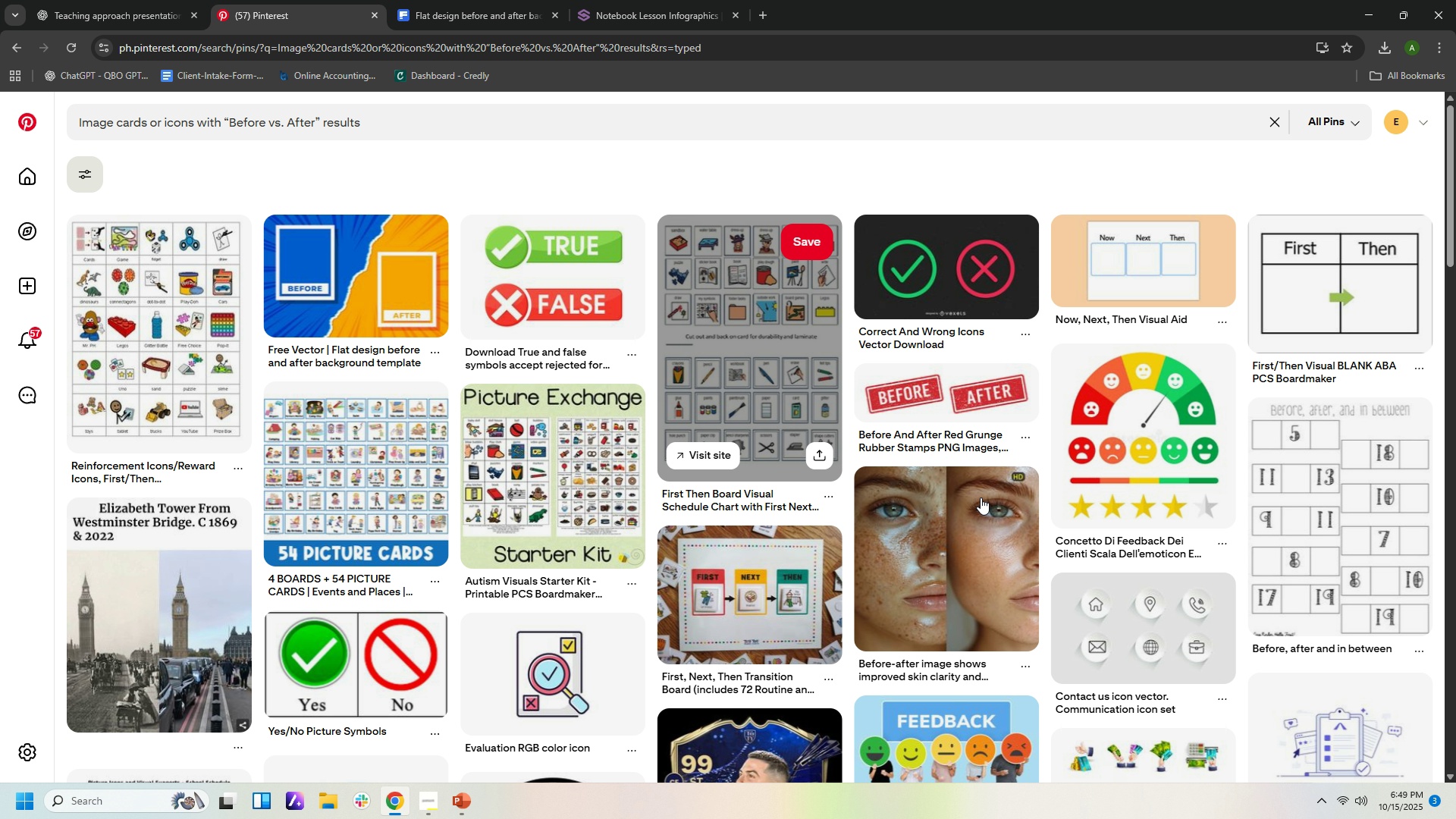 
scroll: coordinate [1016, 526], scroll_direction: down, amount: 21.0
 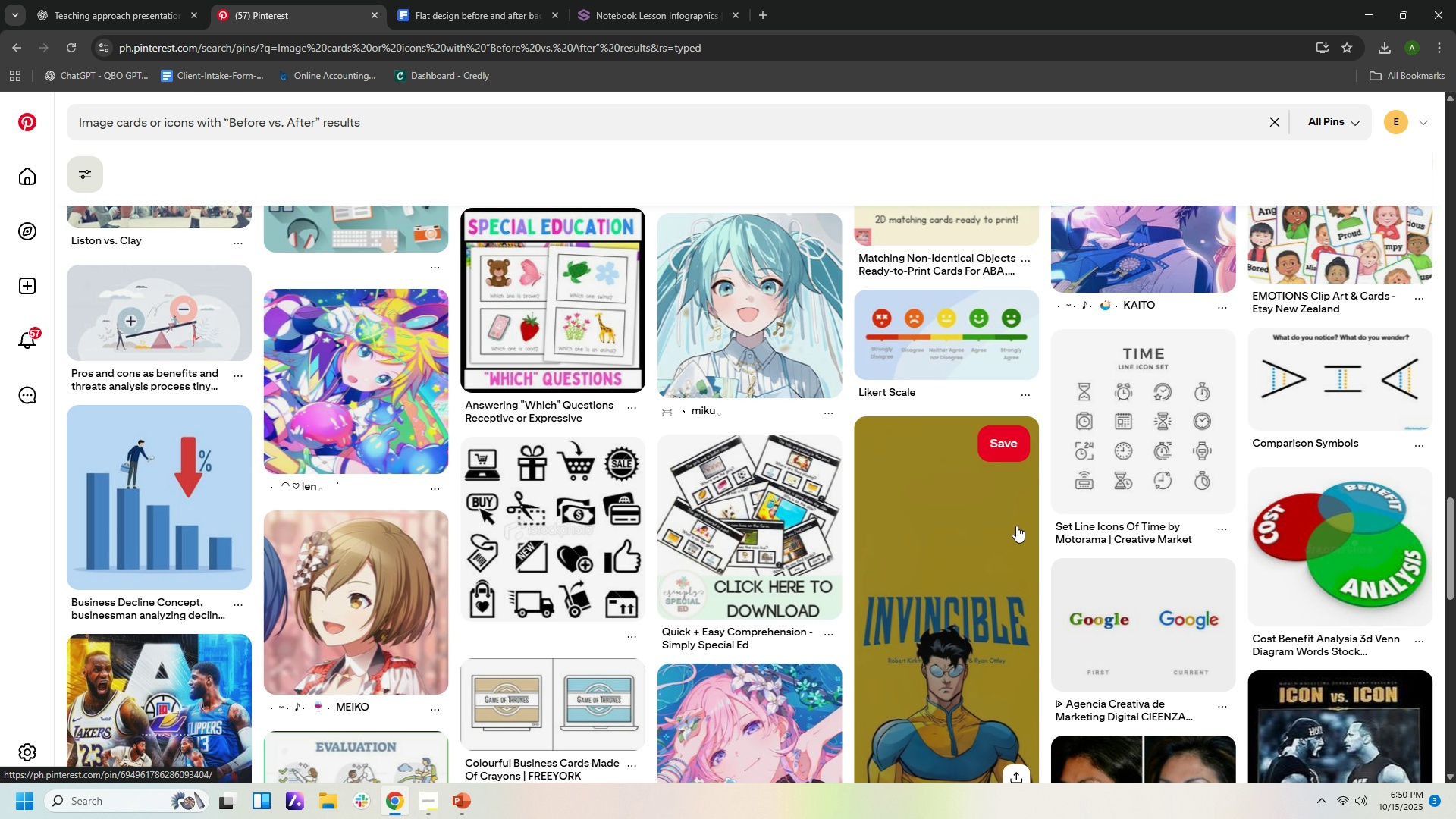 
scroll: coordinate [1016, 529], scroll_direction: down, amount: 13.0
 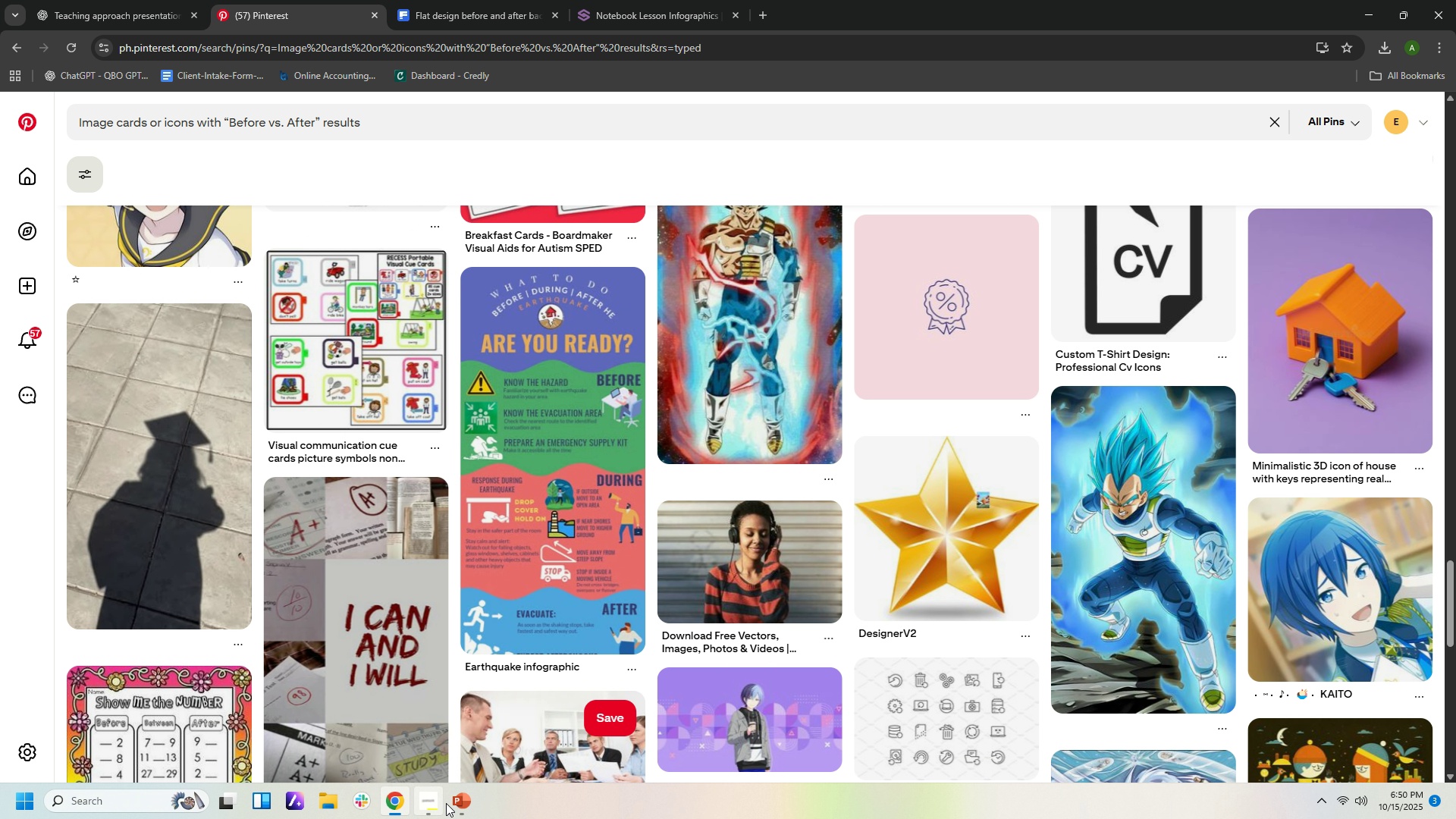 
left_click([460, 802])
 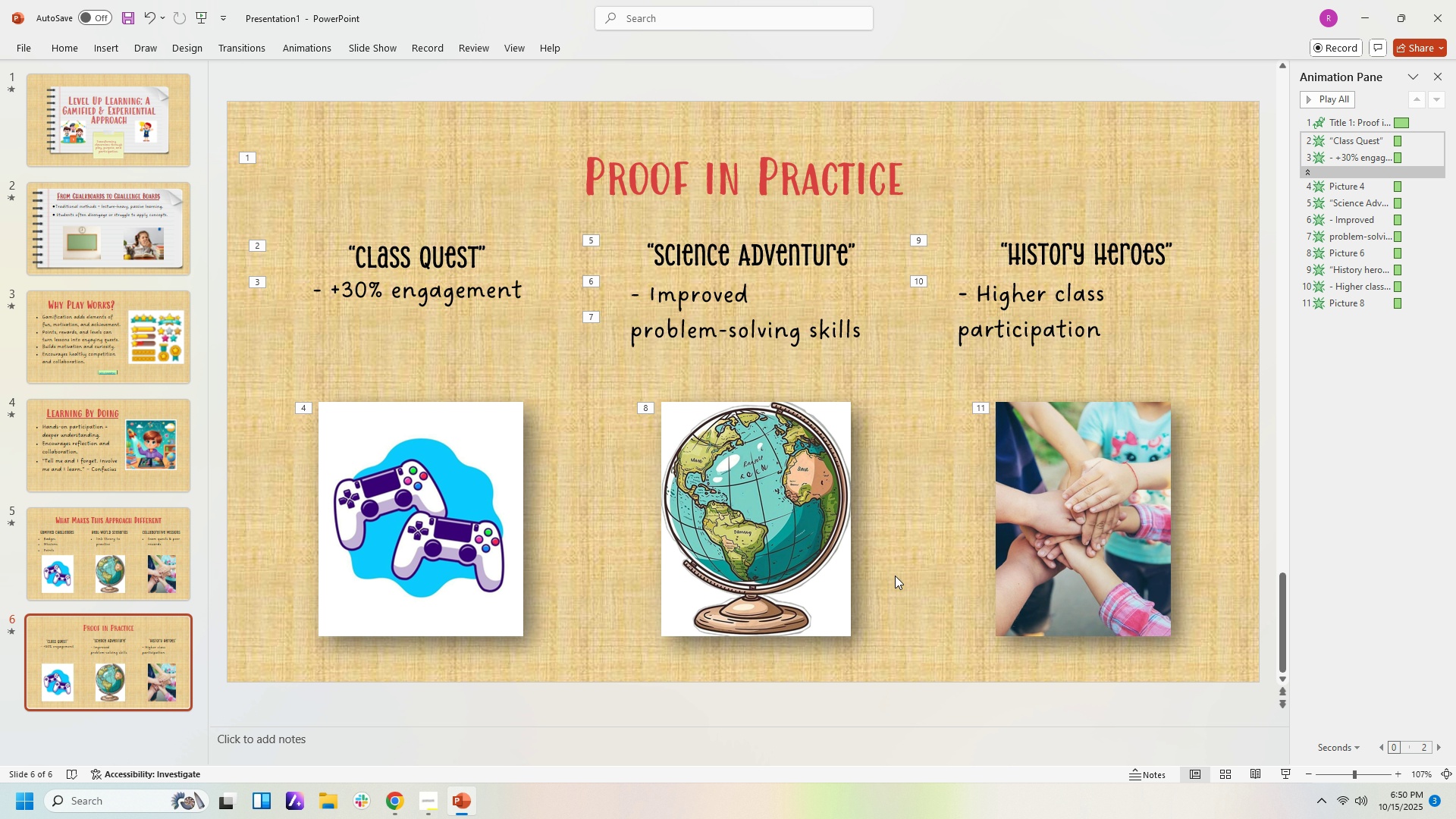 
scroll: coordinate [911, 592], scroll_direction: down, amount: 4.0
 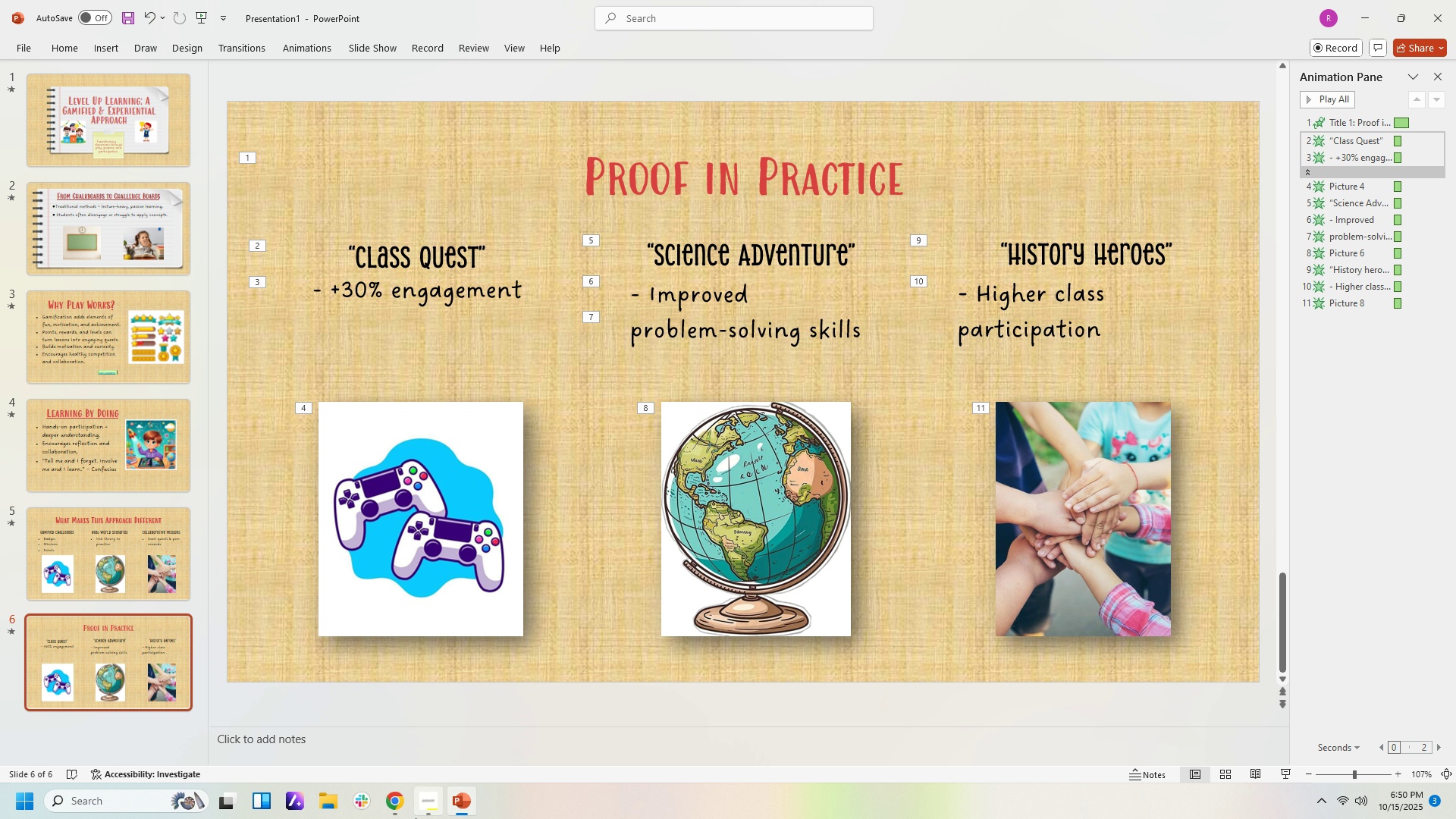 
wait(5.94)
 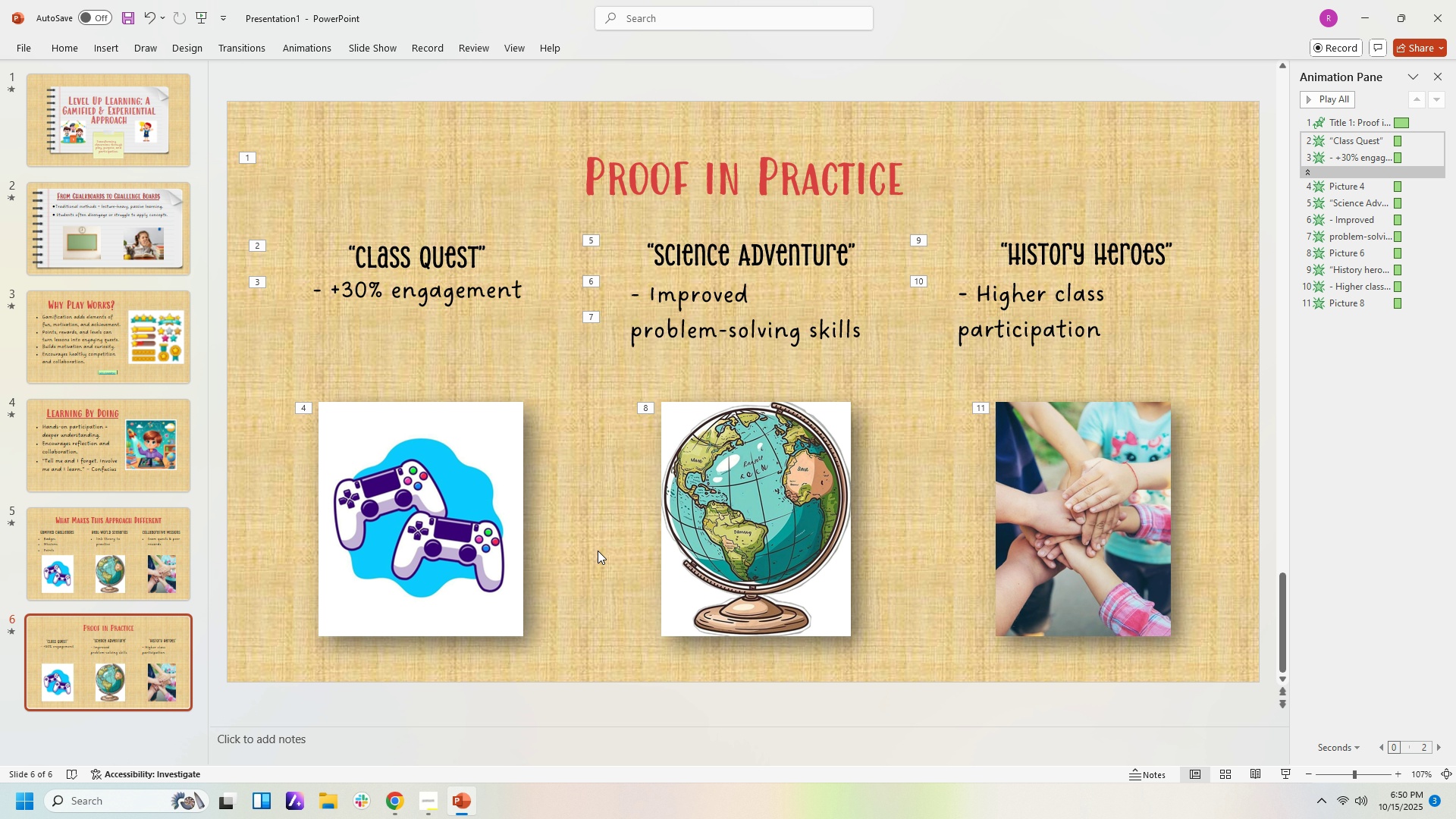 
left_click([456, 797])
 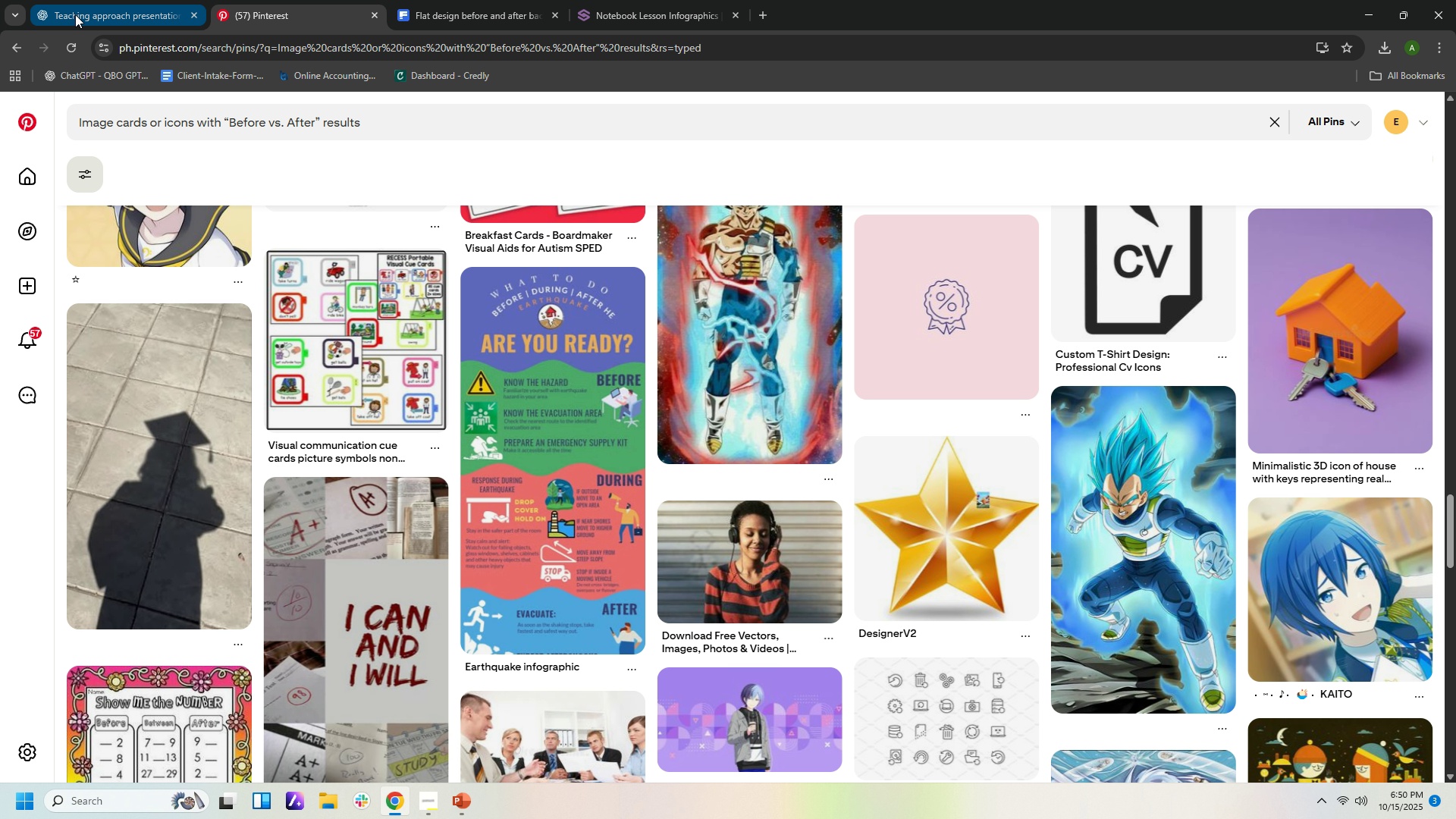 
left_click([87, 7])
 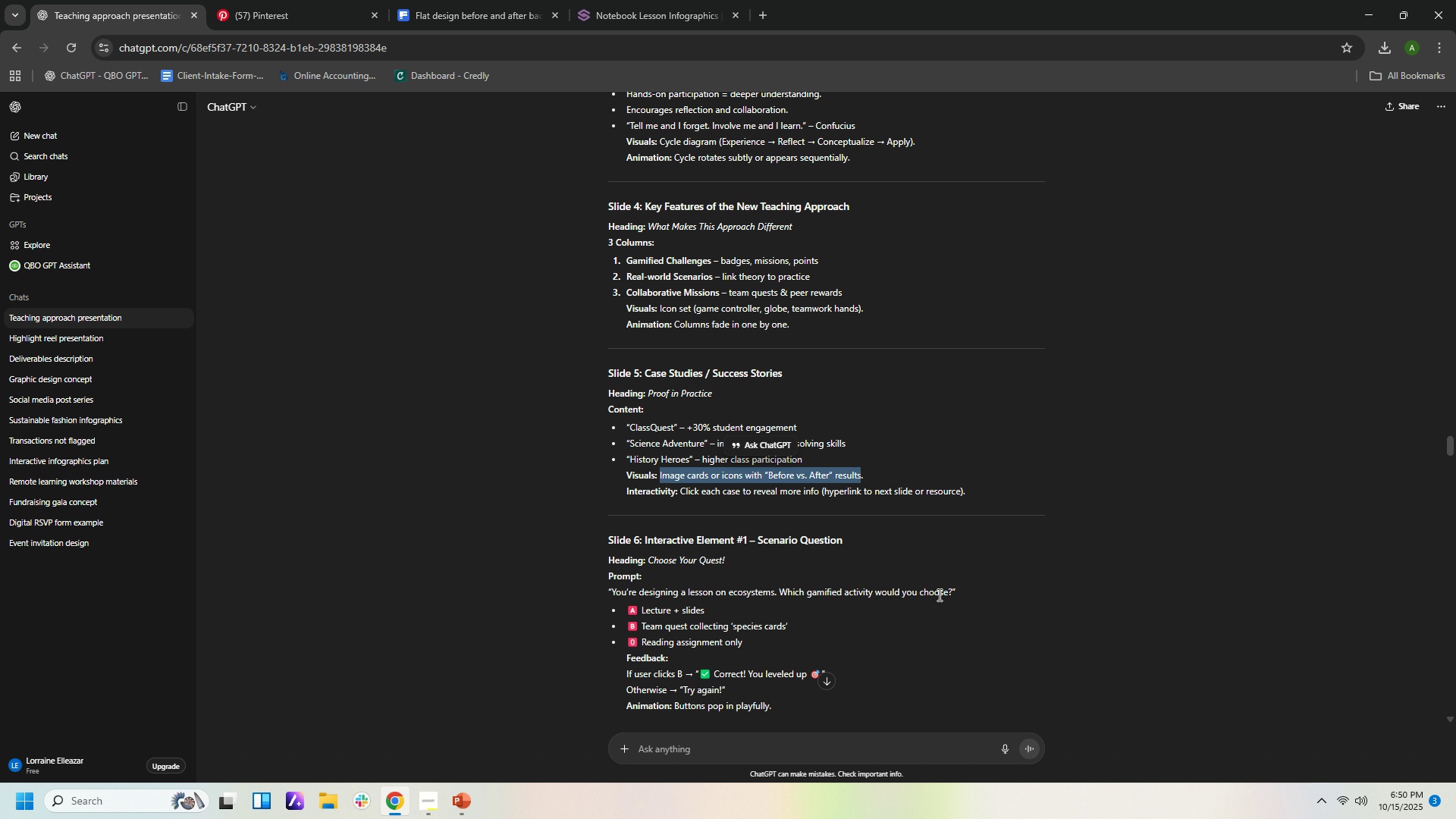 
scroll: coordinate [944, 588], scroll_direction: down, amount: 3.0
 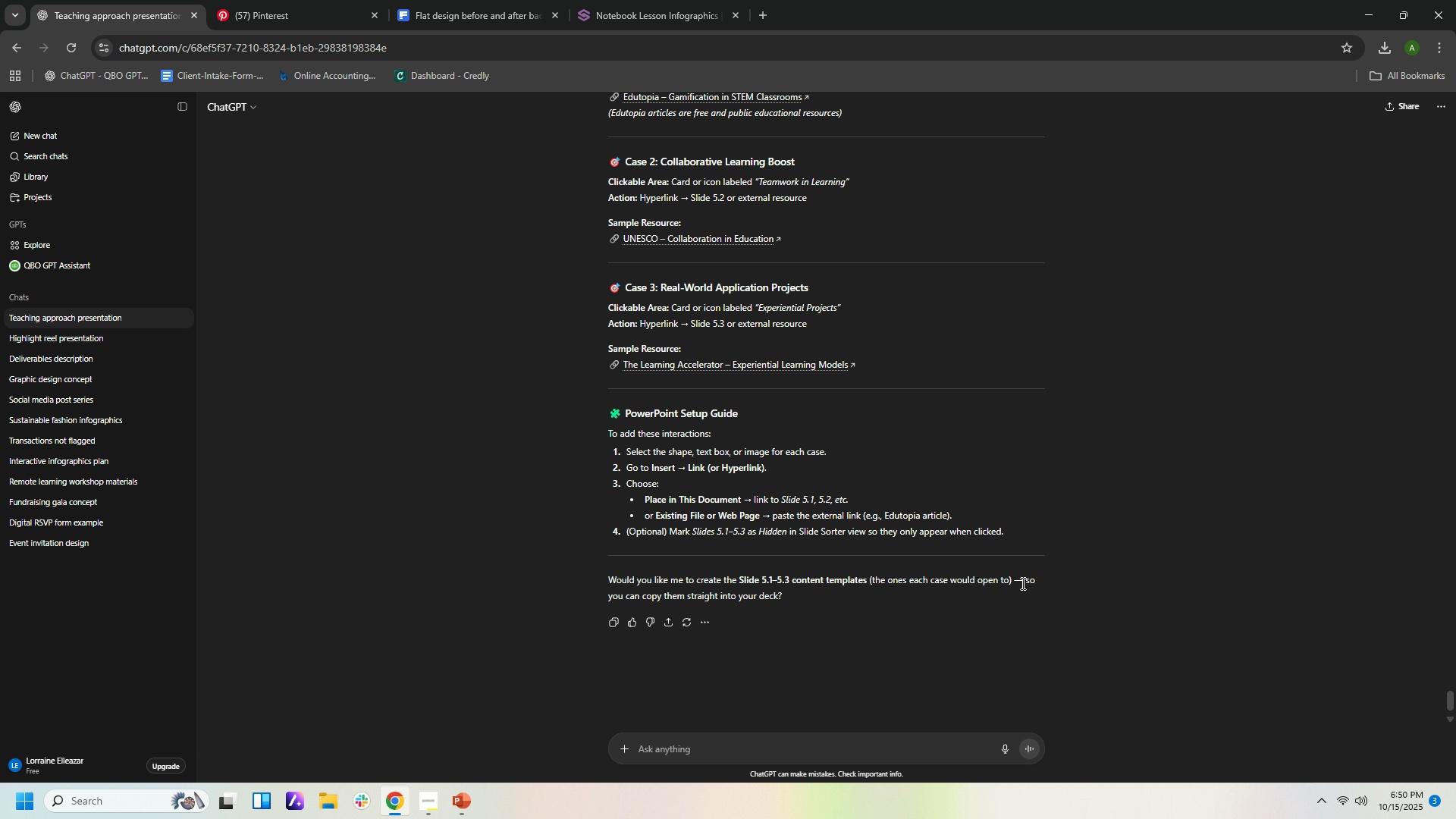 
wait(13.92)
 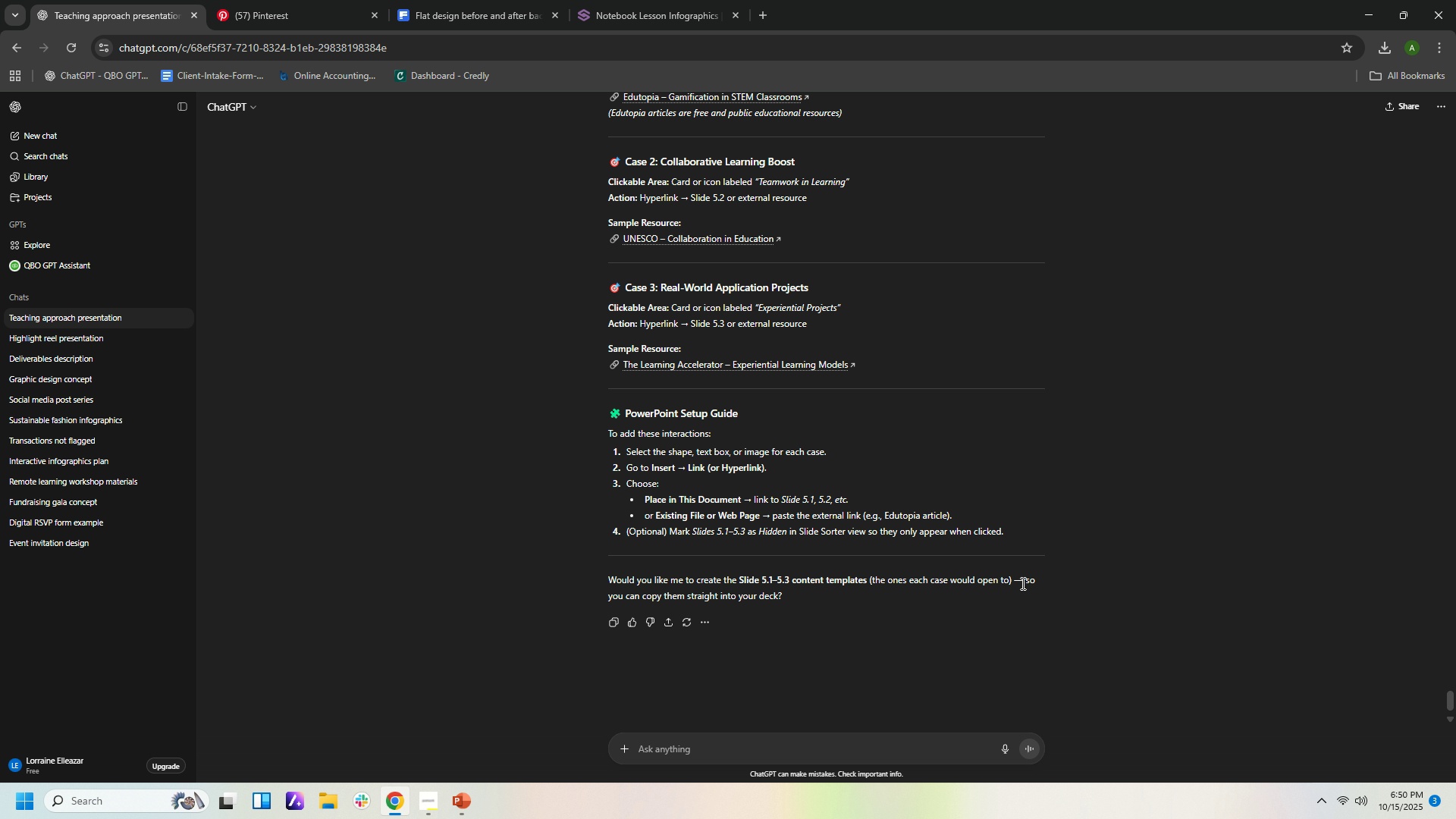 
scroll: coordinate [1037, 506], scroll_direction: up, amount: 4.0
 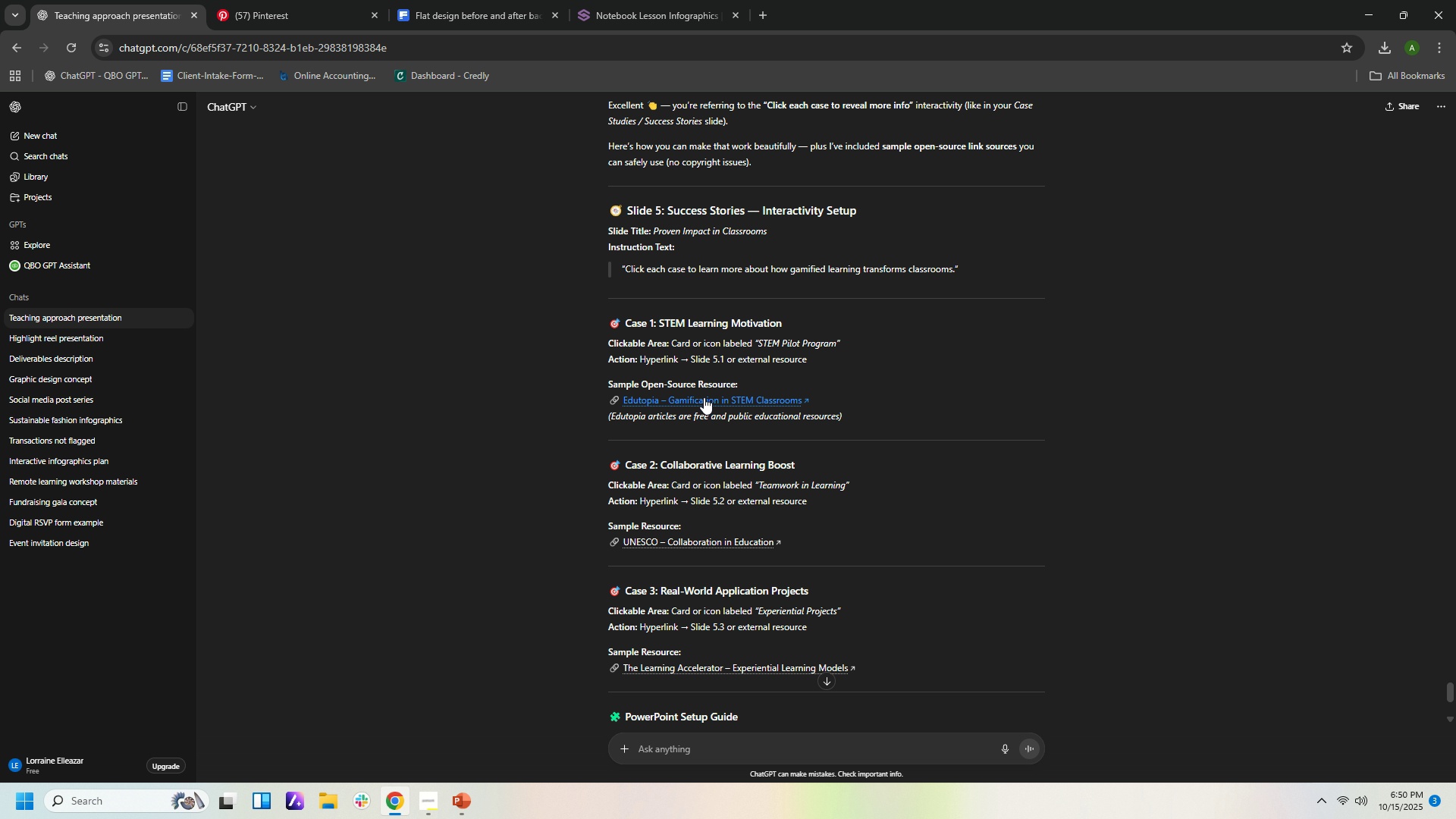 
left_click([704, 397])
 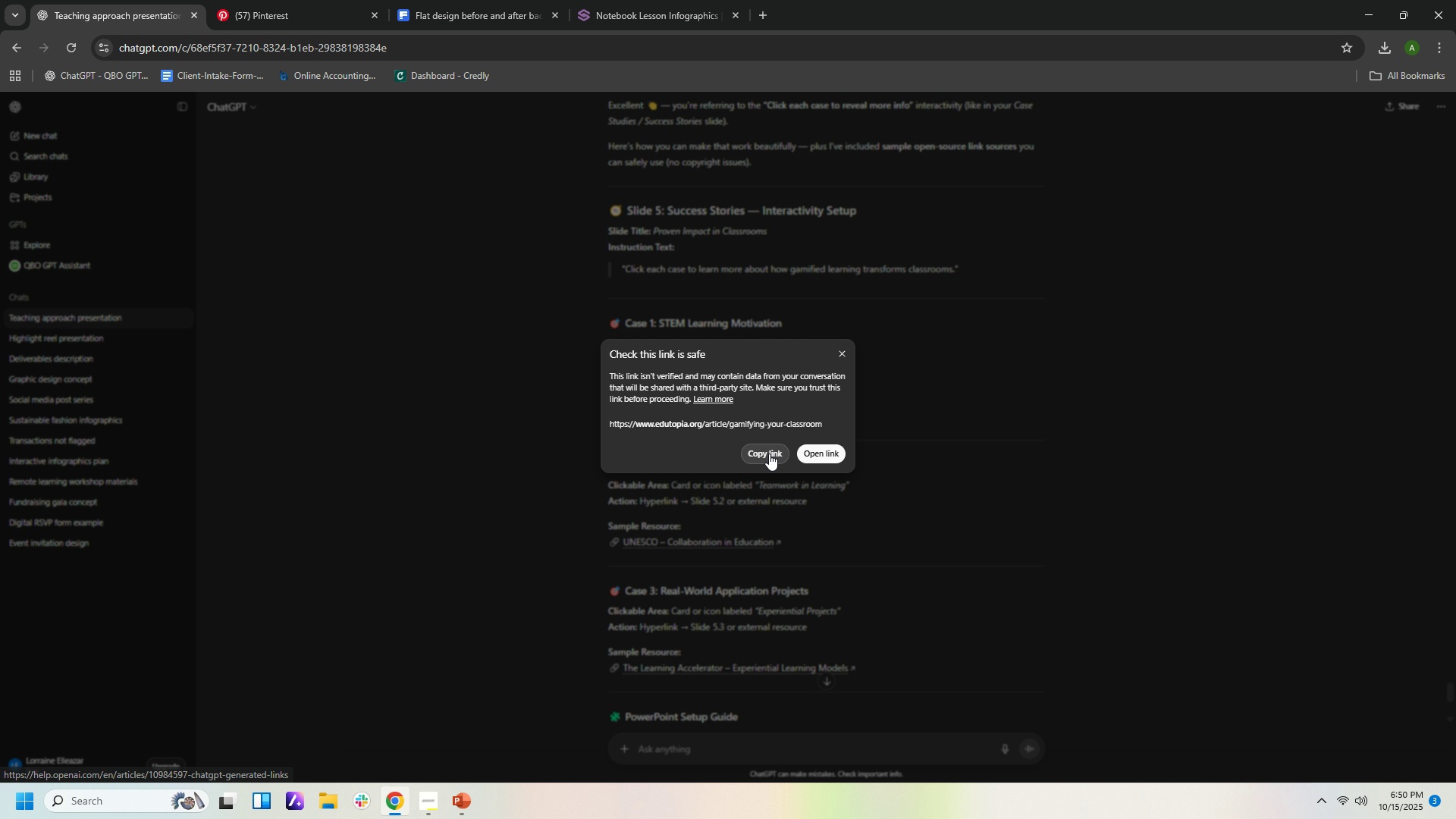 
left_click([769, 453])
 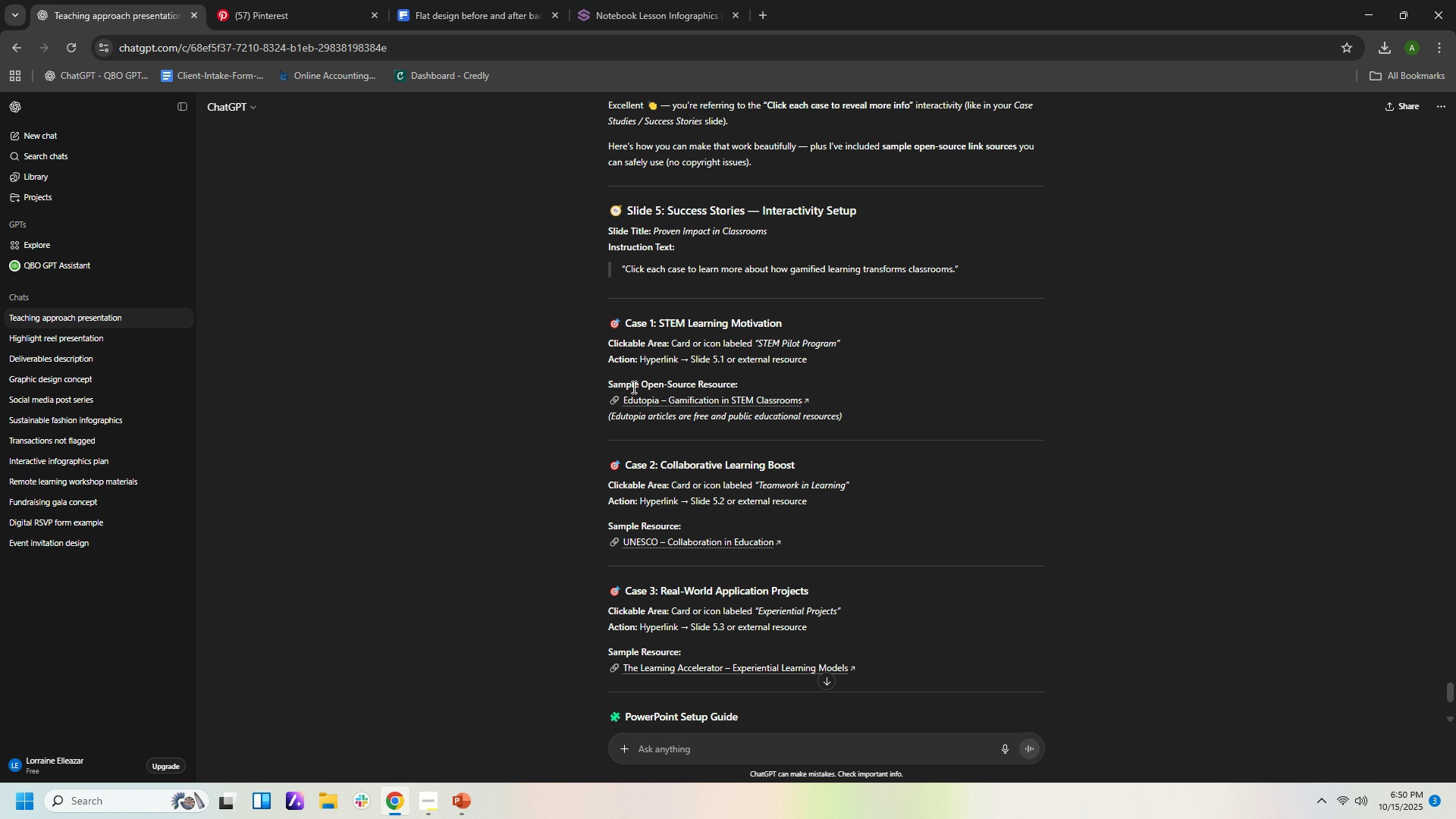 
wait(9.79)
 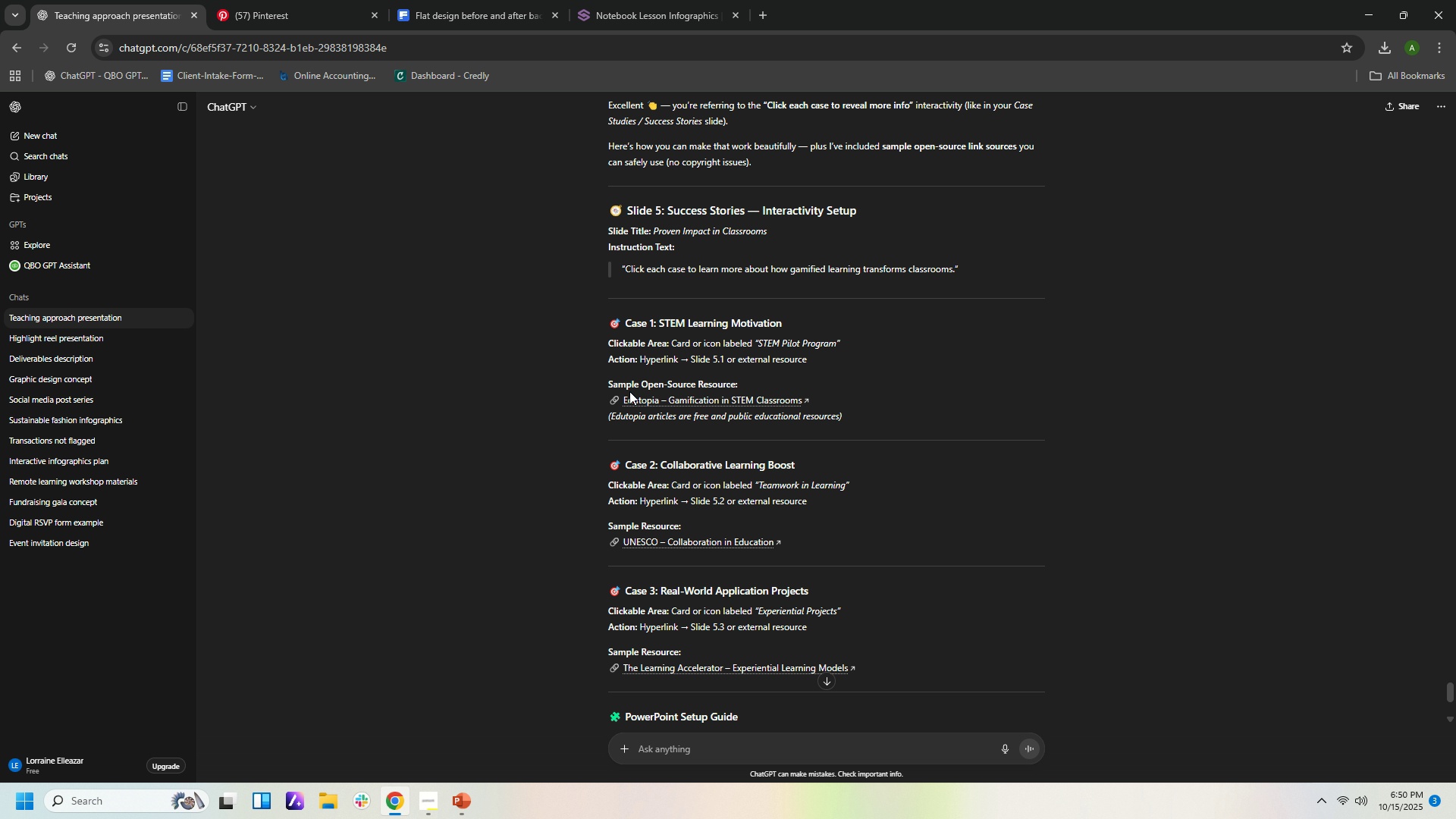 
key(Control+C)
 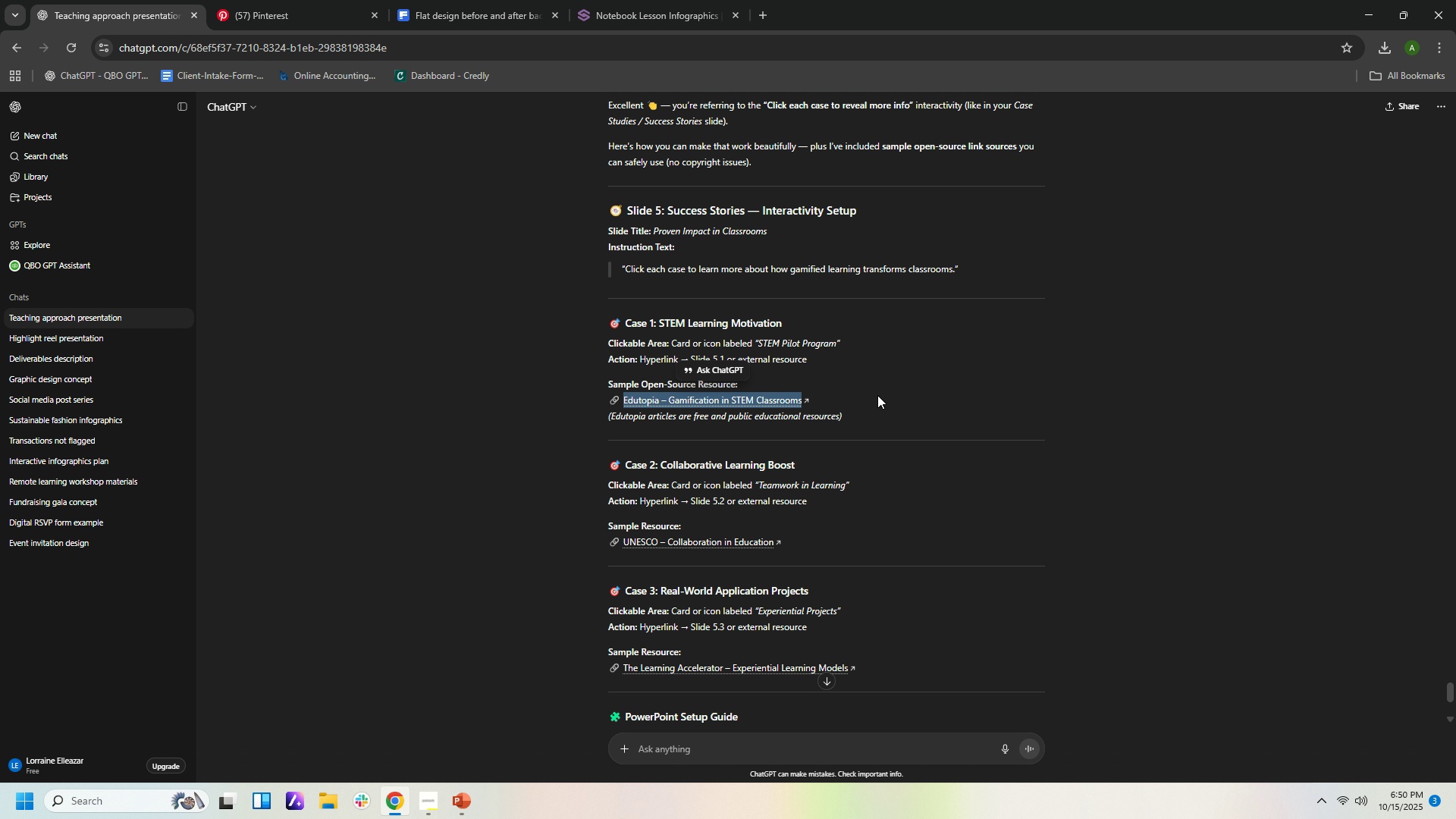 
key(Control+C)
 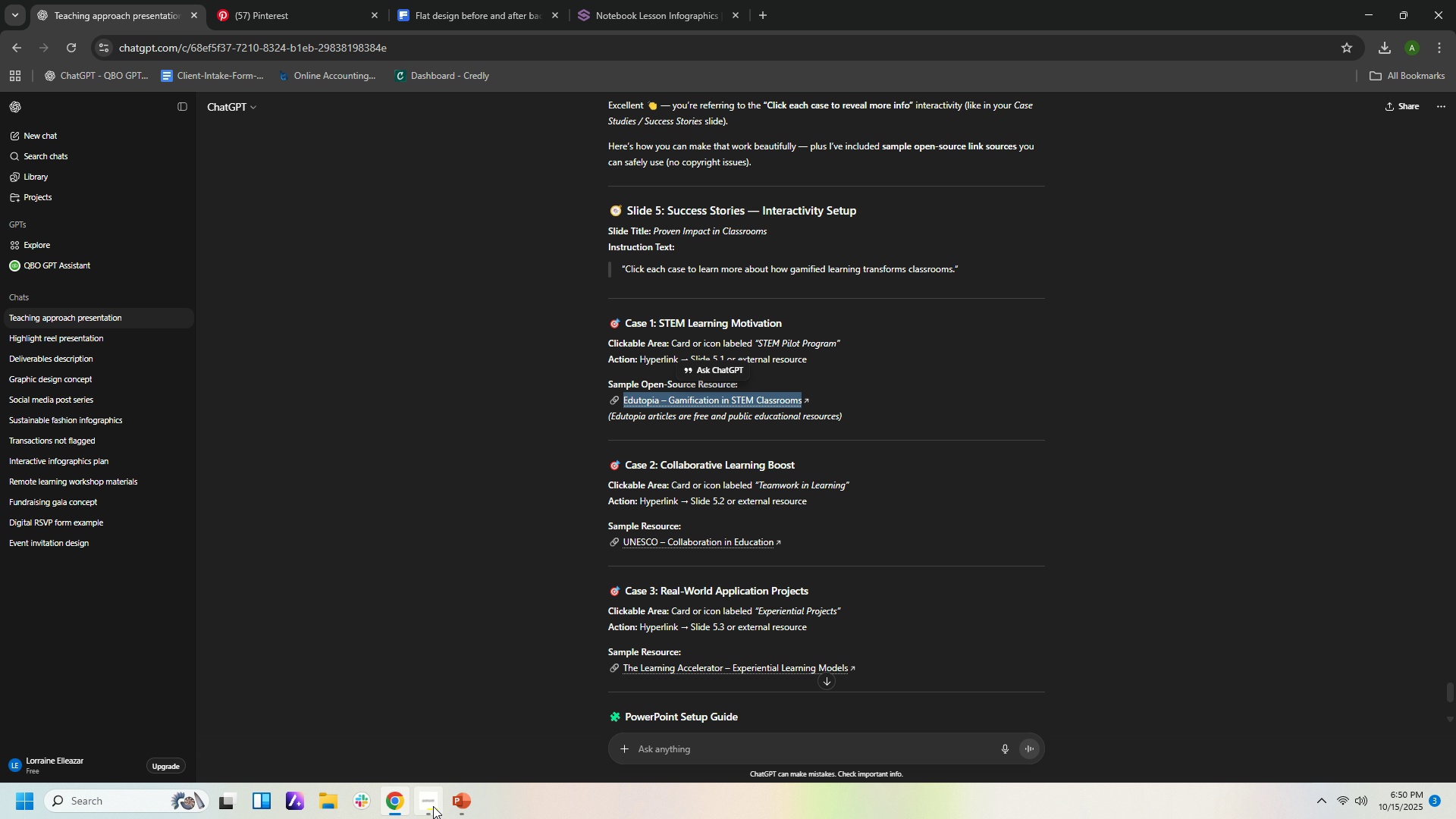 
left_click([468, 800])
 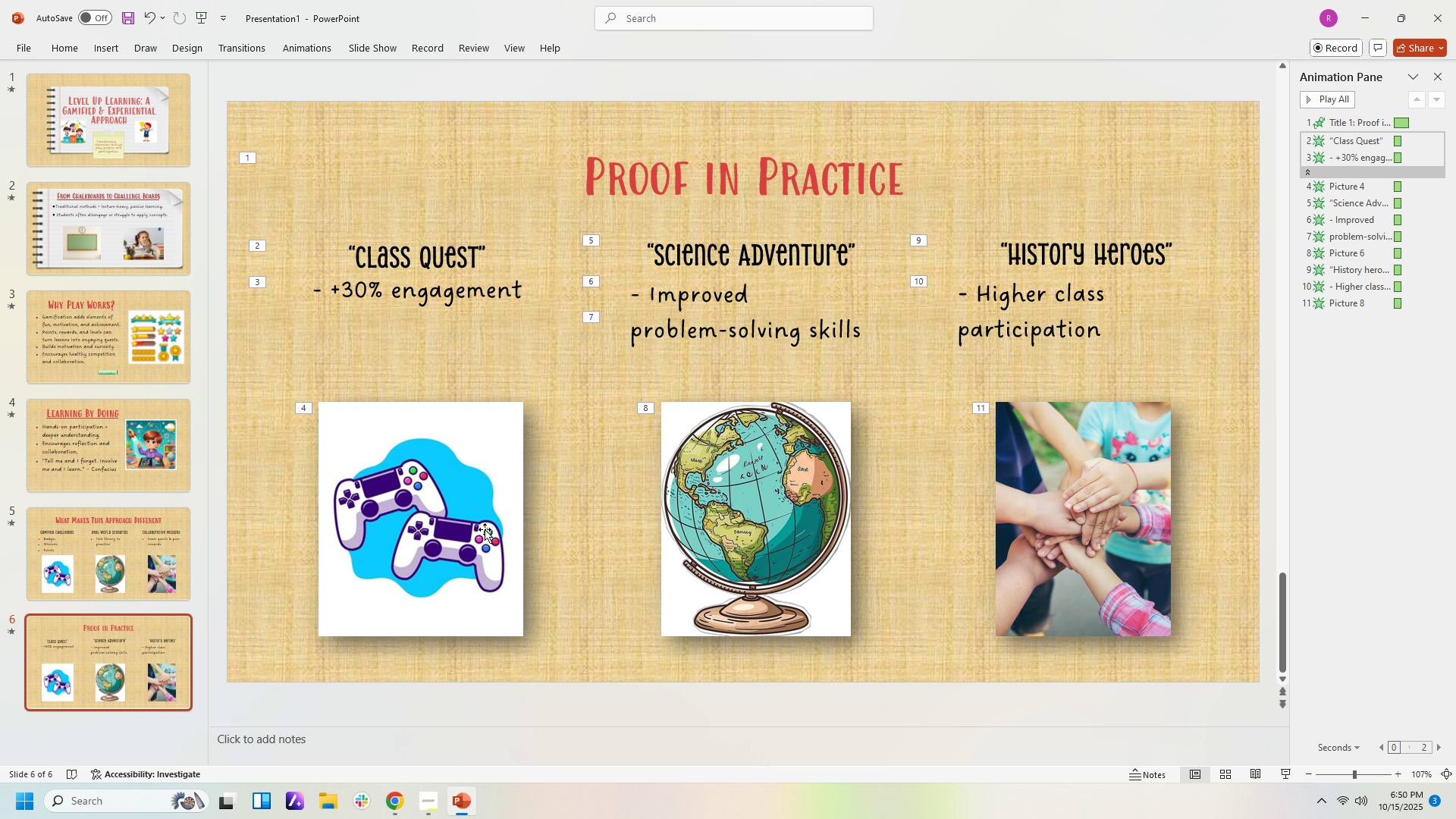 
left_click([485, 529])
 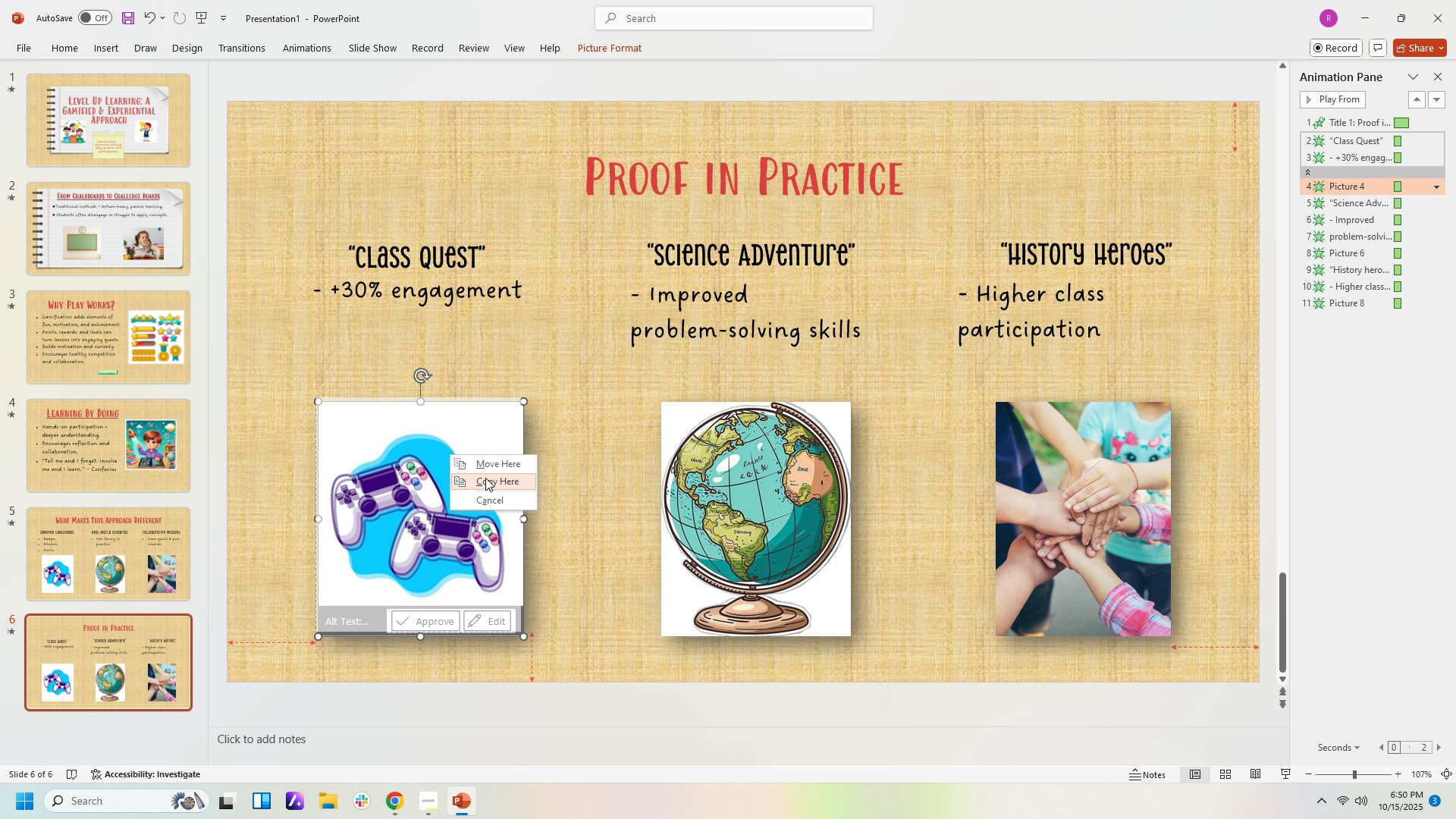 
wait(5.94)
 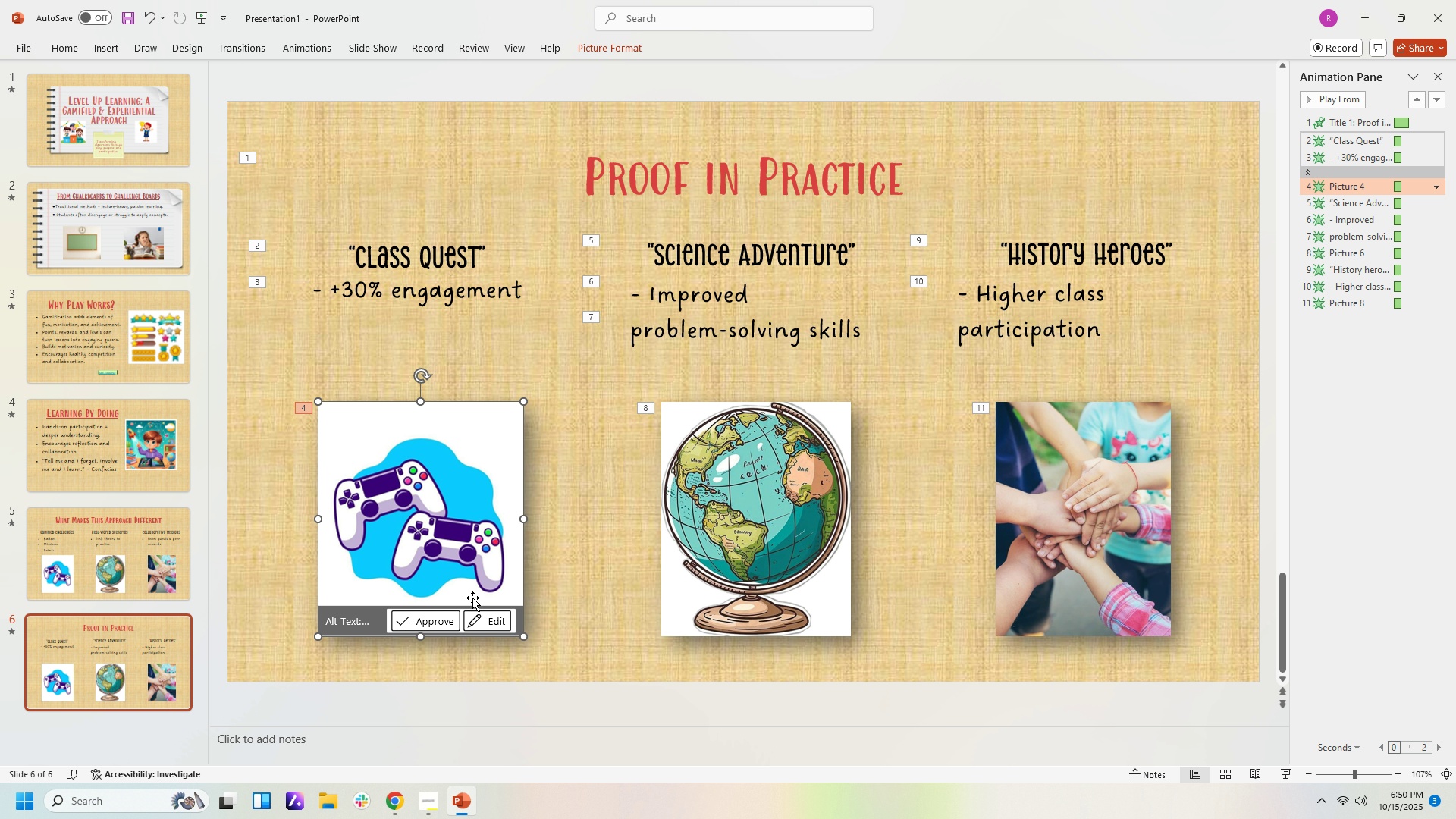 
left_click([498, 557])
 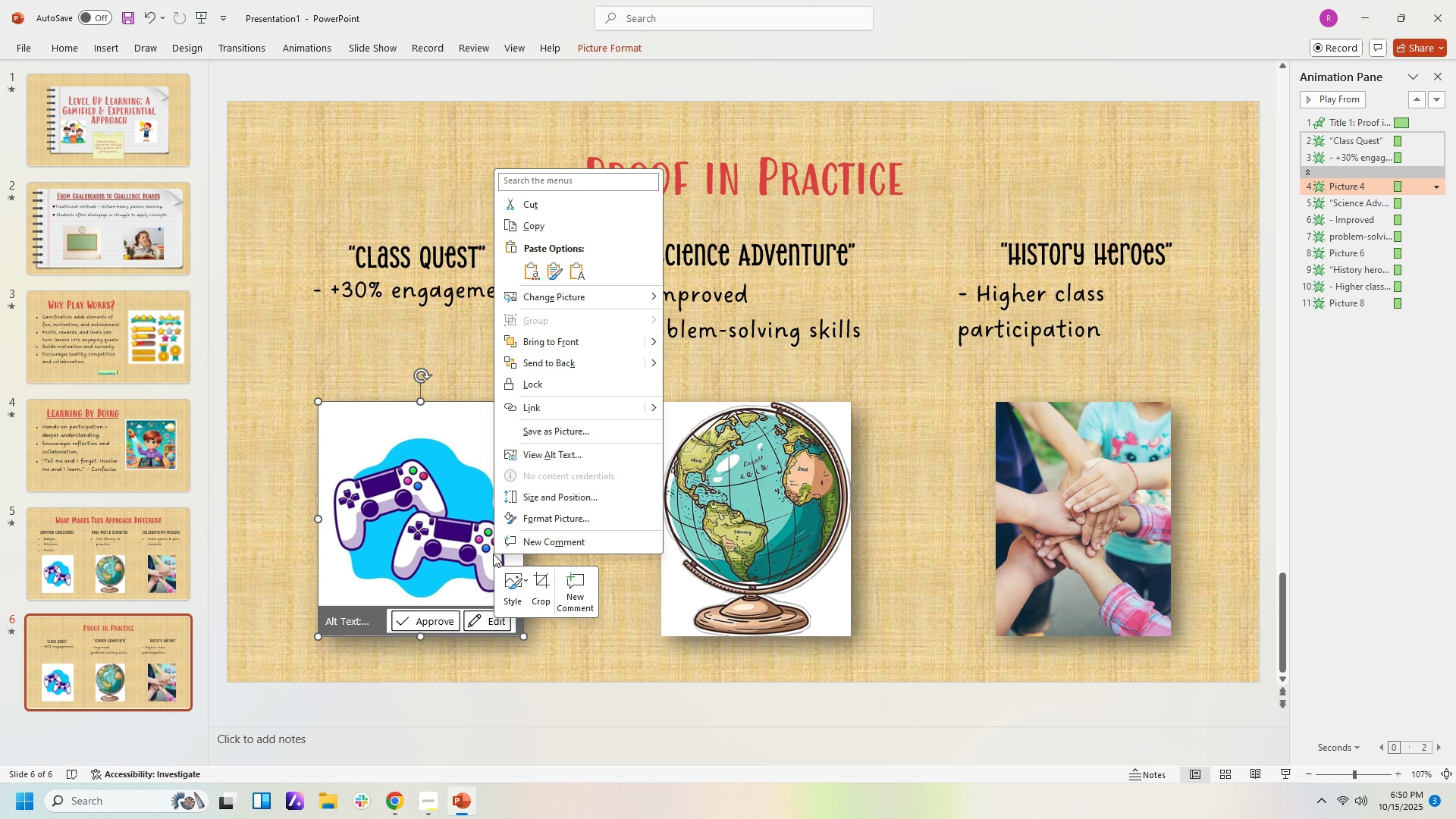 
right_click([493, 554])
 